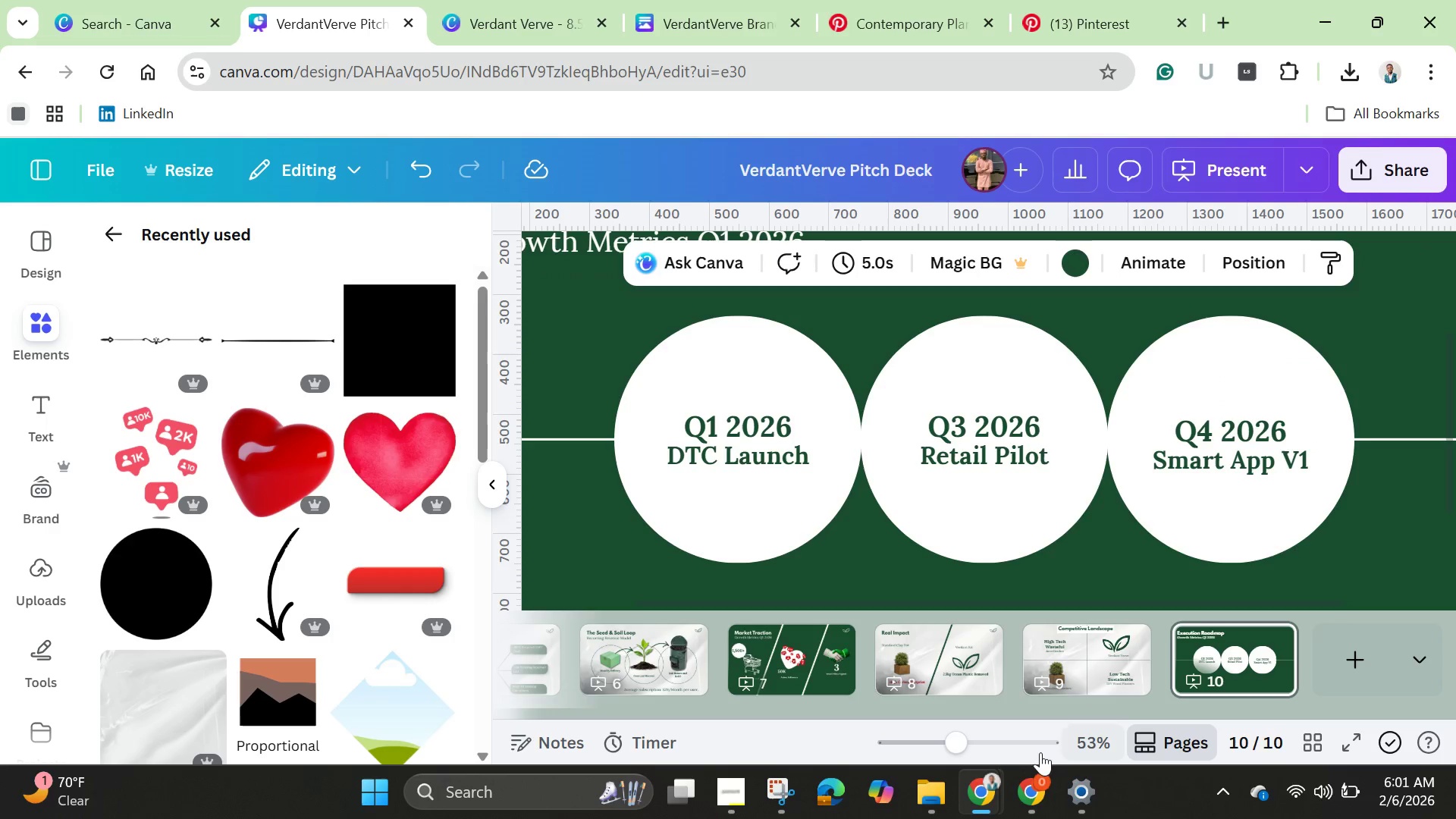 
left_click_drag(start_coordinate=[954, 733], to_coordinate=[927, 736])
 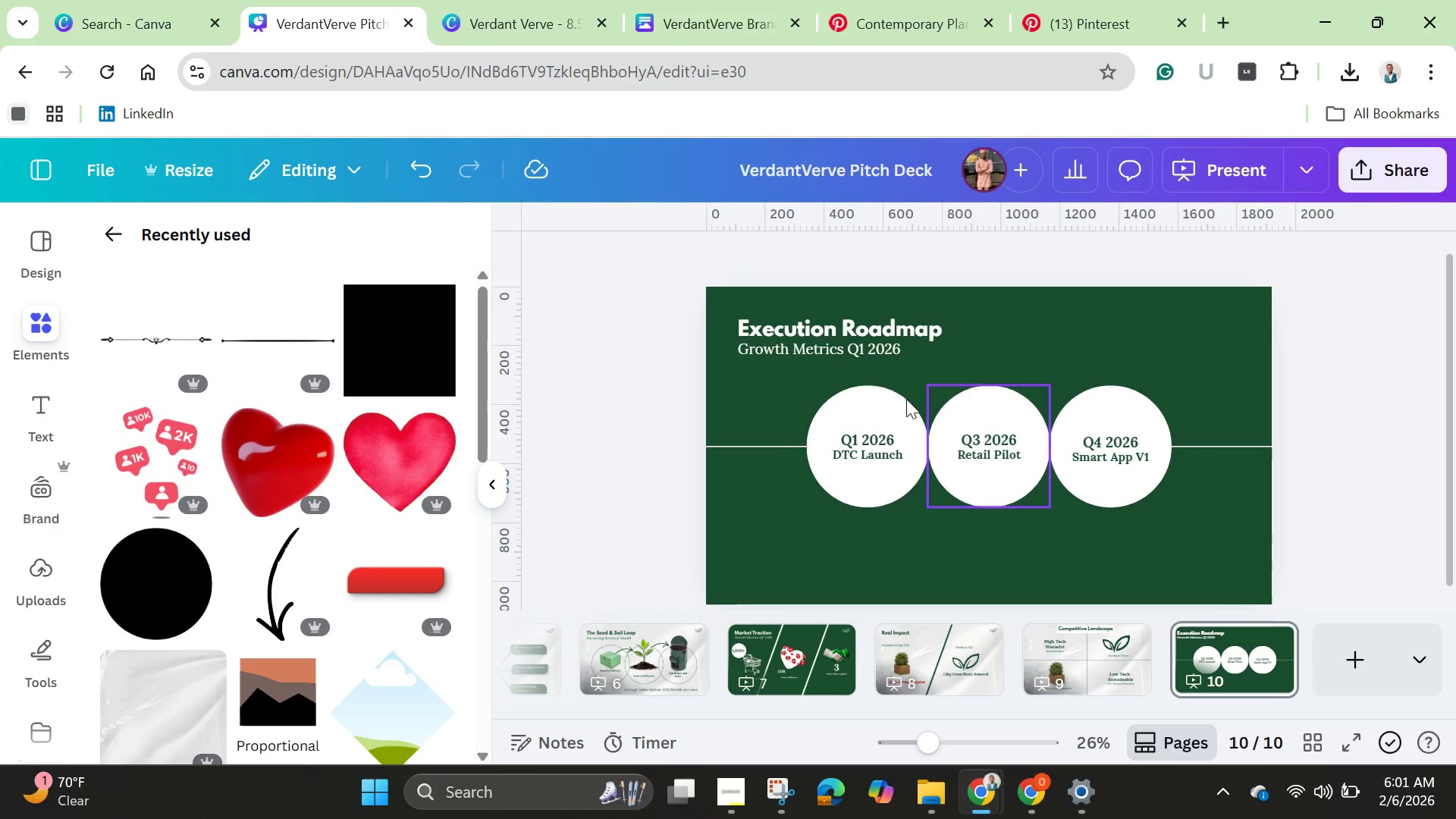 
wait(5.06)
 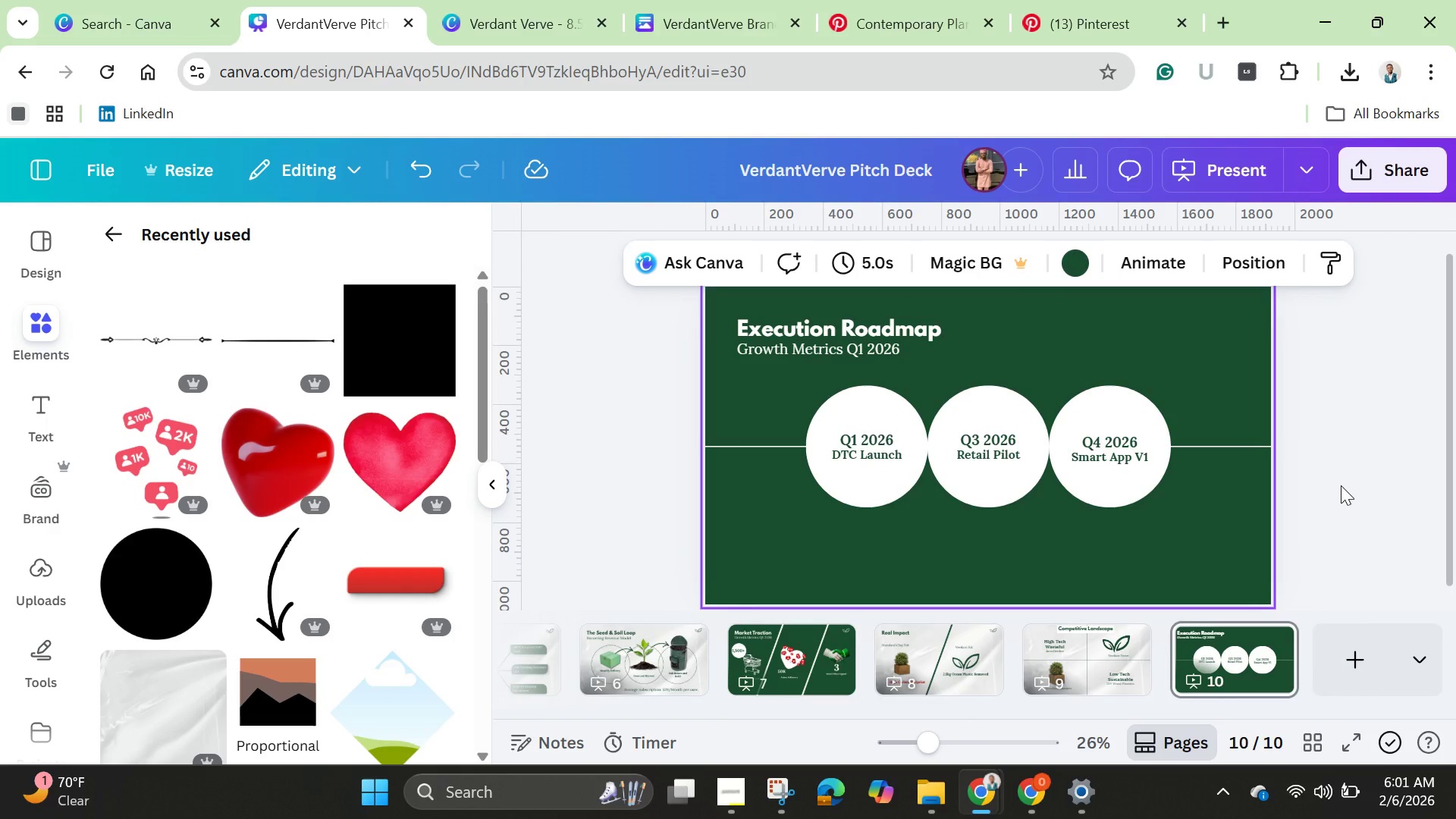 
left_click([855, 352])
 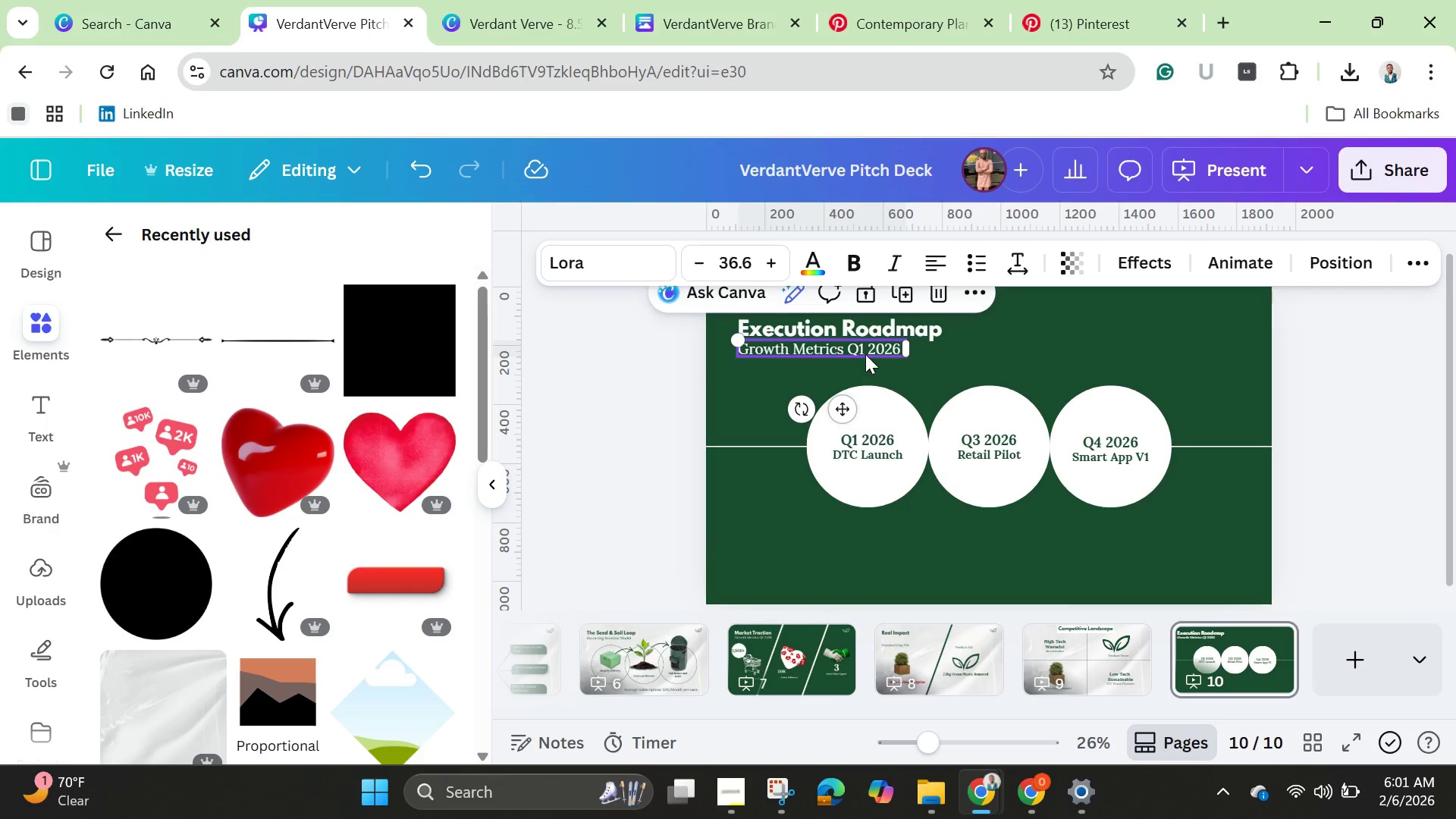 
wait(6.77)
 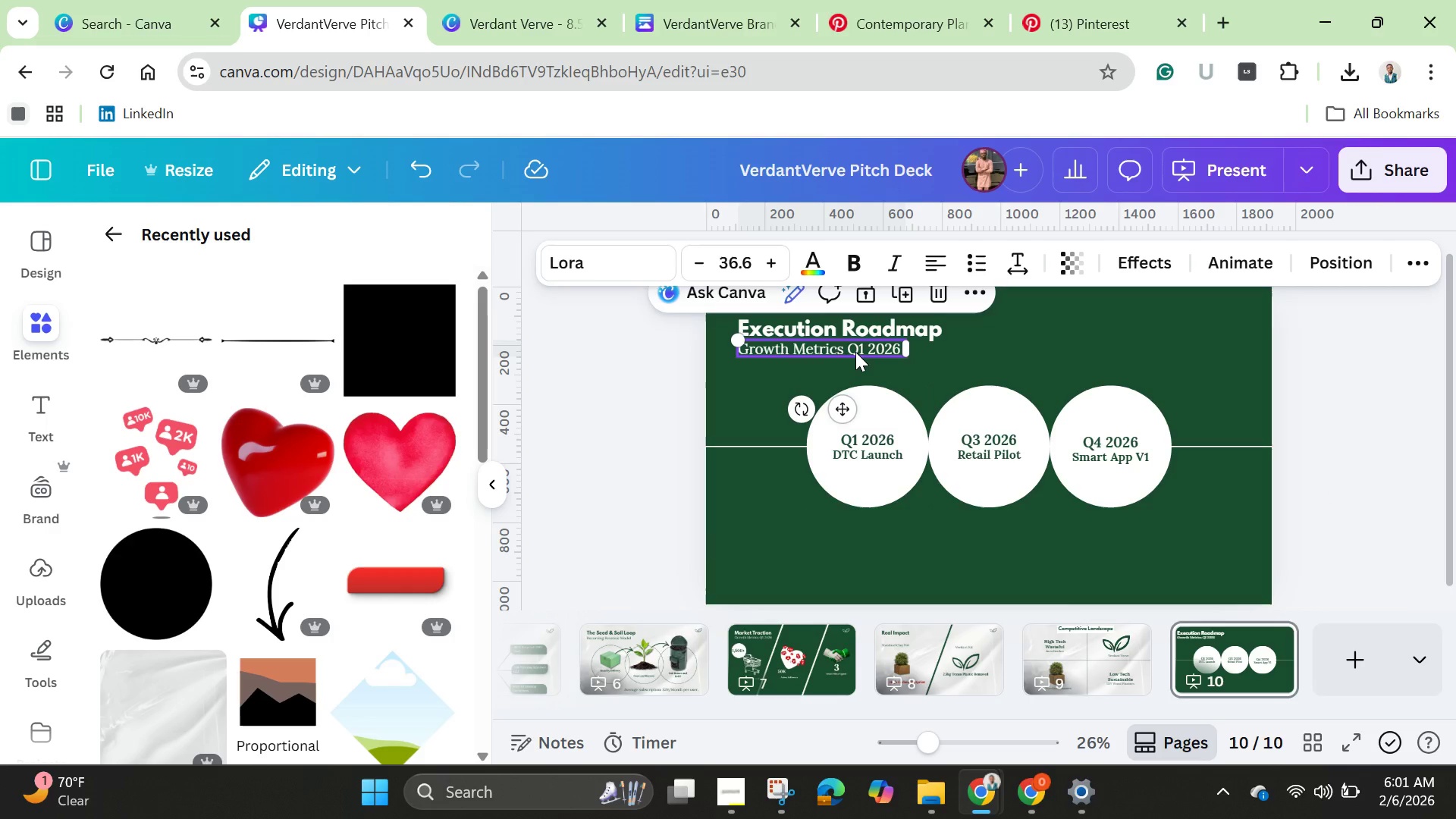 
left_click([936, 287])
 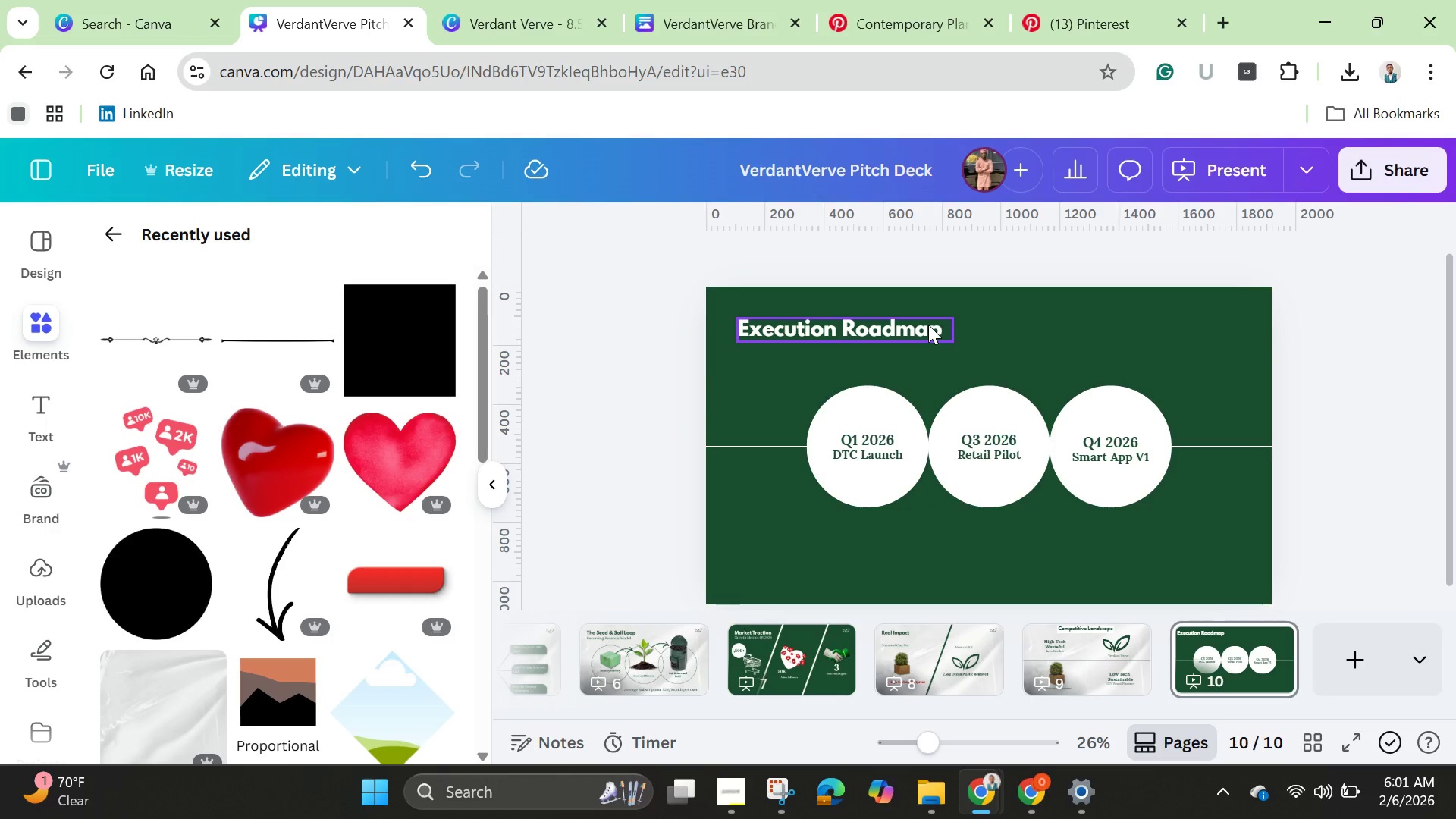 
left_click([928, 325])
 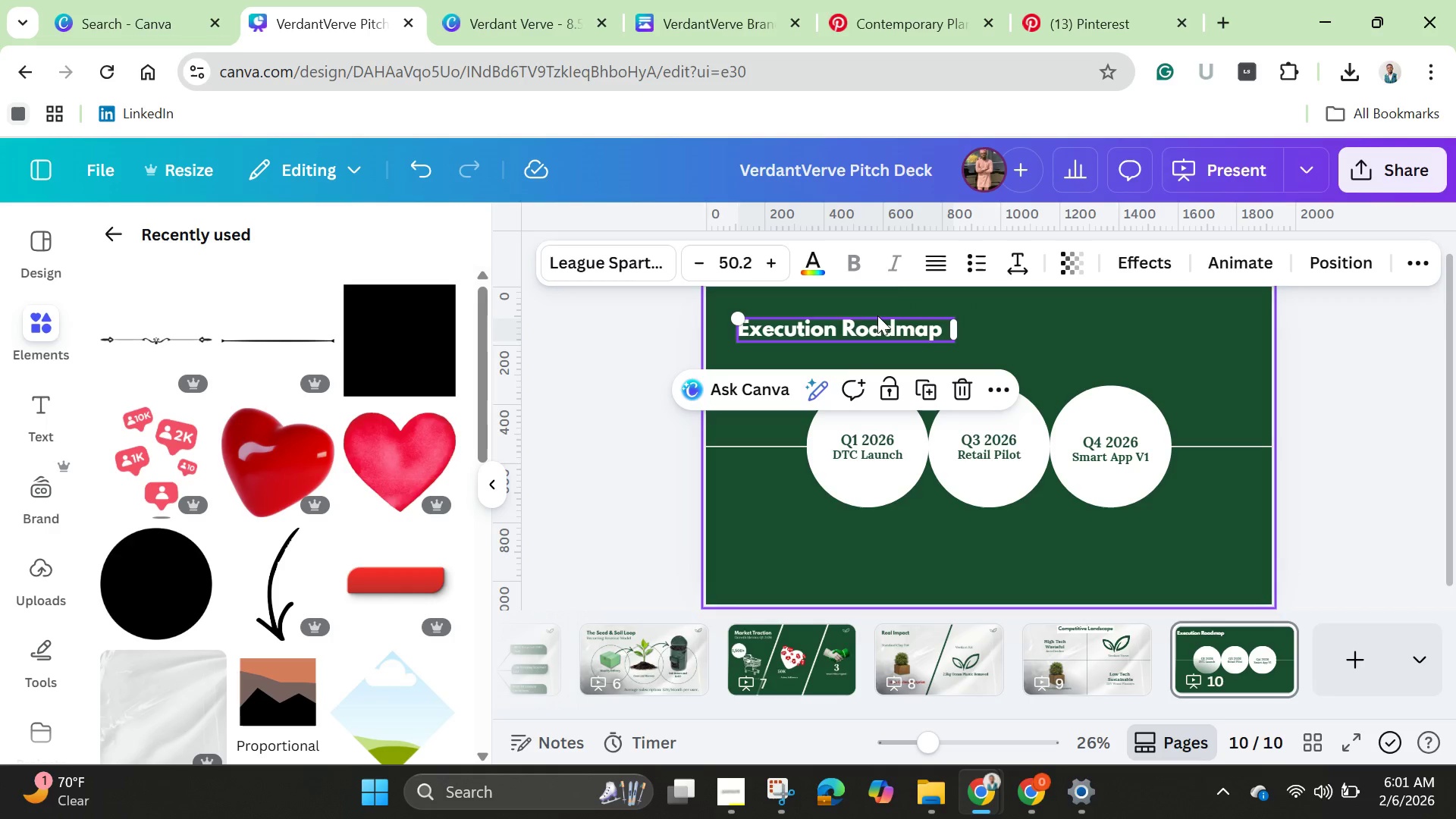 
left_click([1076, 337])
 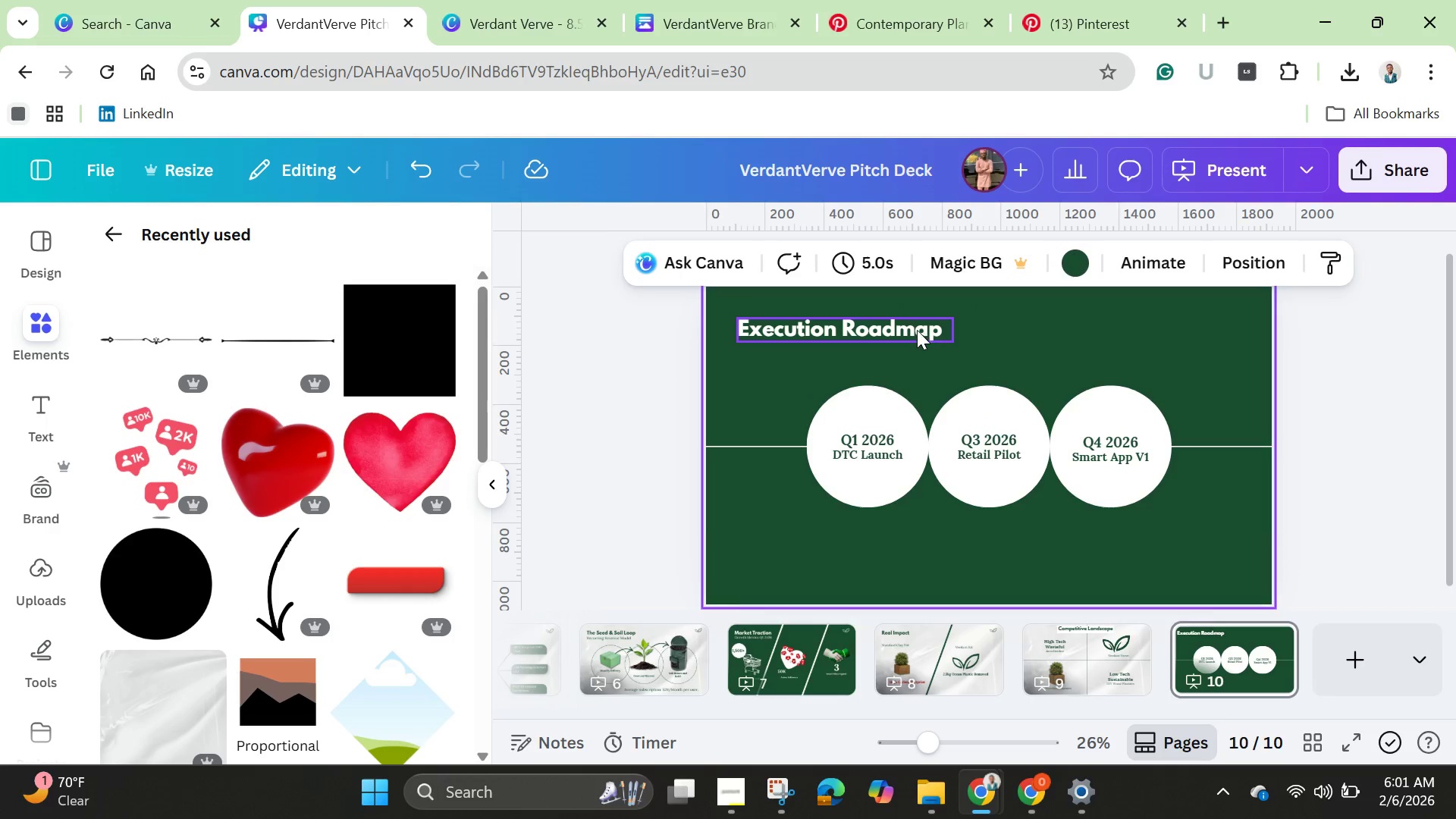 
left_click([917, 330])
 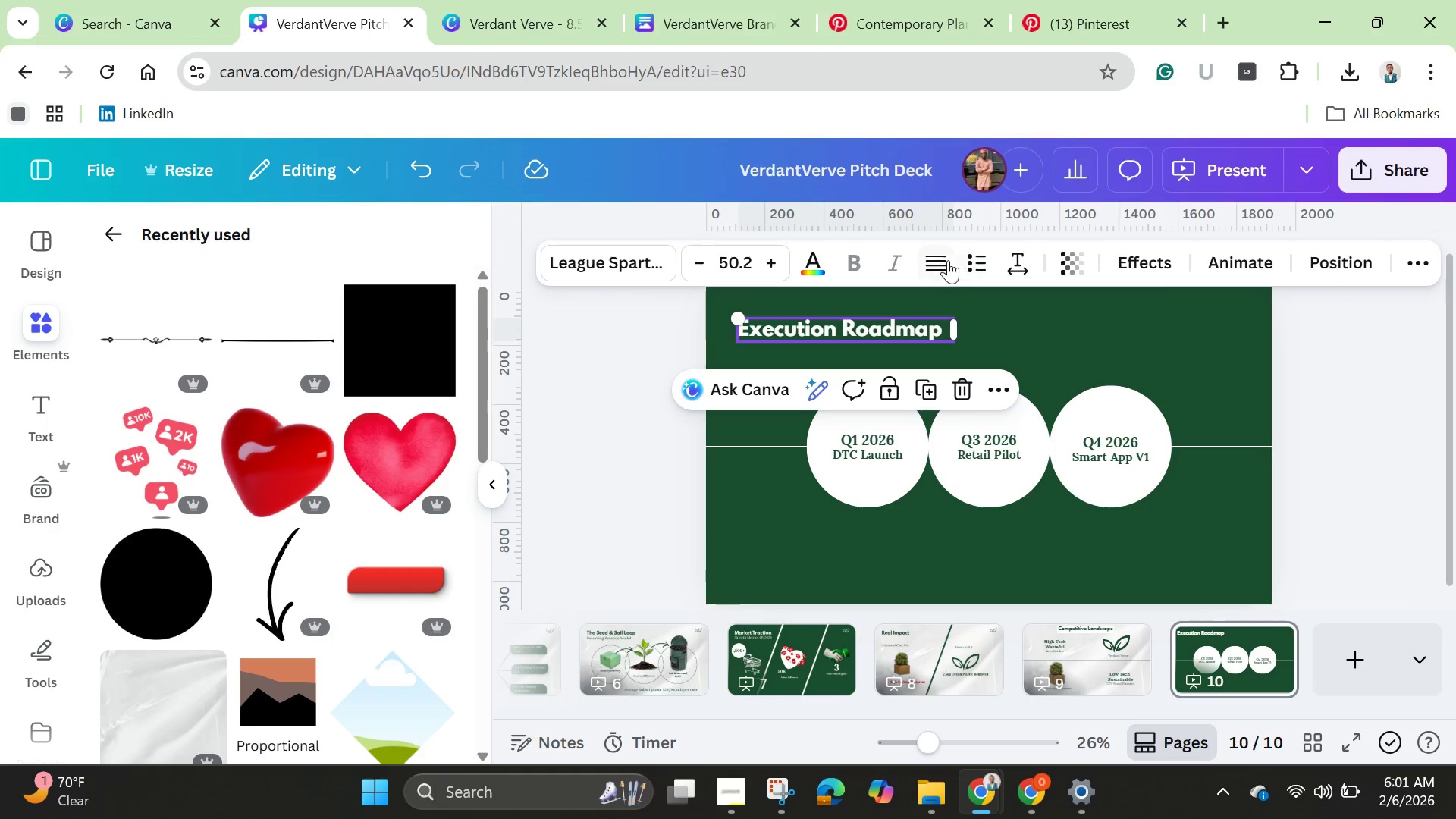 
left_click([948, 260])
 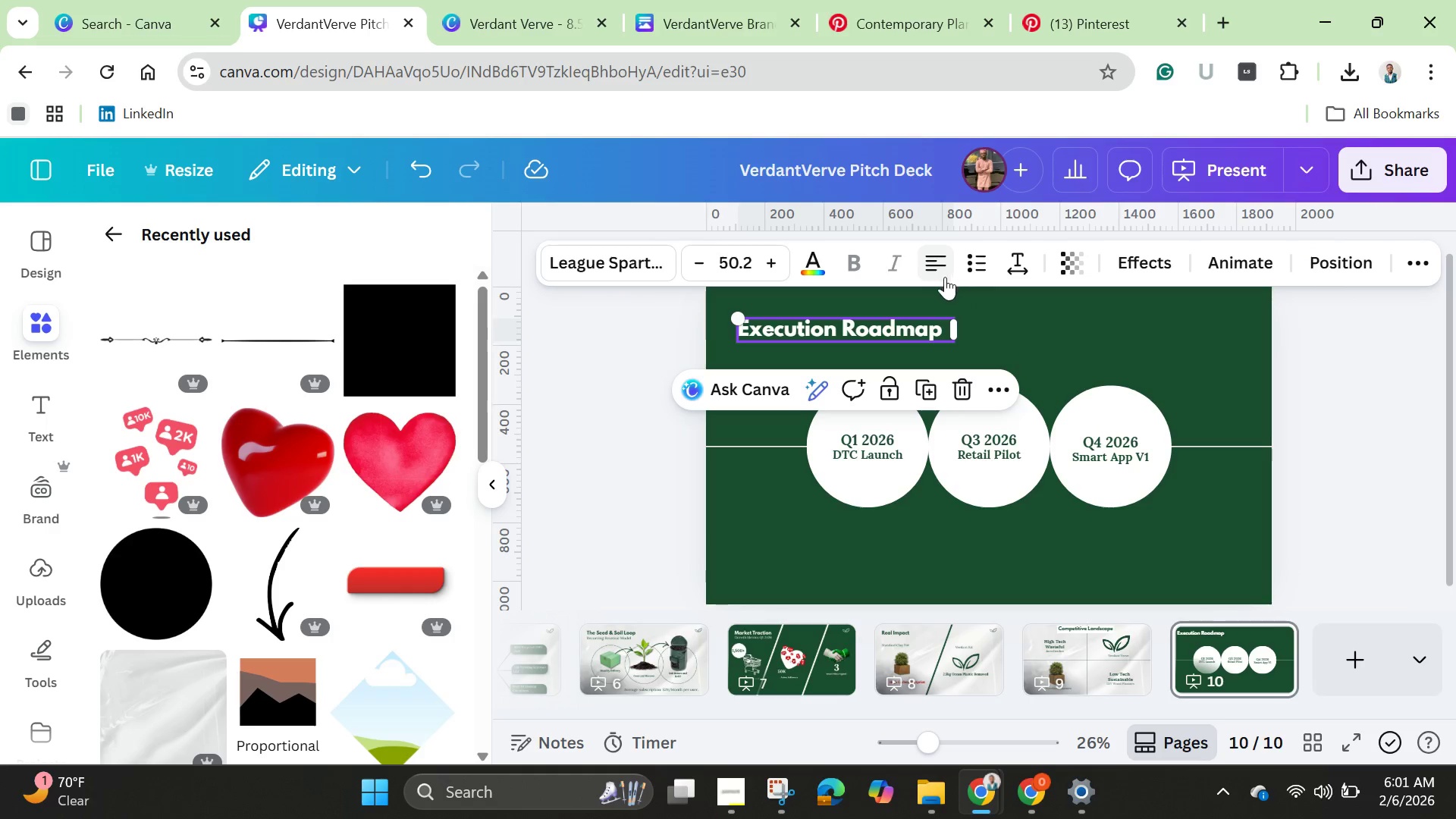 
left_click([945, 277])
 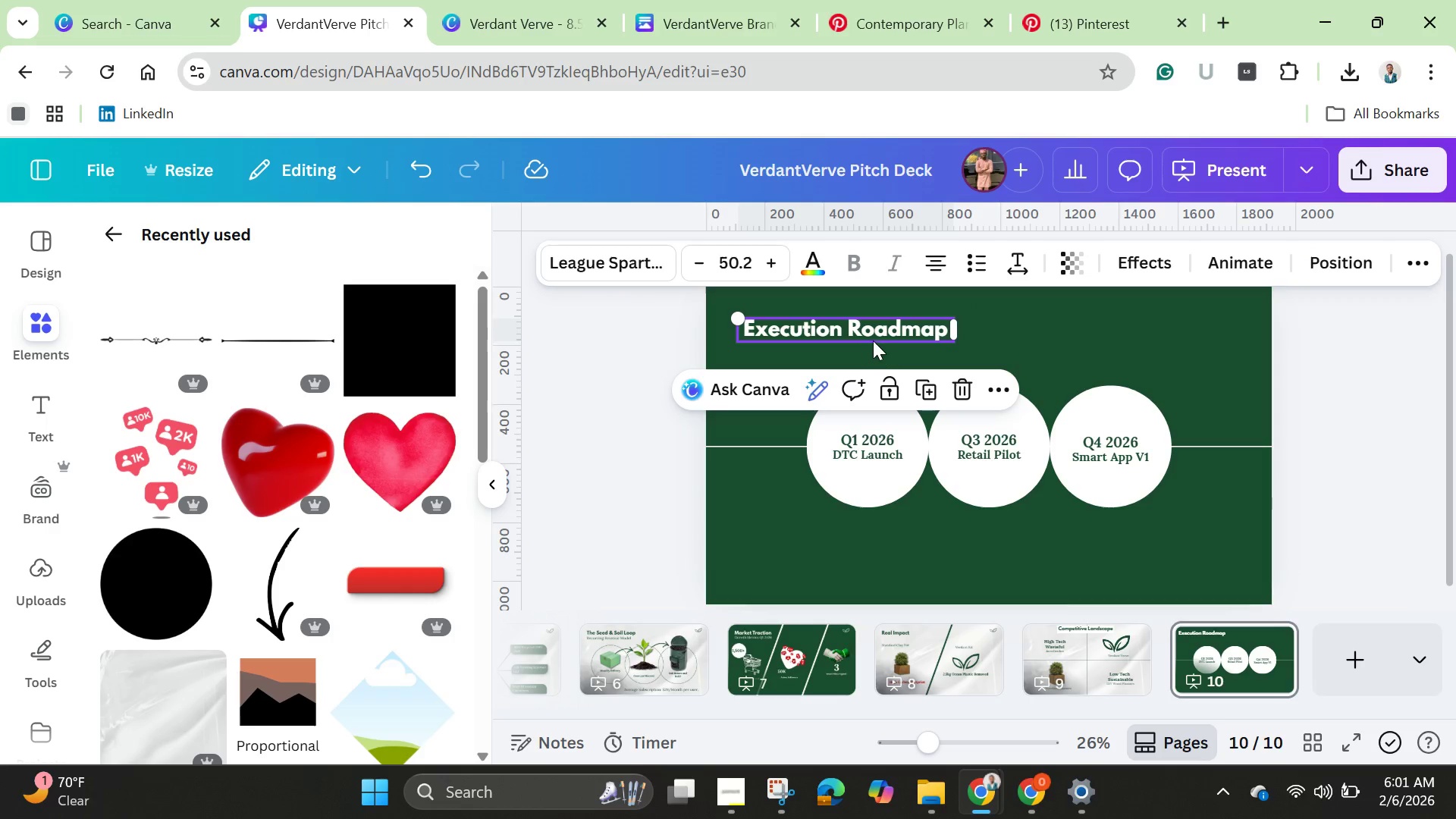 
left_click_drag(start_coordinate=[872, 338], to_coordinate=[1011, 338])
 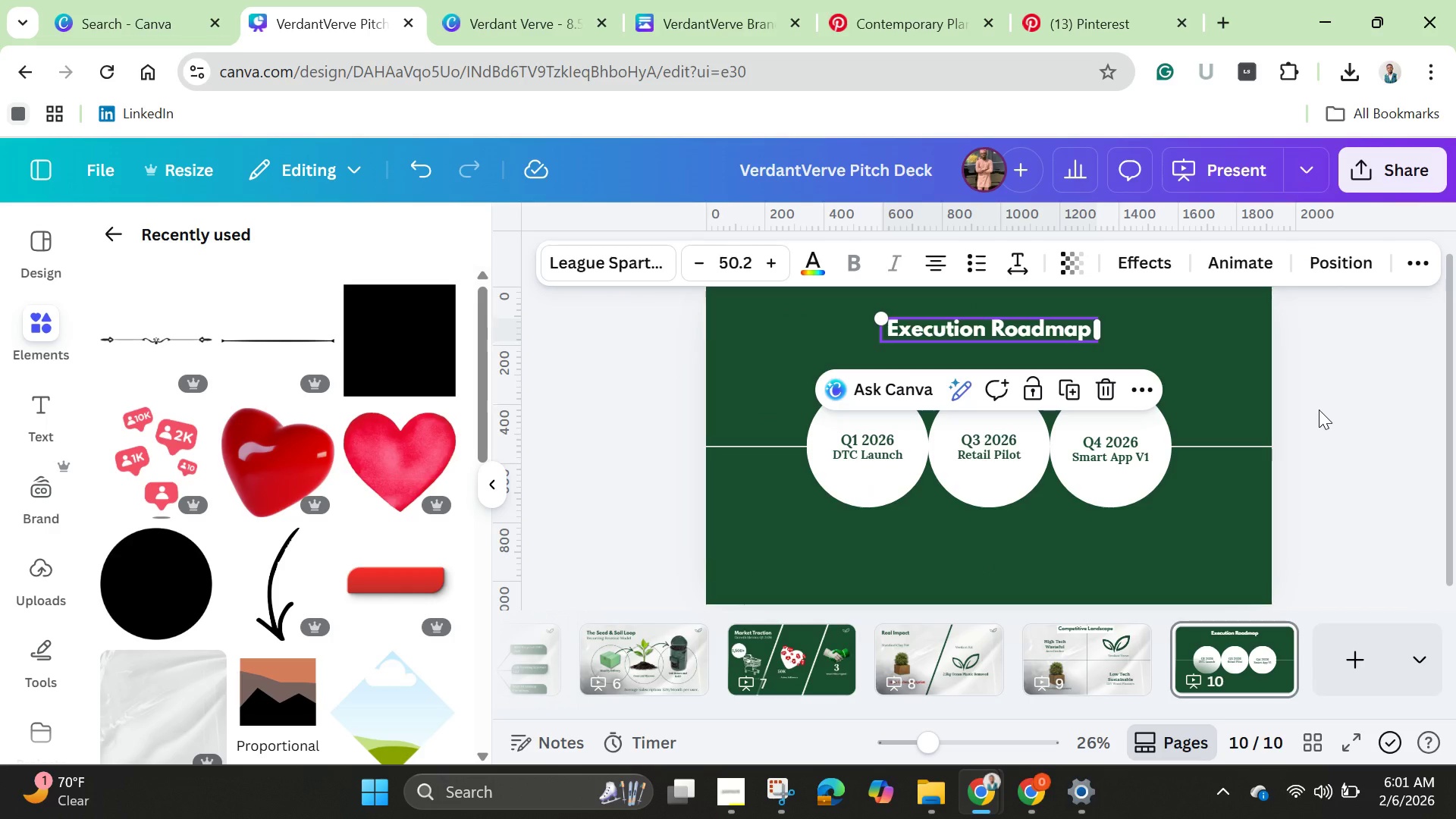 
left_click([1319, 410])
 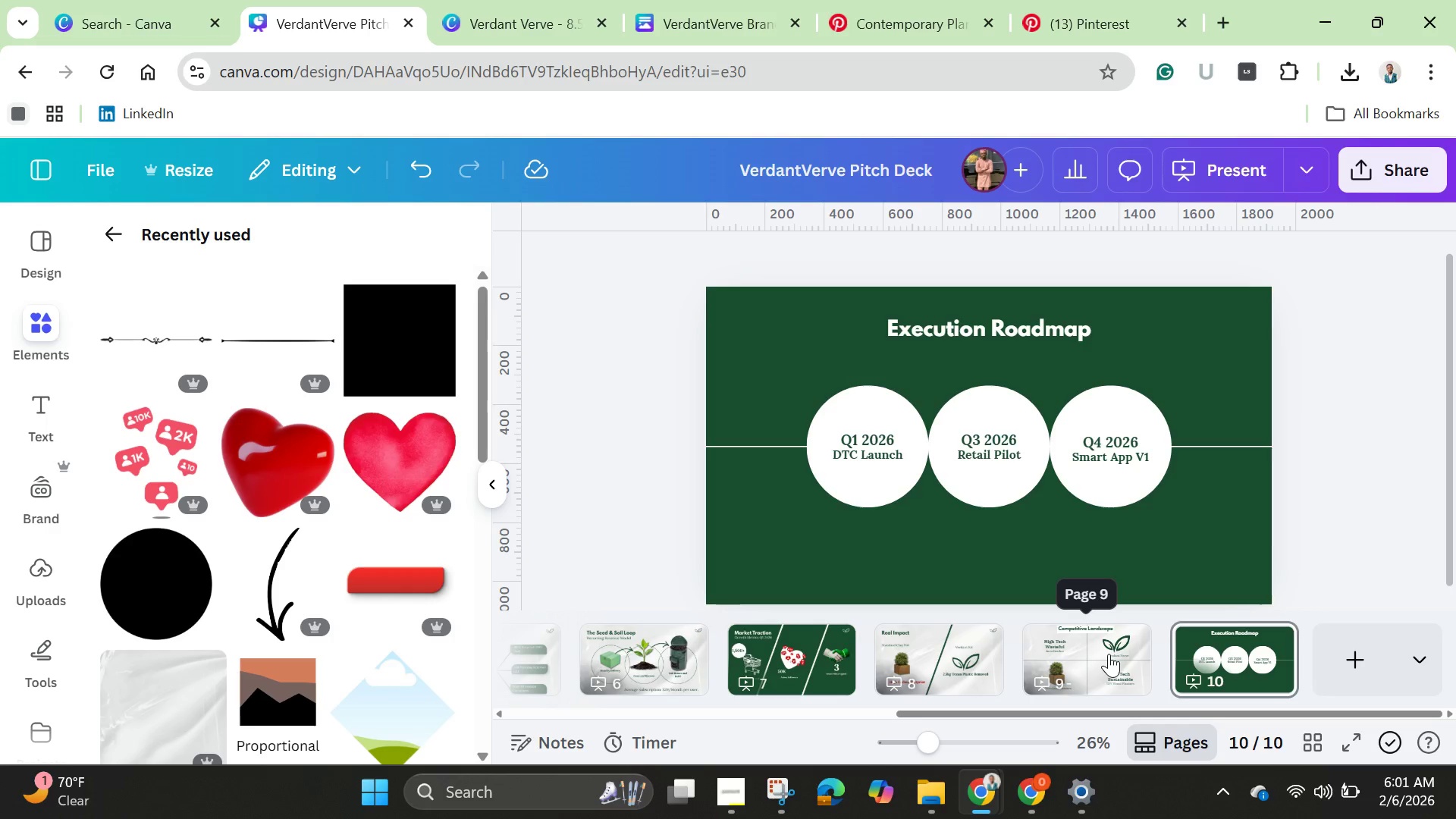 
left_click([986, 668])
 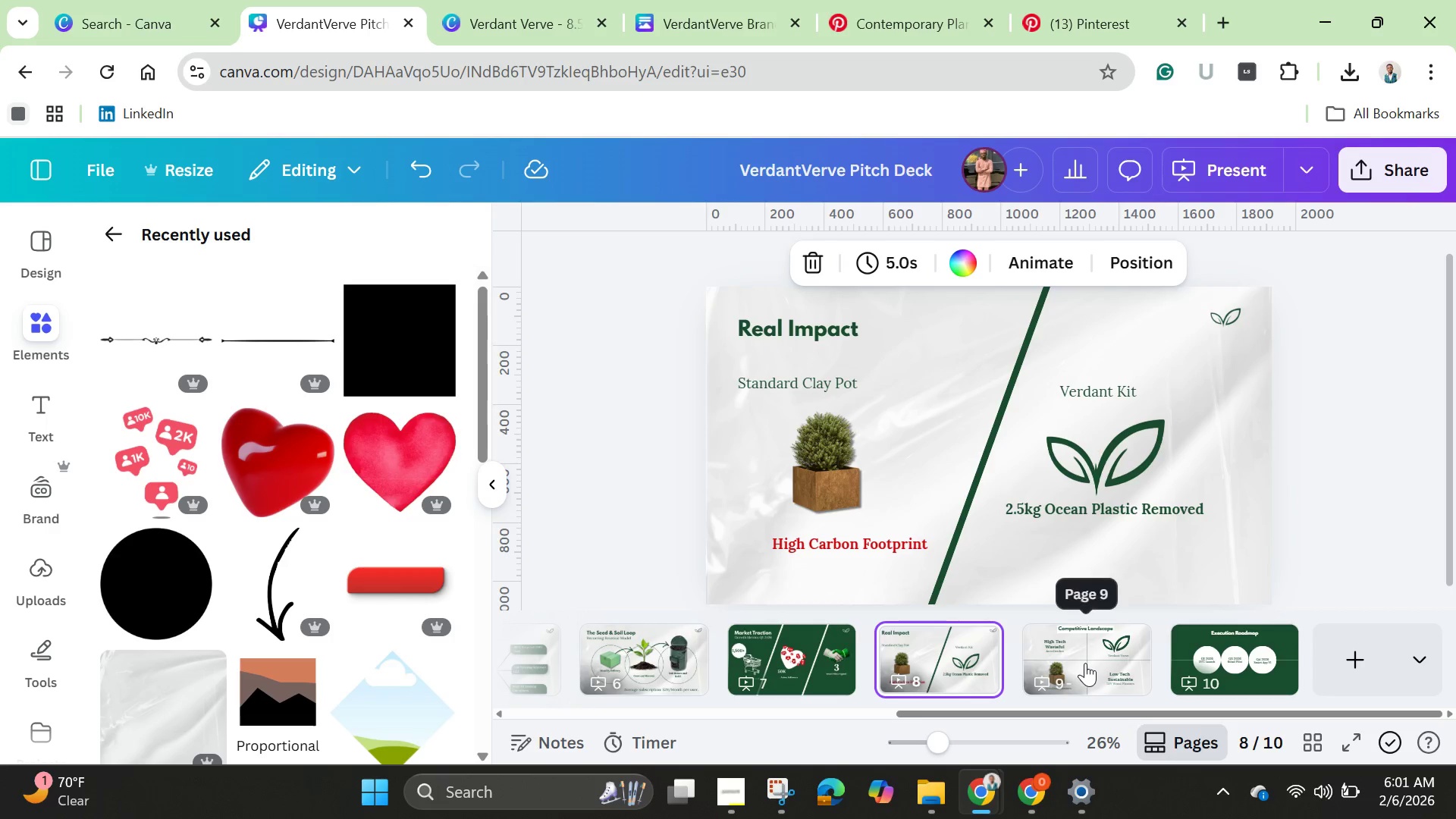 
left_click([1085, 663])
 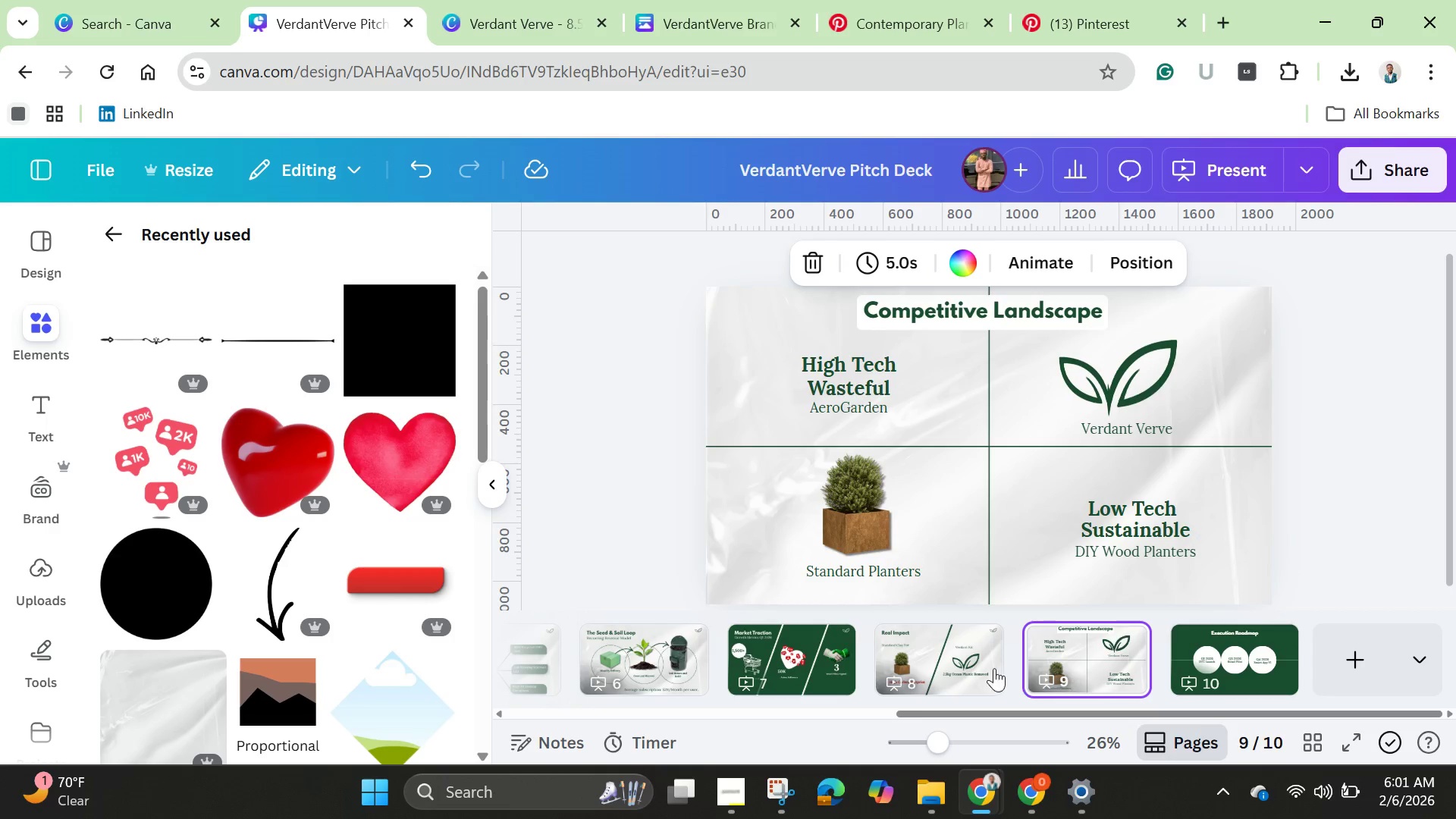 
left_click([990, 665])
 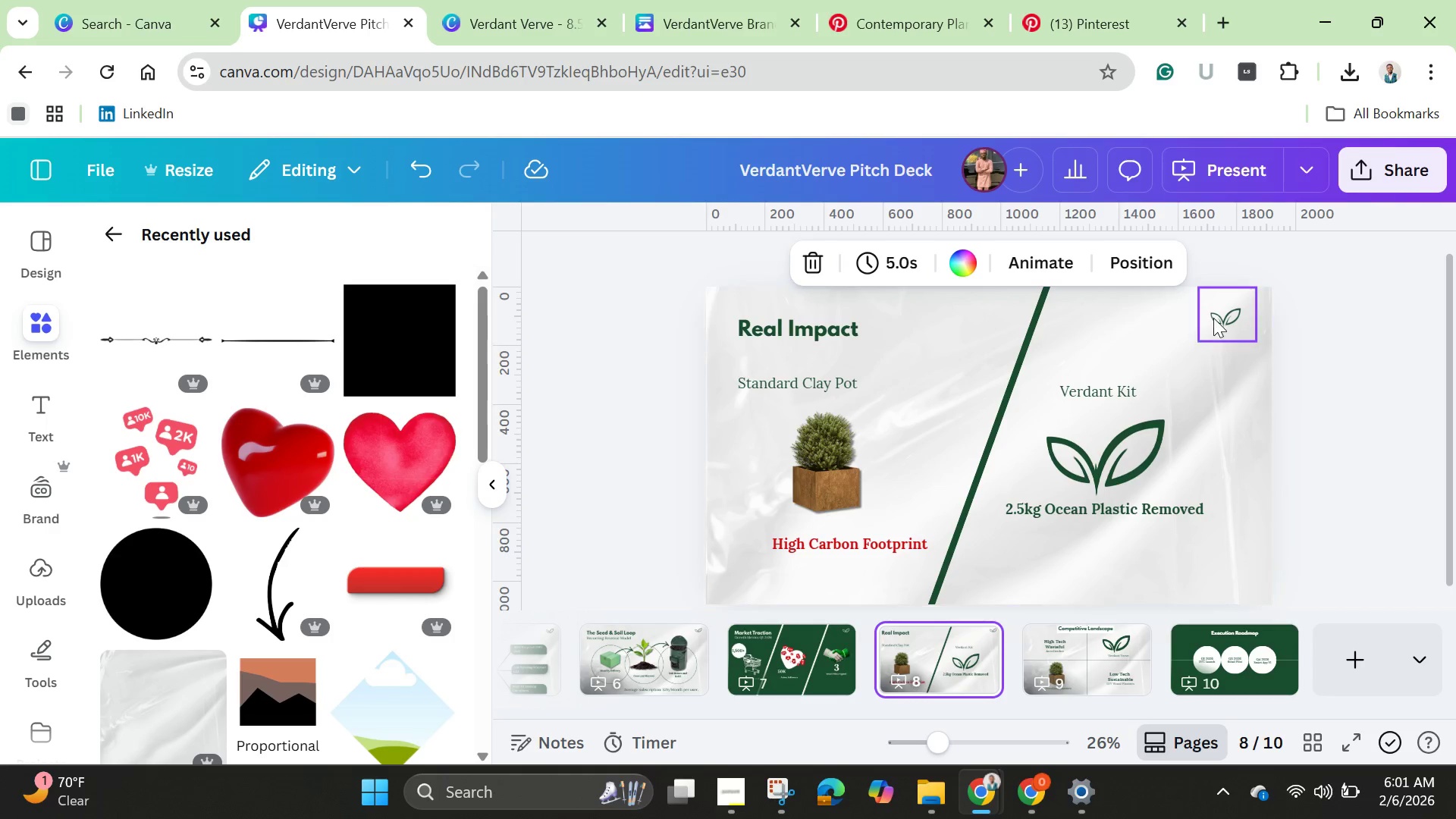 
left_click([1216, 318])
 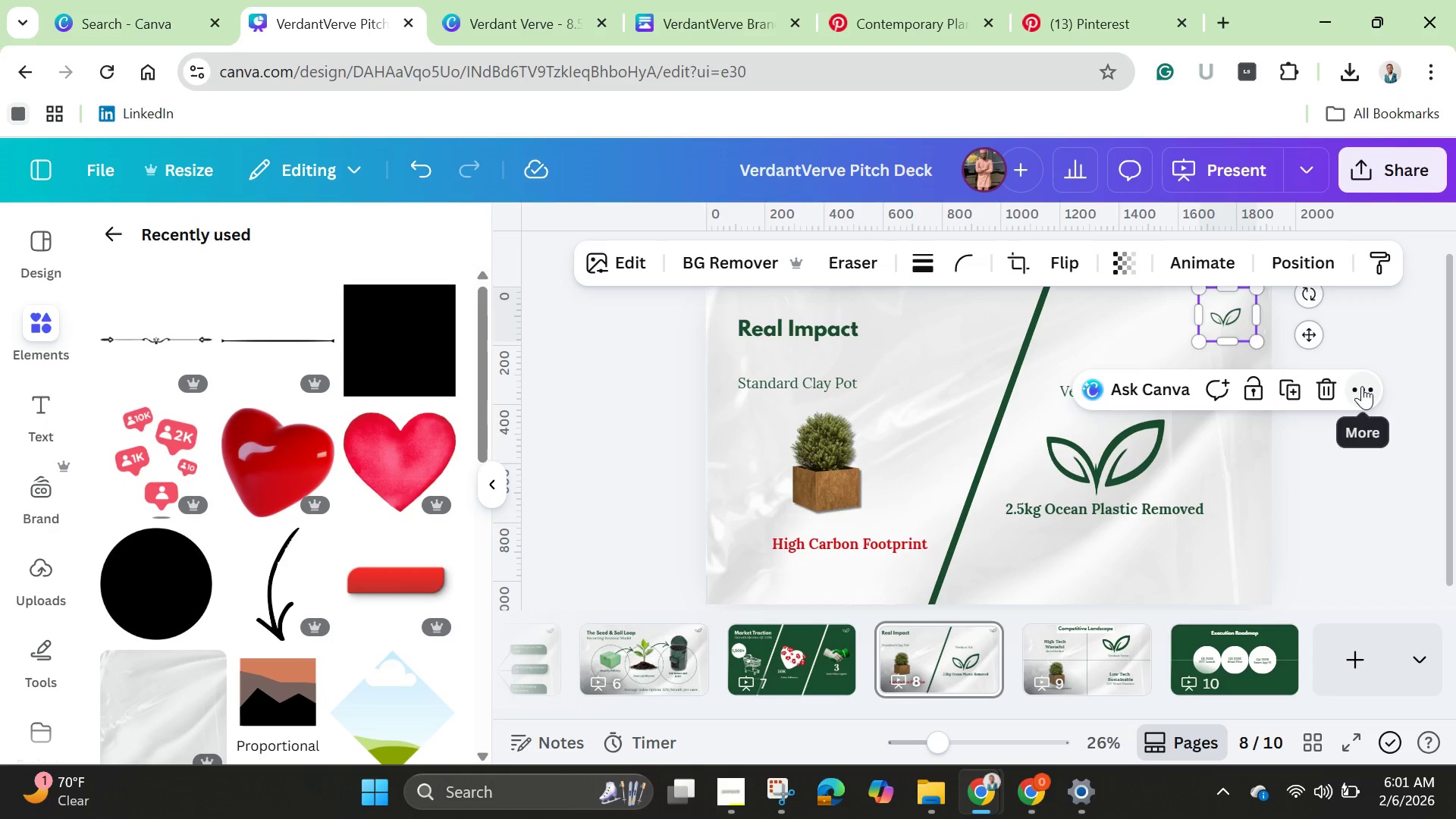 
left_click([1362, 386])
 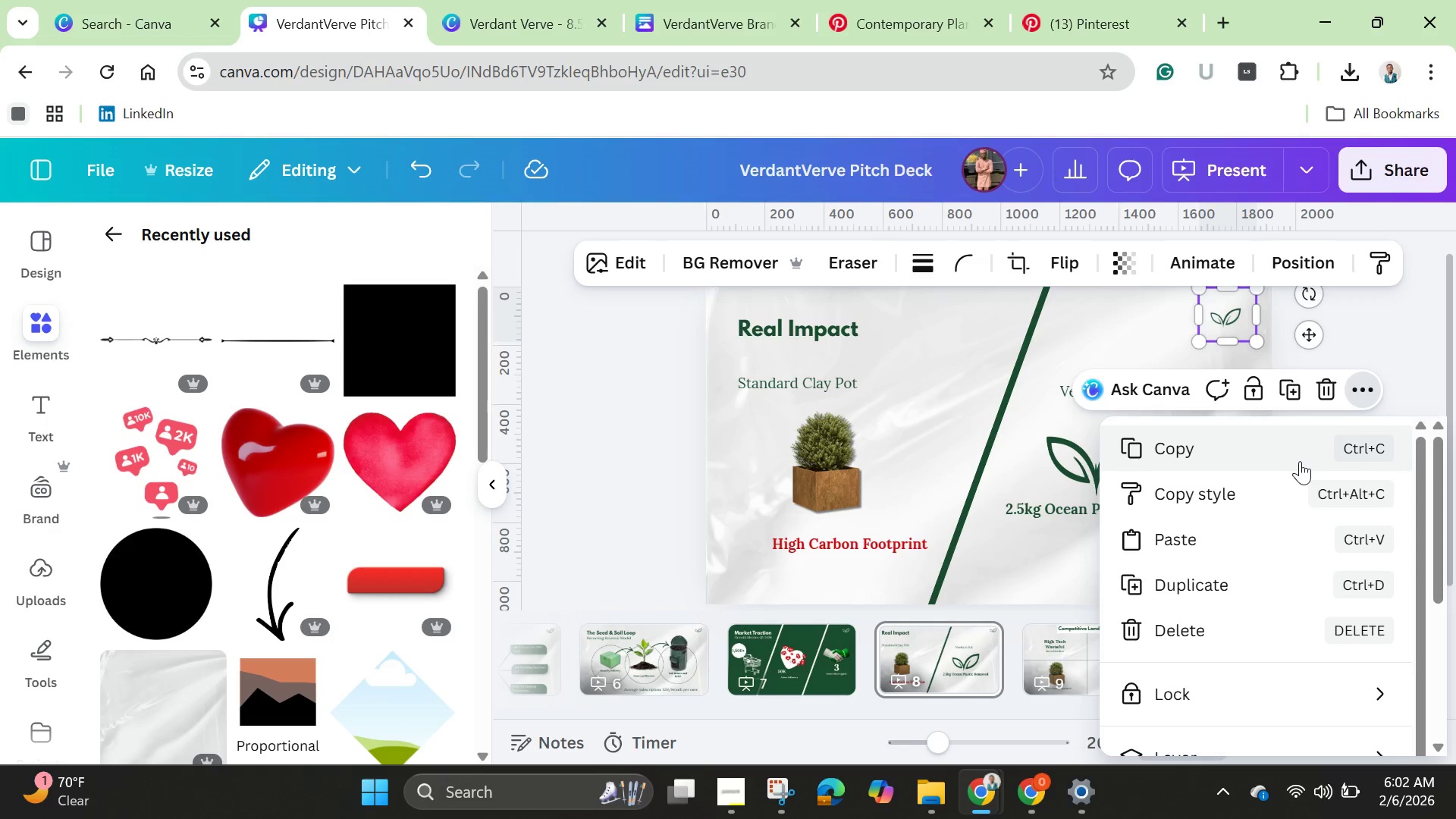 
left_click([1299, 461])
 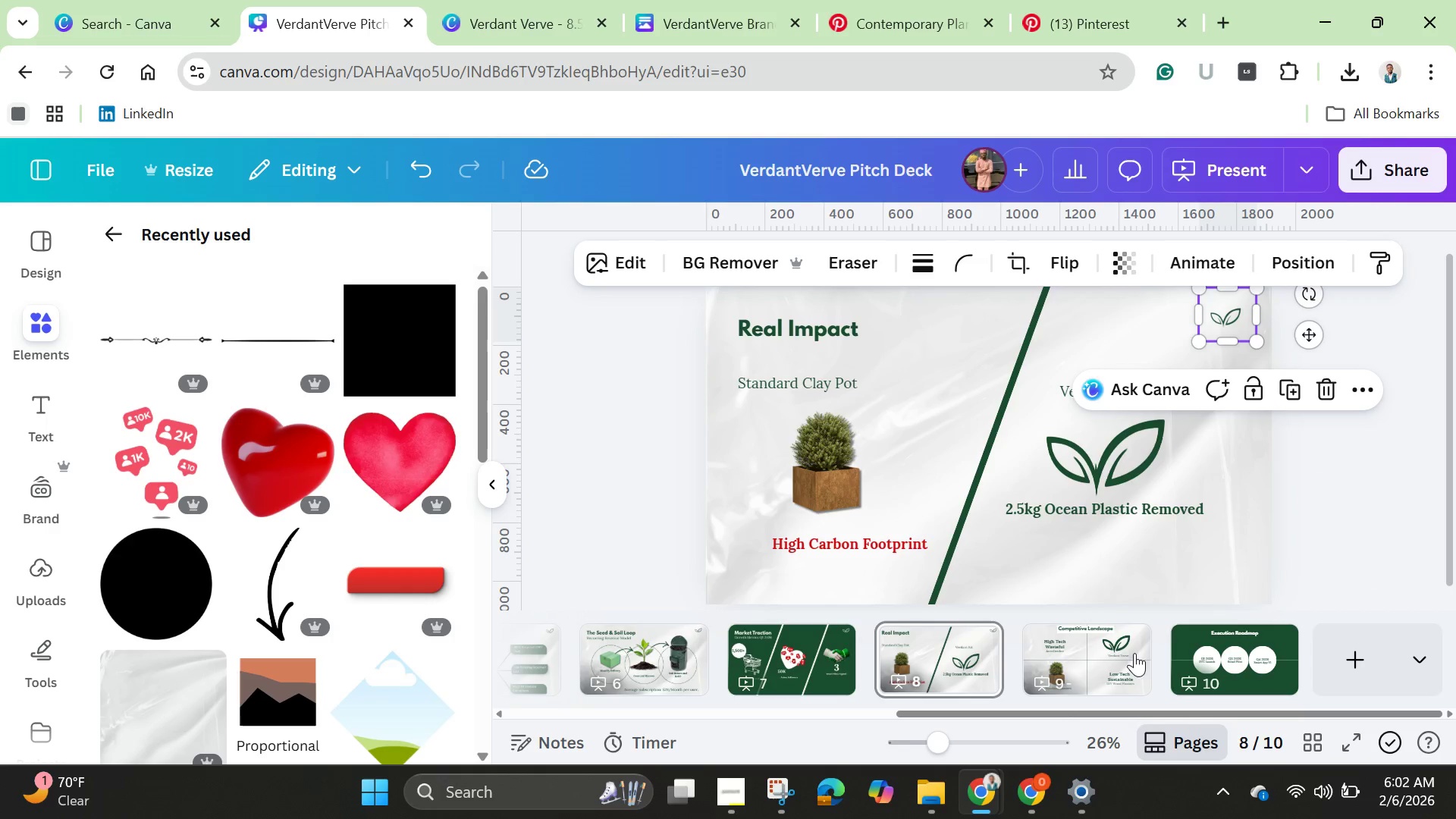 
left_click([1133, 653])
 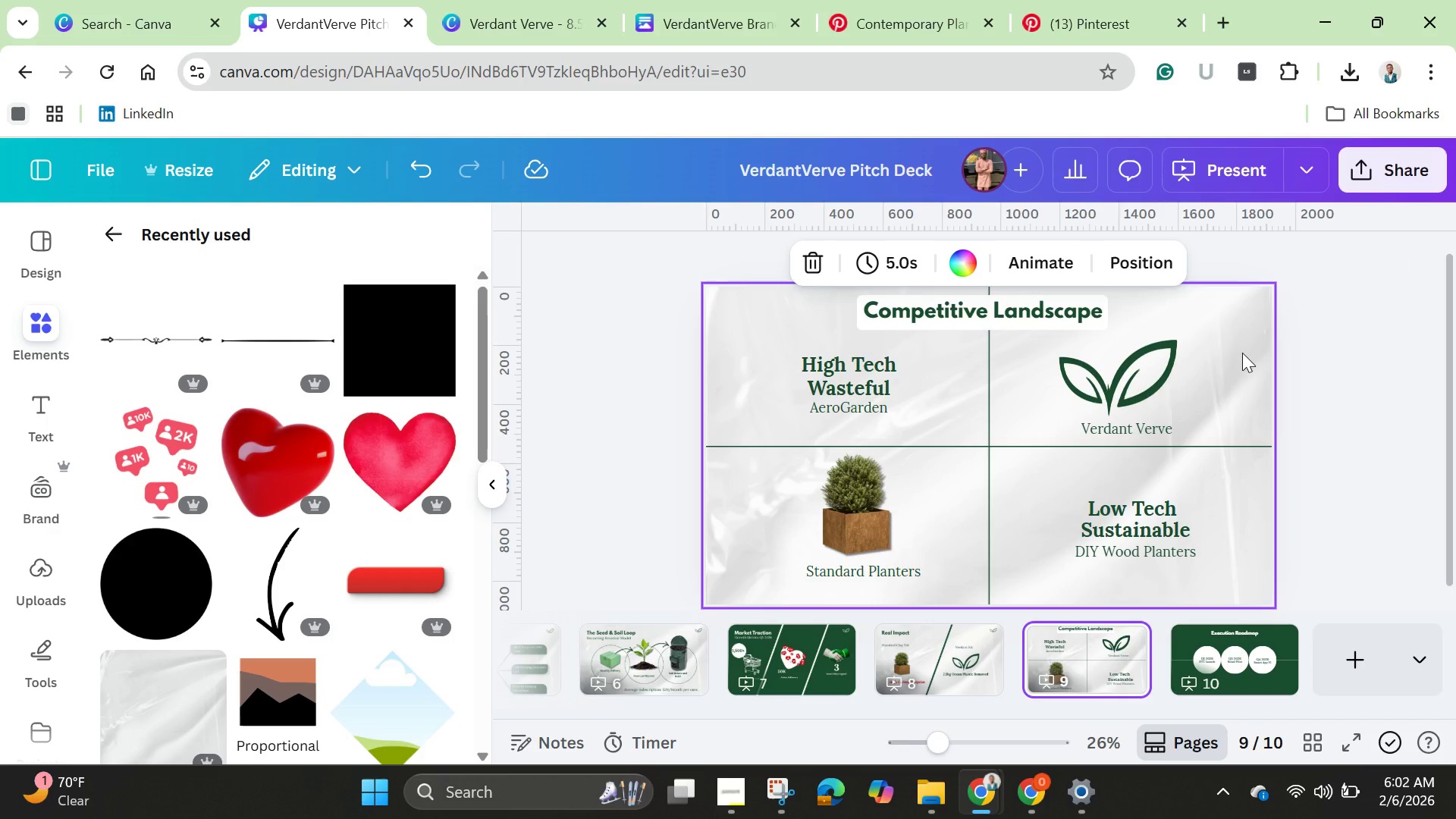 
key(Control+V)
 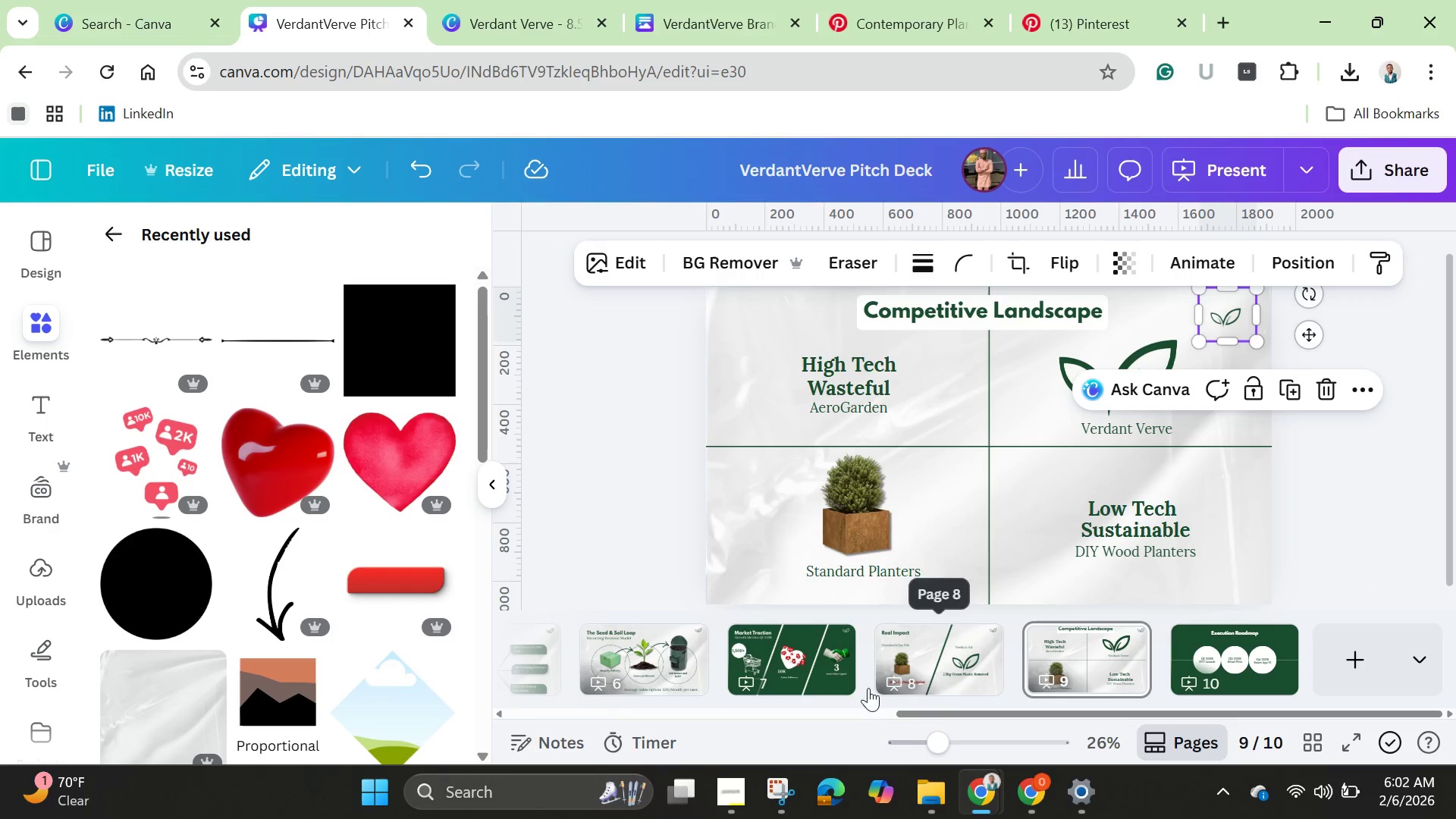 
wait(8.62)
 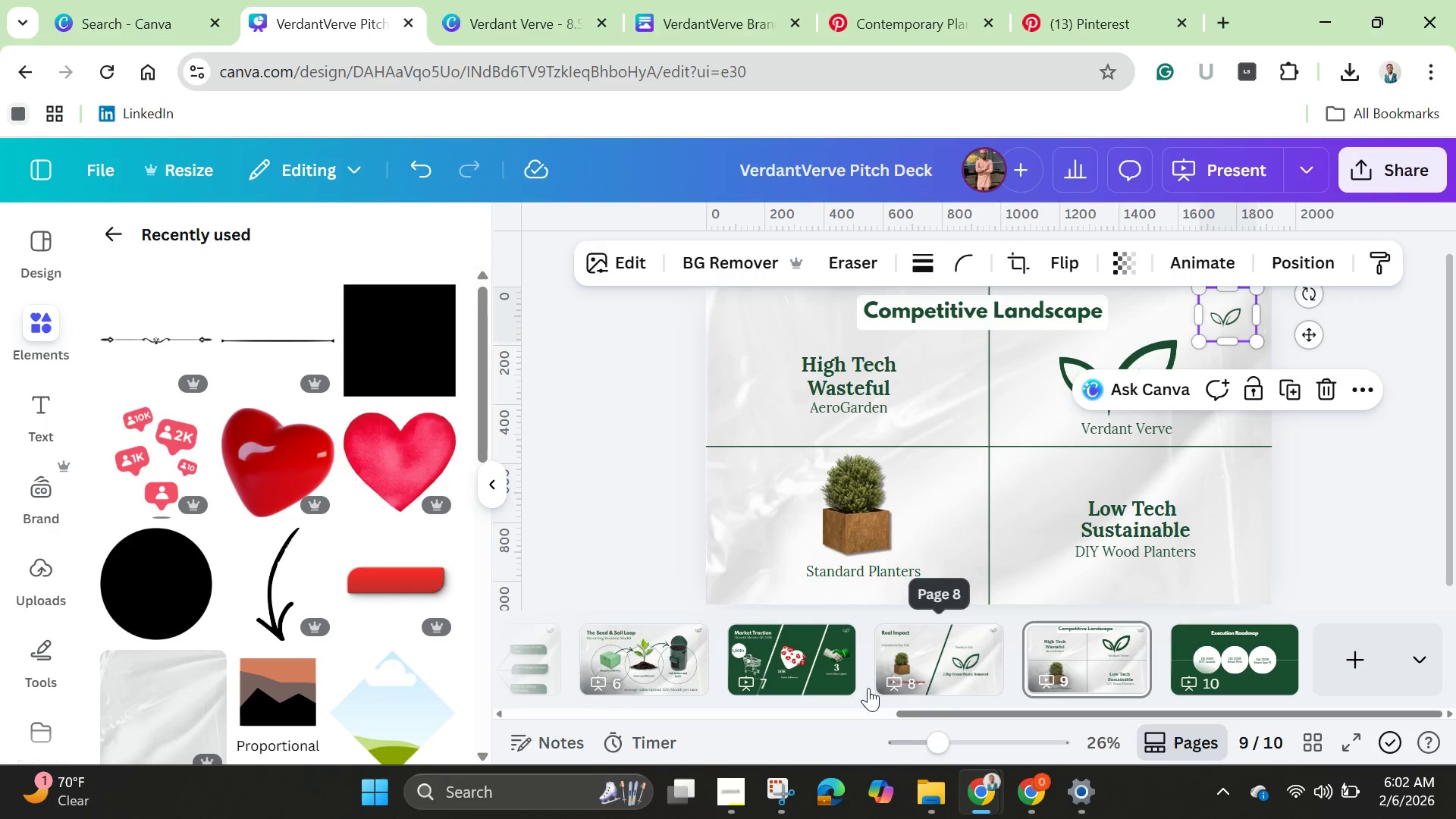 
left_click([1213, 315])
 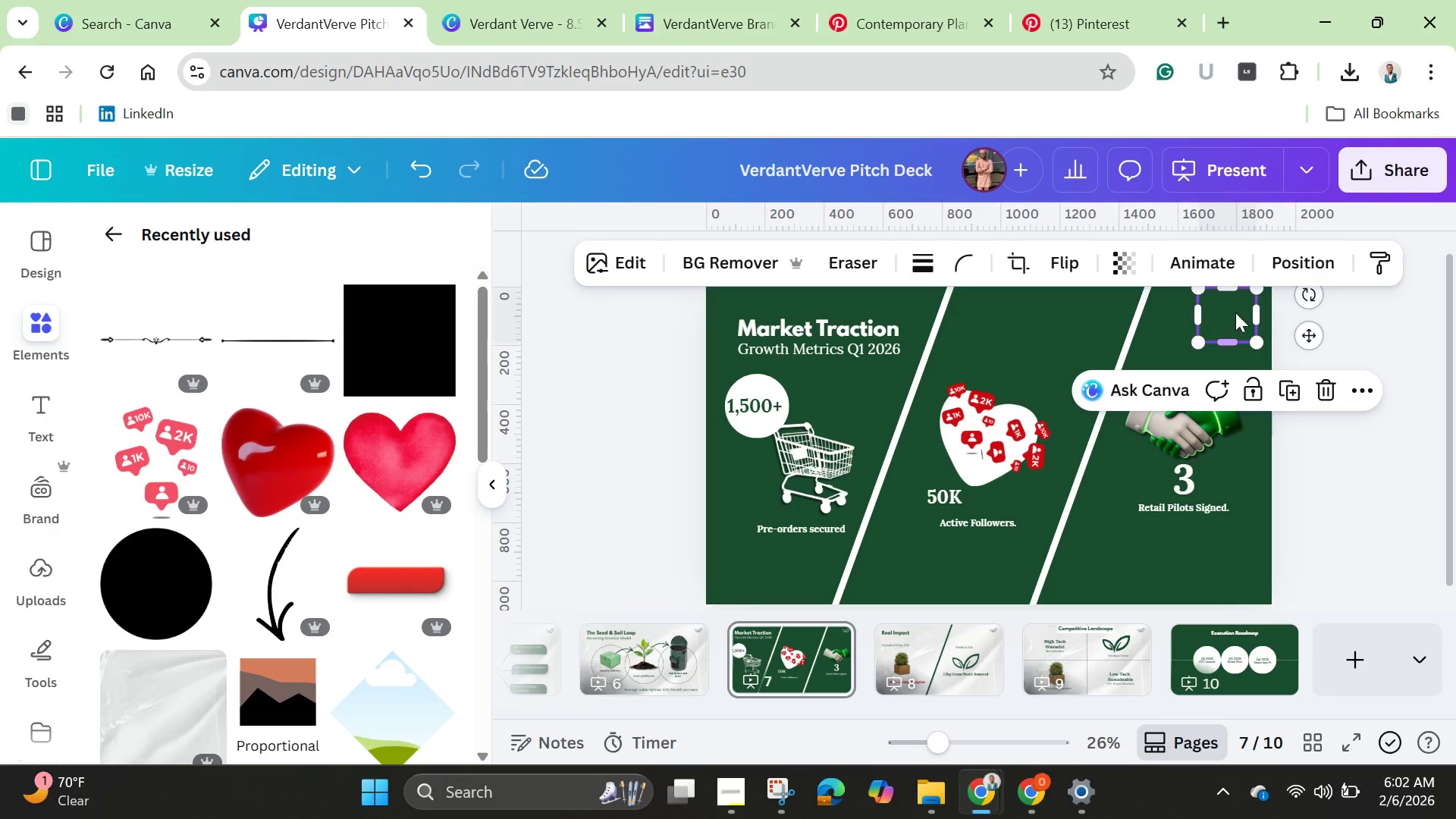 
left_click([1358, 388])
 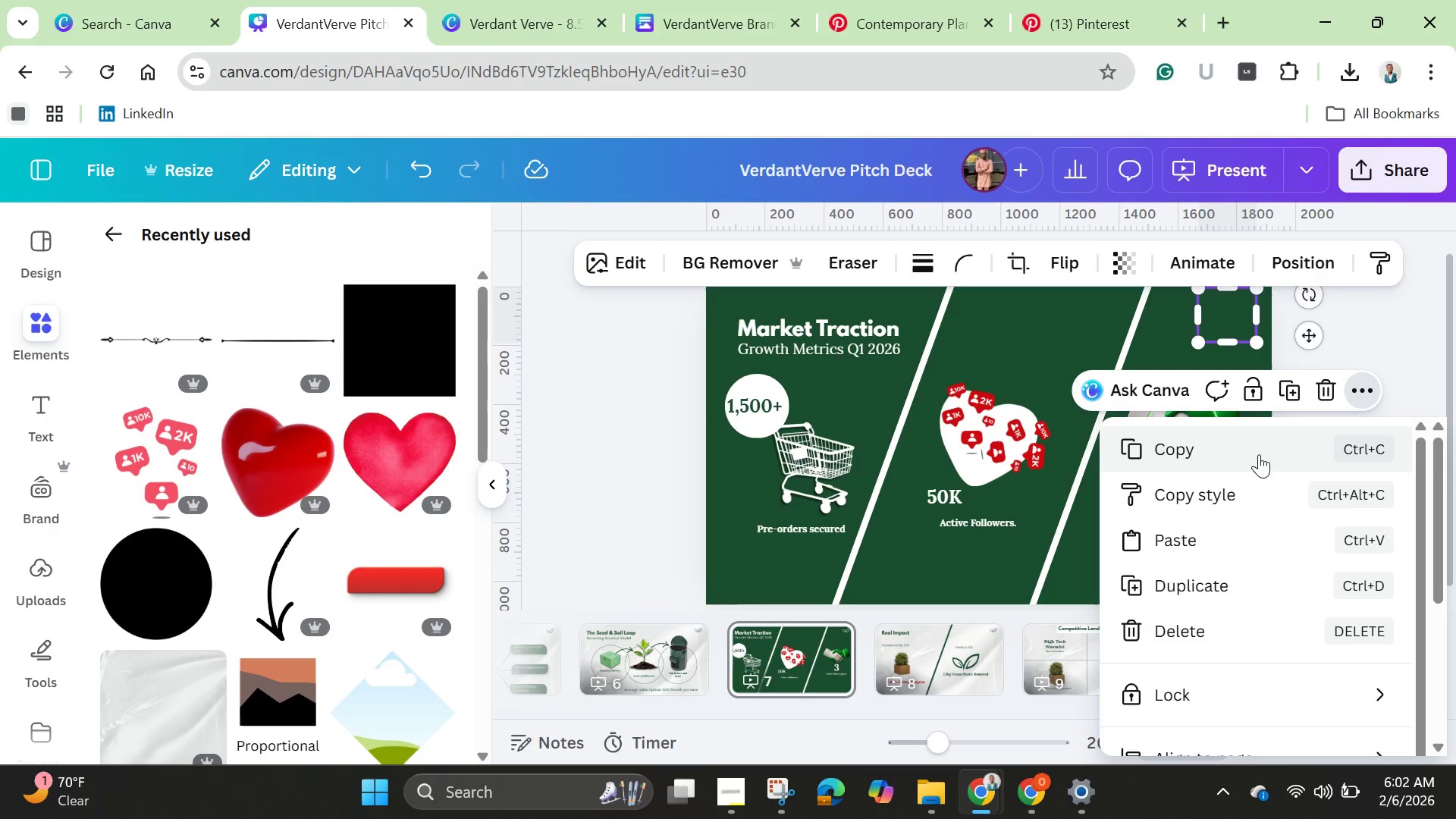 
left_click([1259, 454])
 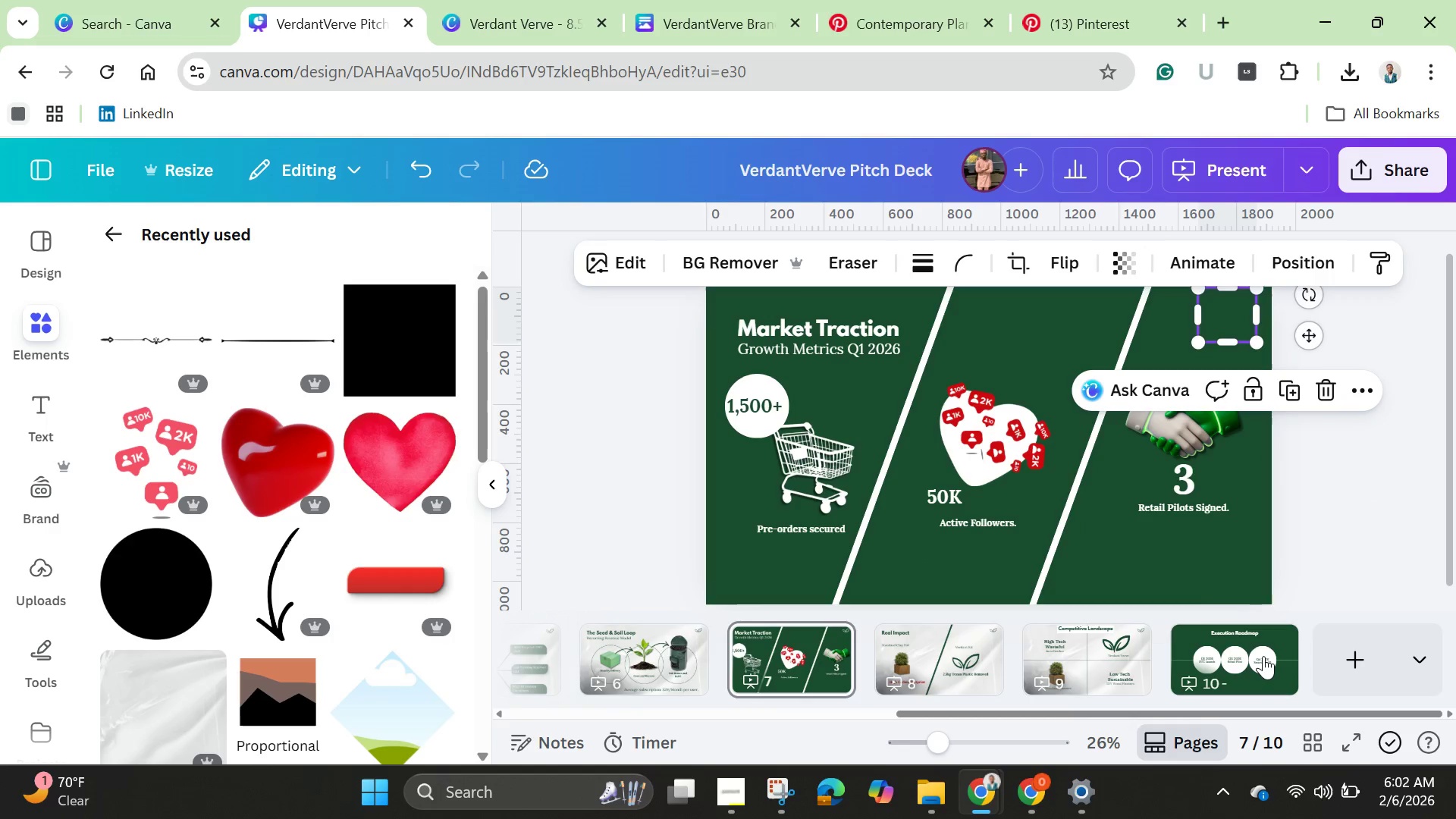 
left_click([1263, 656])
 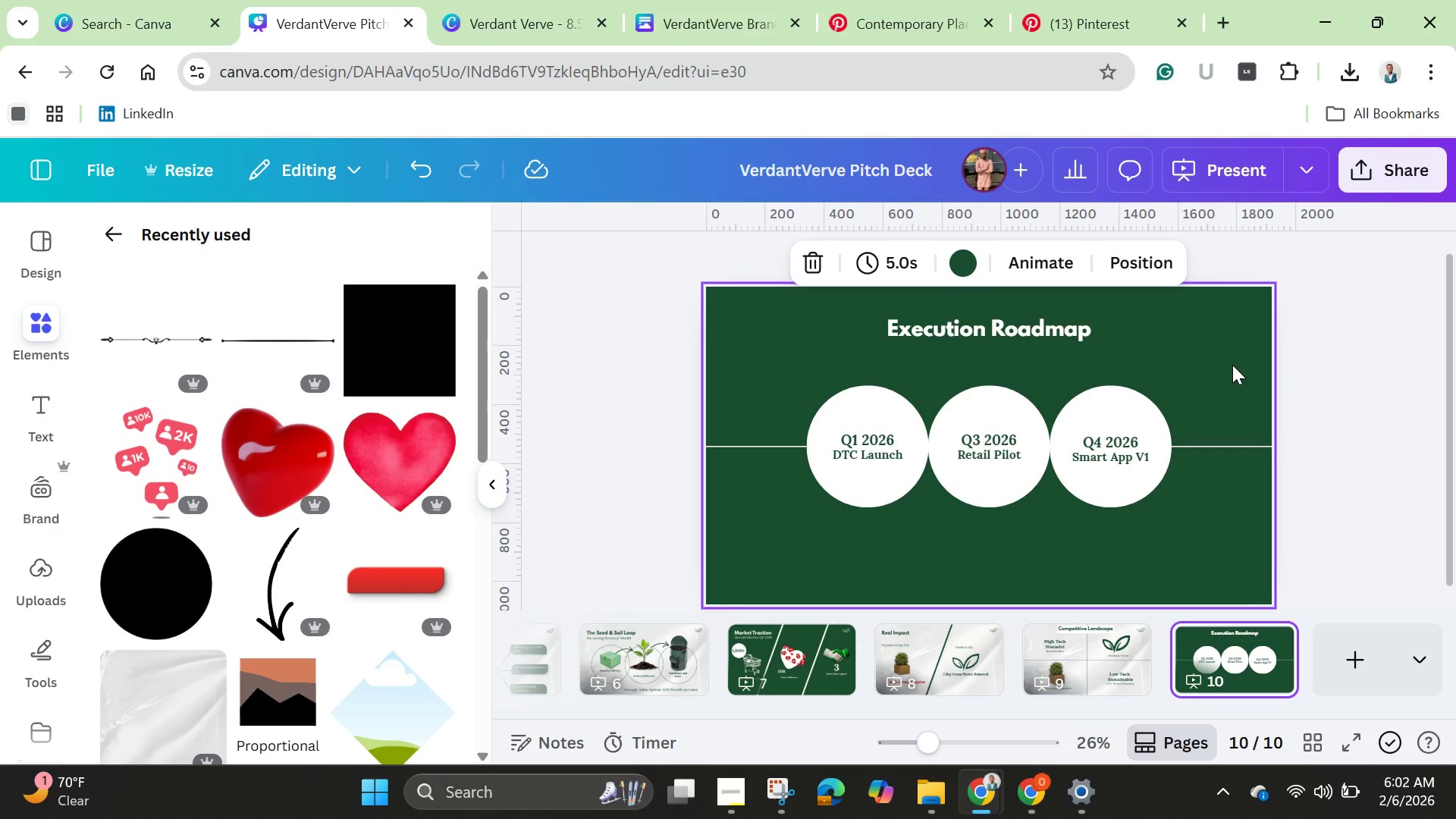 
key(Control+V)
 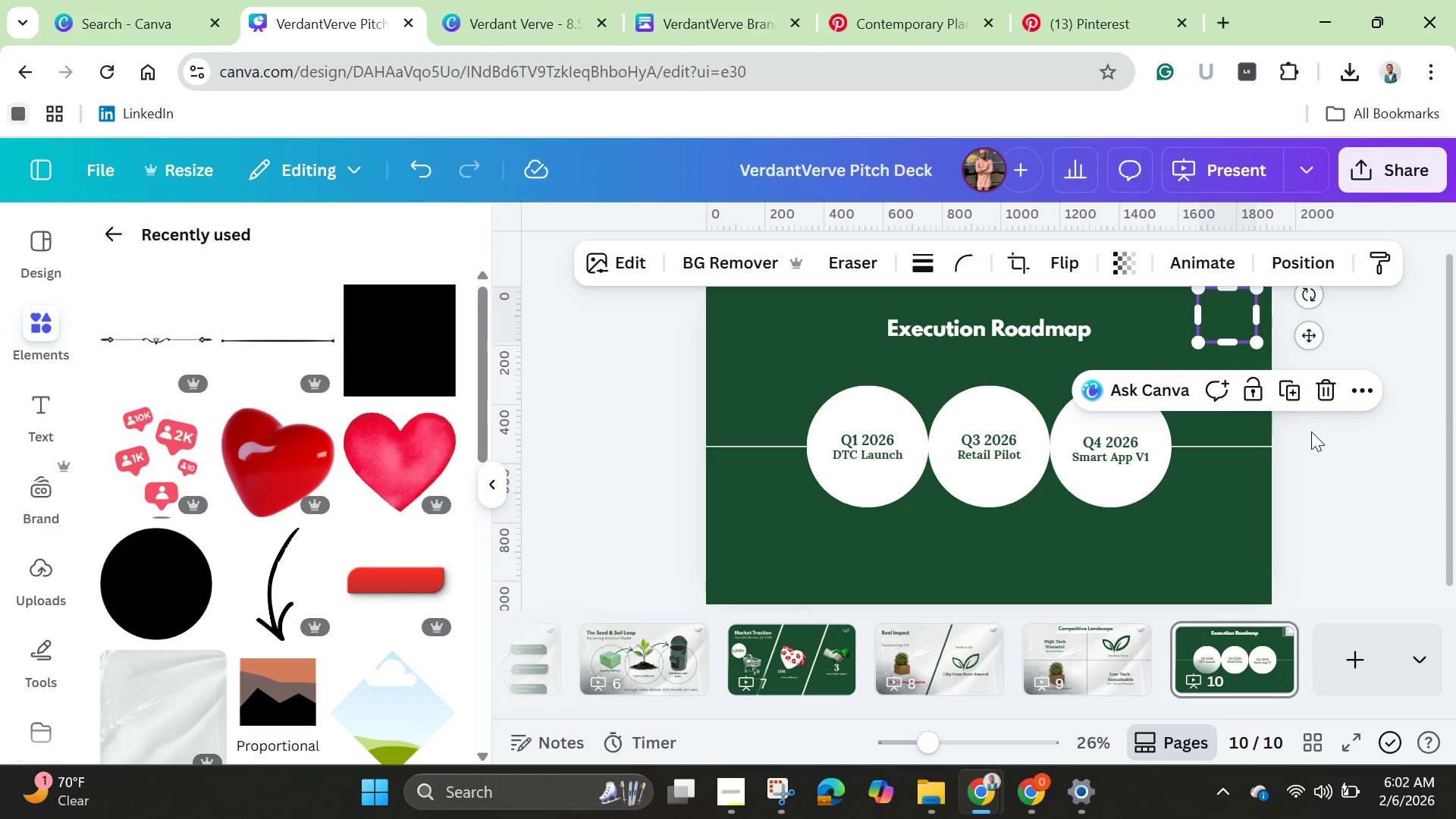 
left_click([1312, 436])
 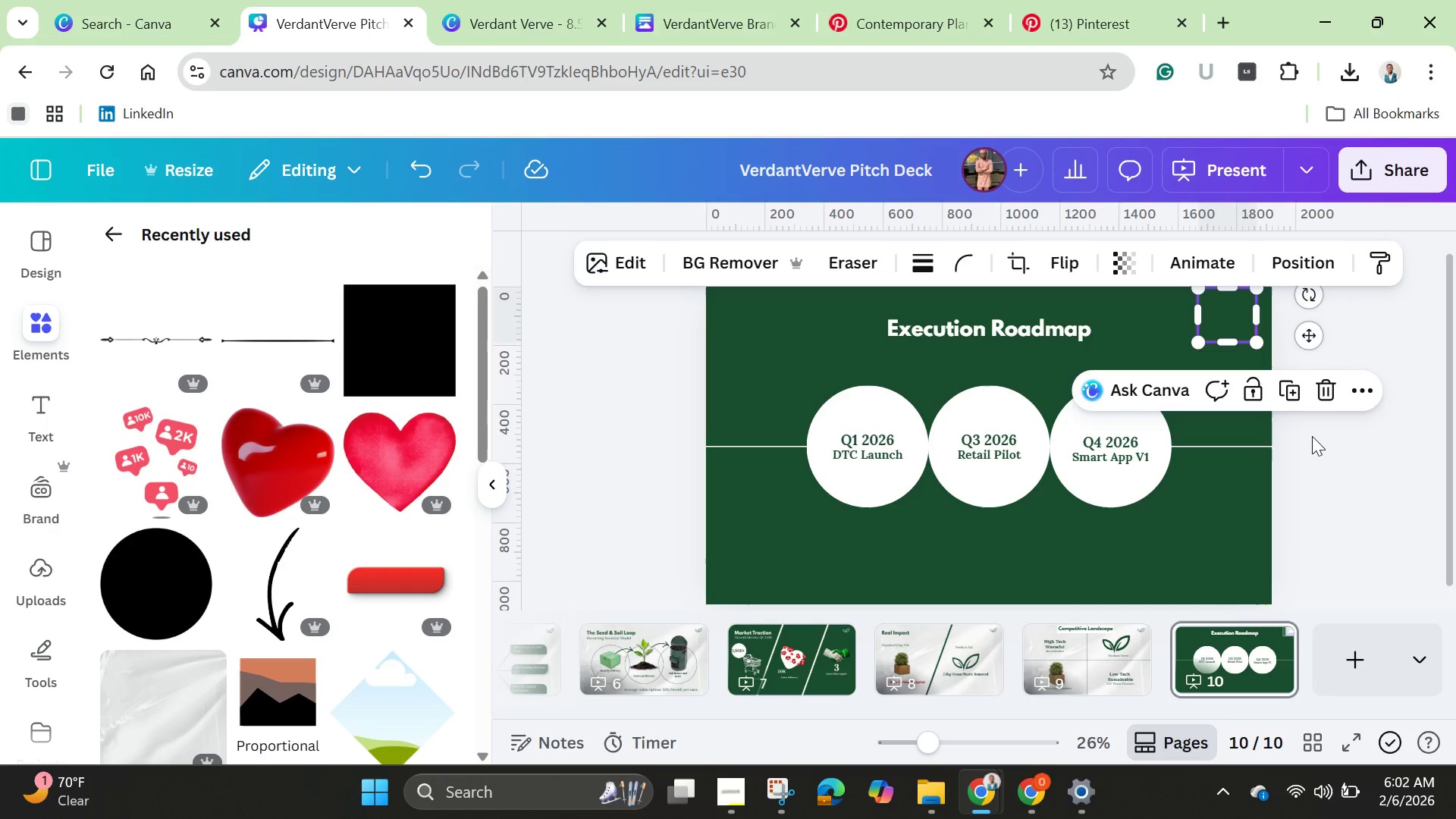 
left_click([1312, 436])
 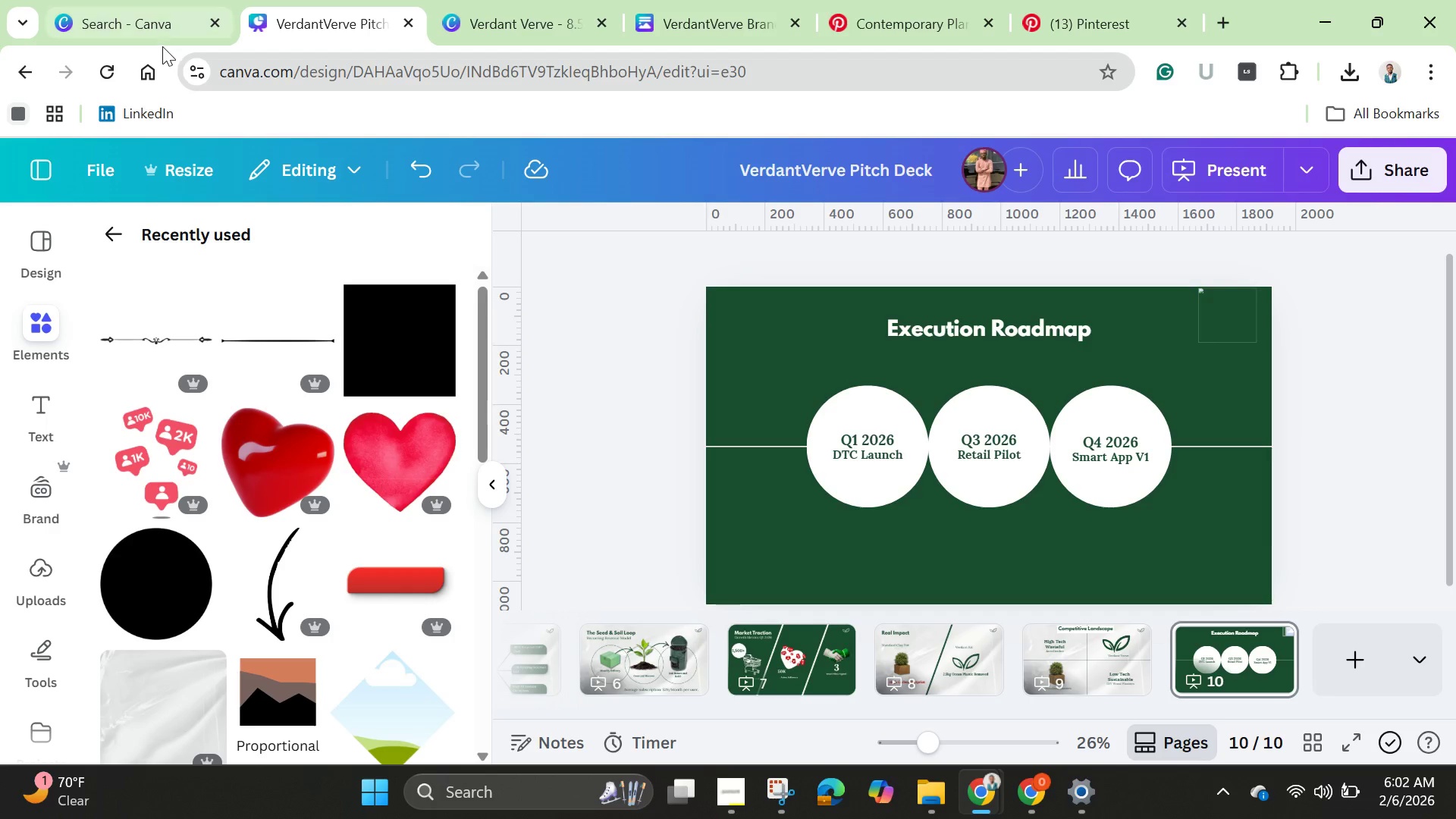 
wait(28.29)
 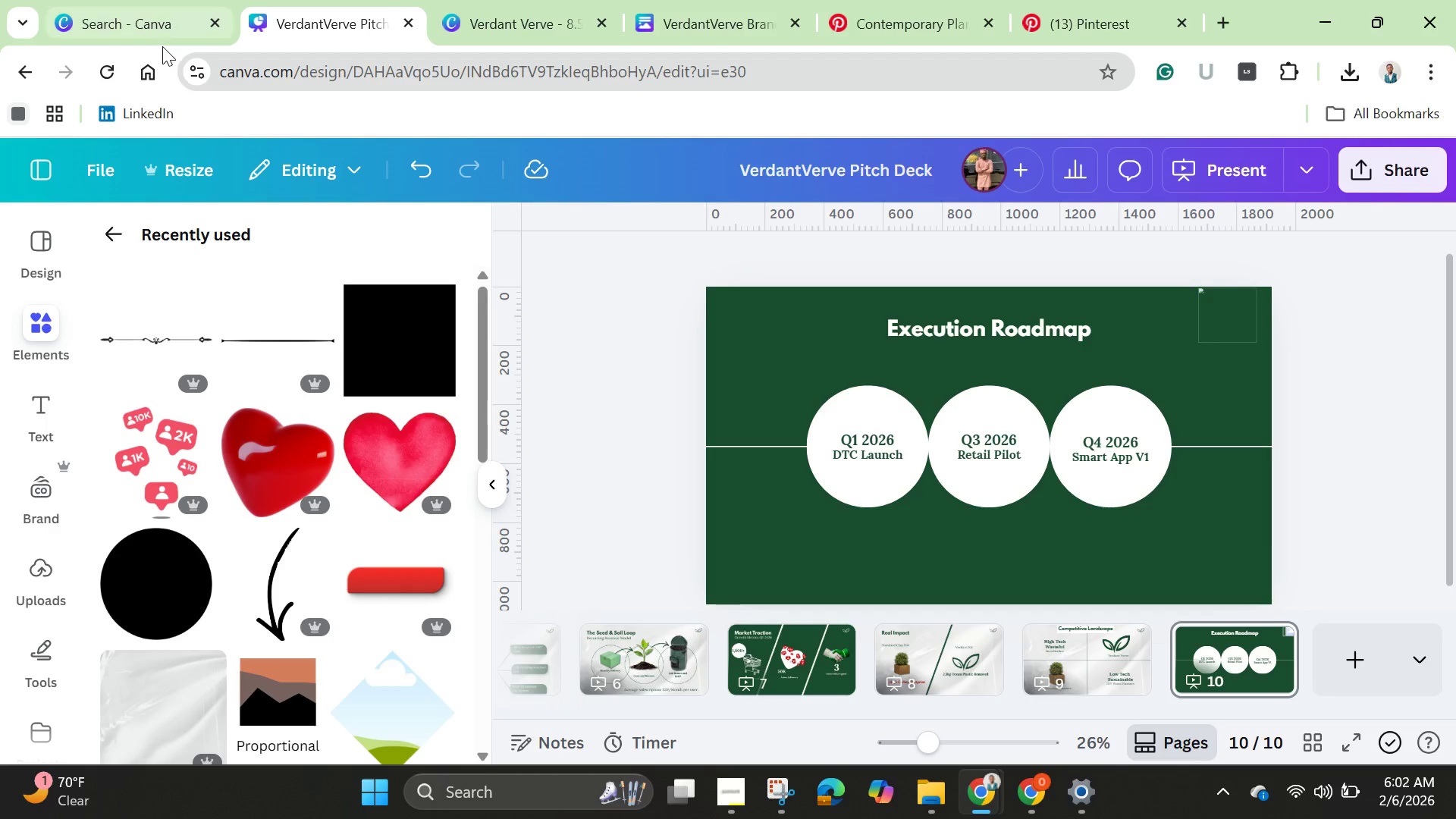 
mouse_move([143, 104])
 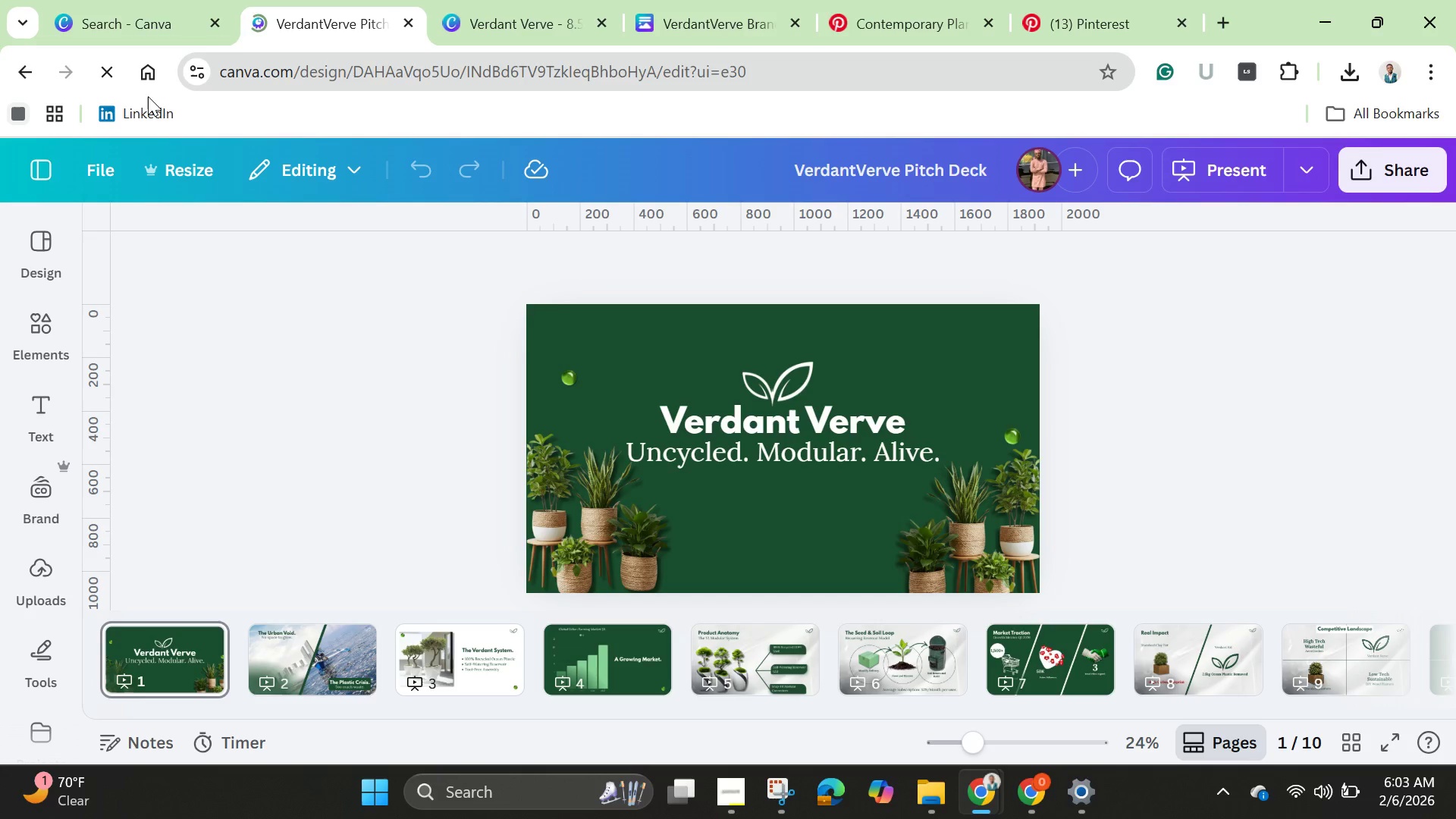 
wait(12.43)
 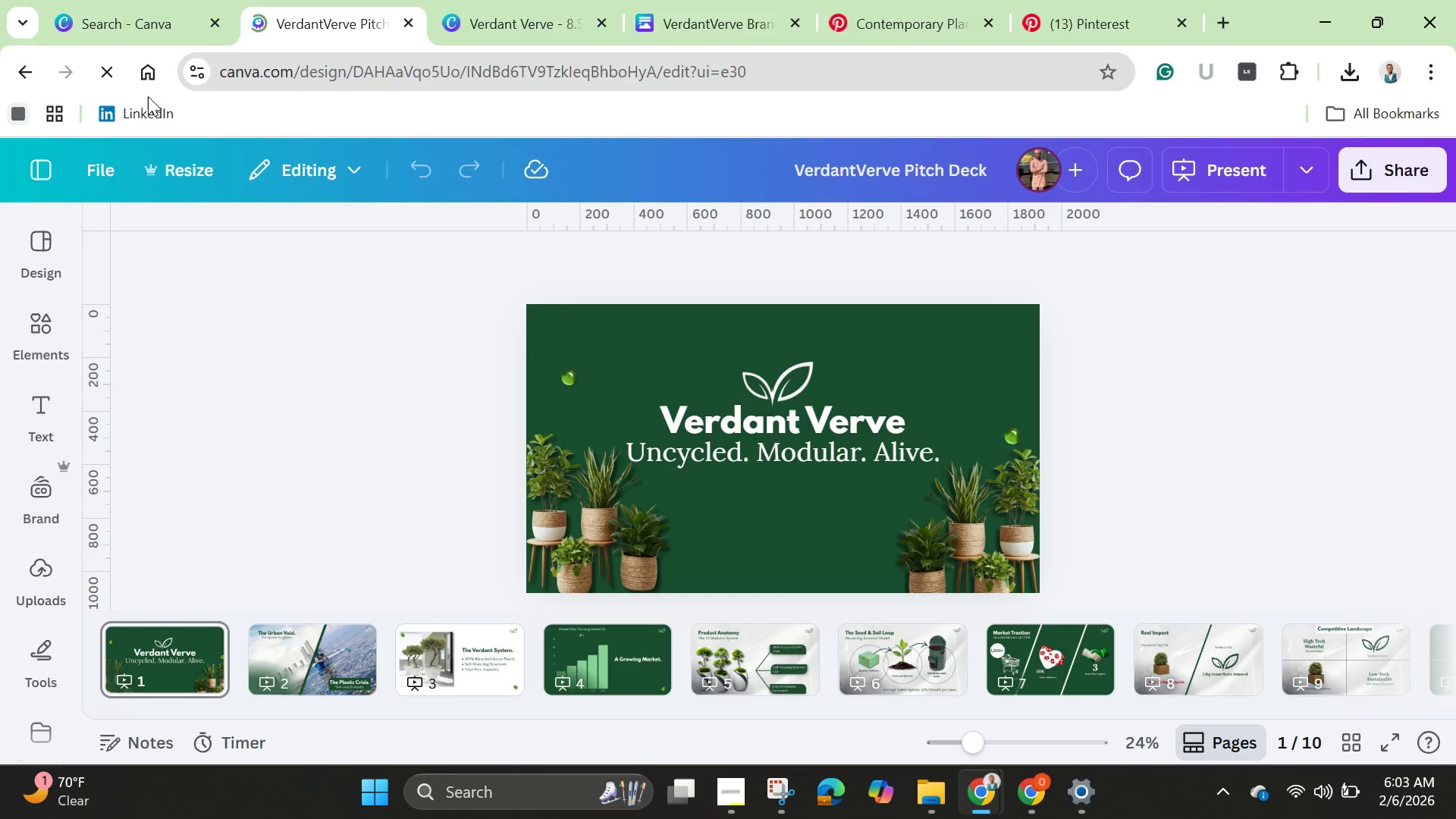 
left_click([1357, 743])
 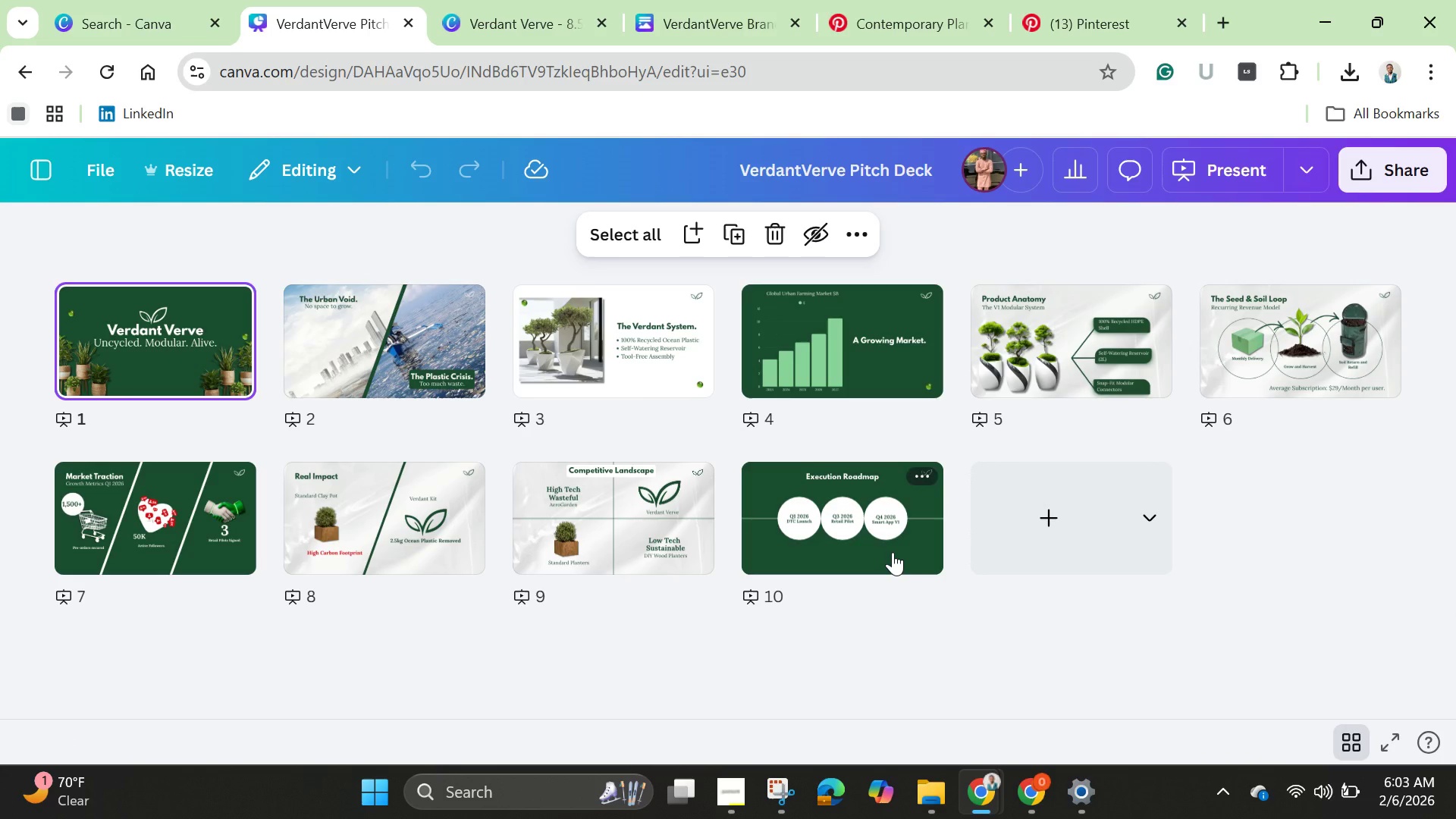 
double_click([893, 552])
 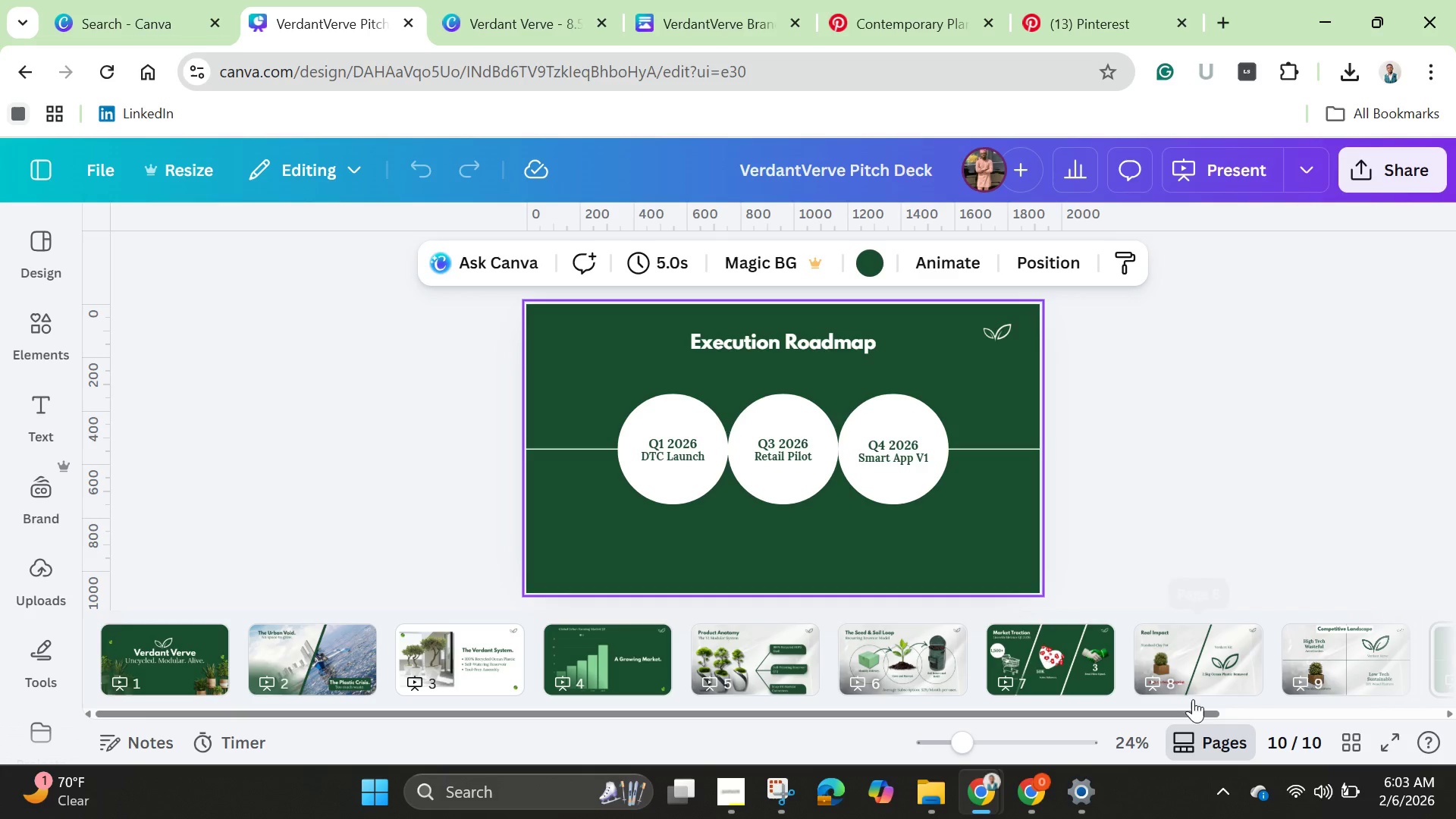 
left_click_drag(start_coordinate=[1188, 705], to_coordinate=[1225, 711])
 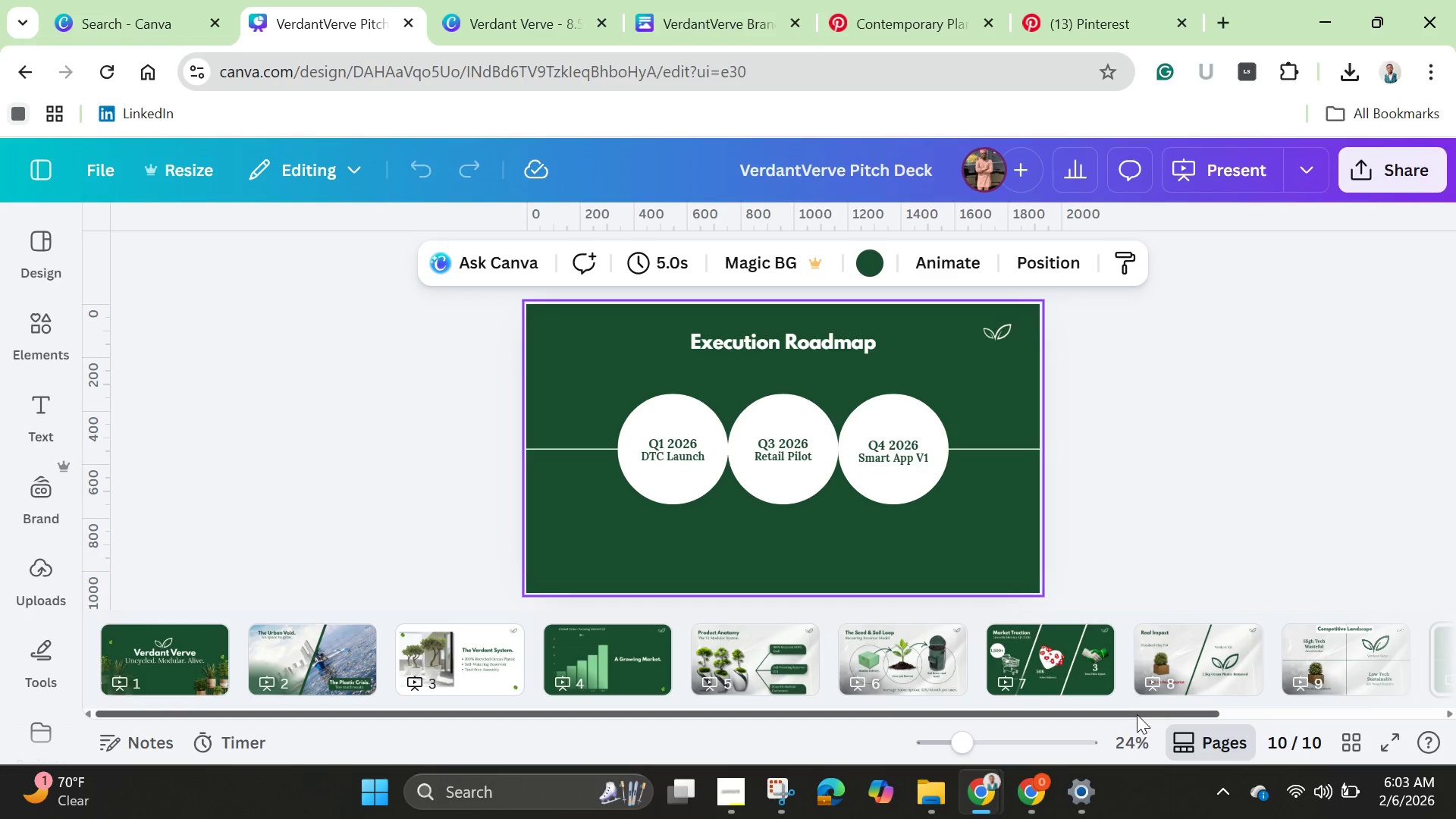 
left_click_drag(start_coordinate=[1131, 717], to_coordinate=[1408, 707])
 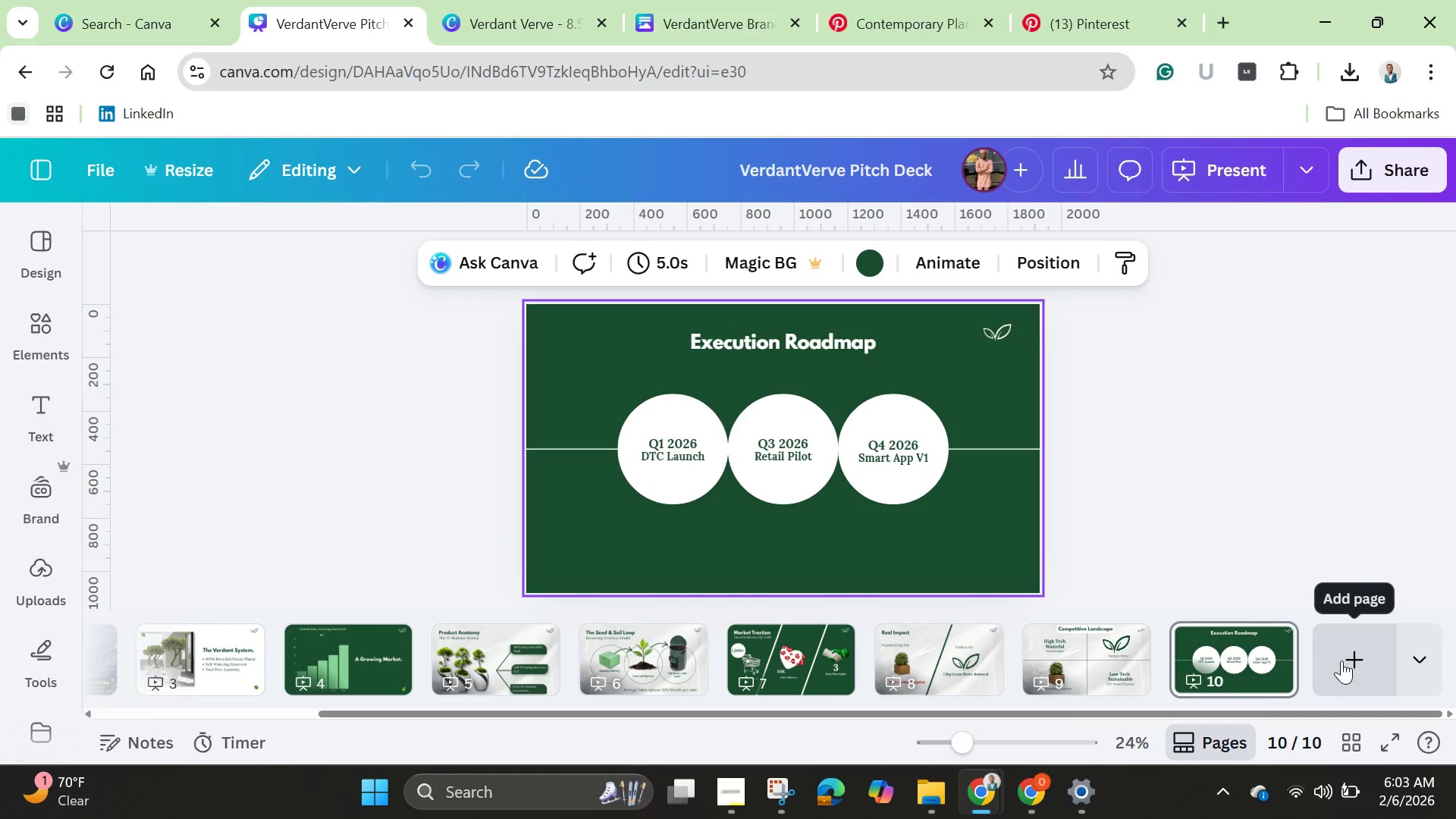 
left_click([1341, 661])
 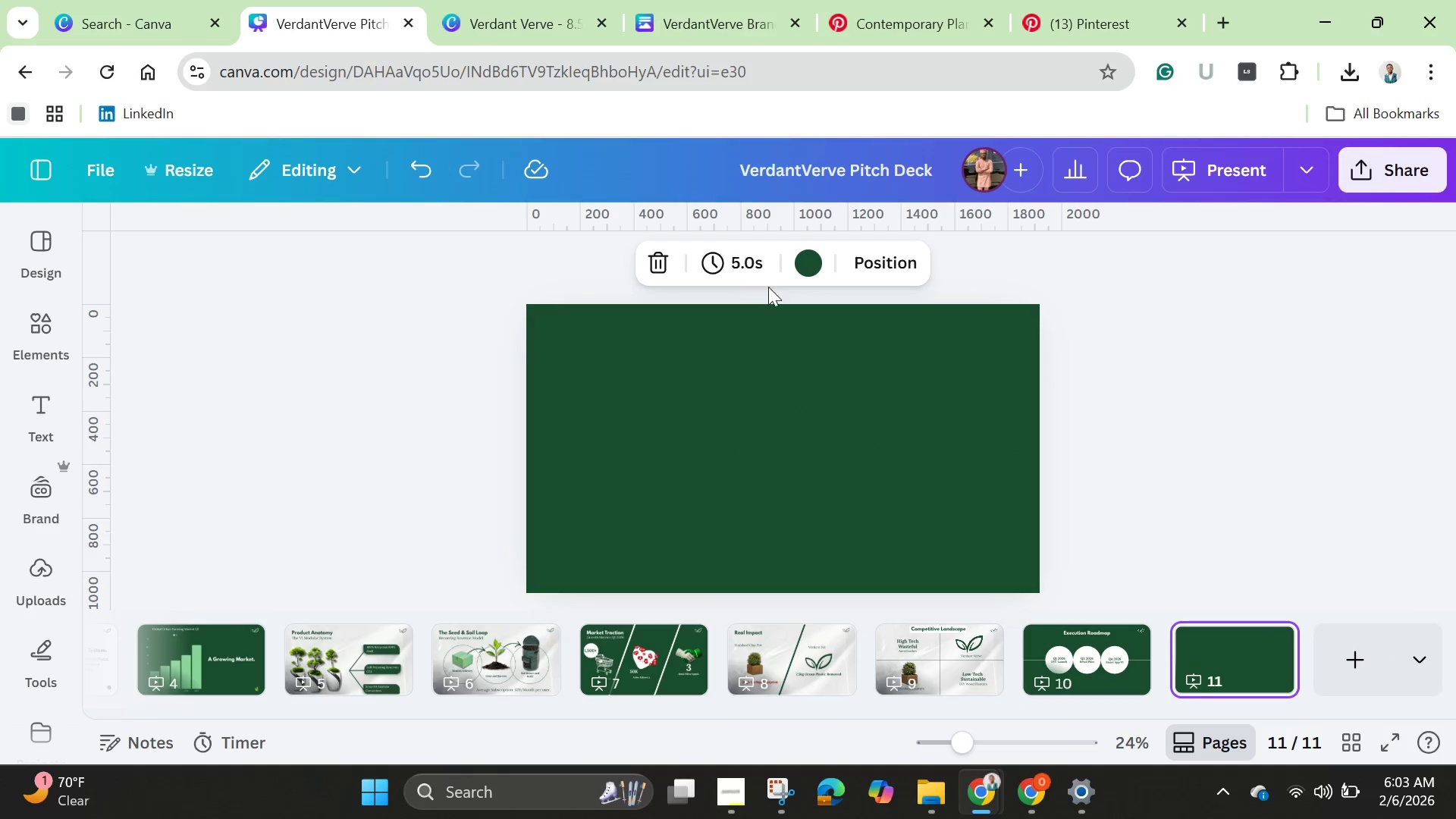 
left_click([818, 244])
 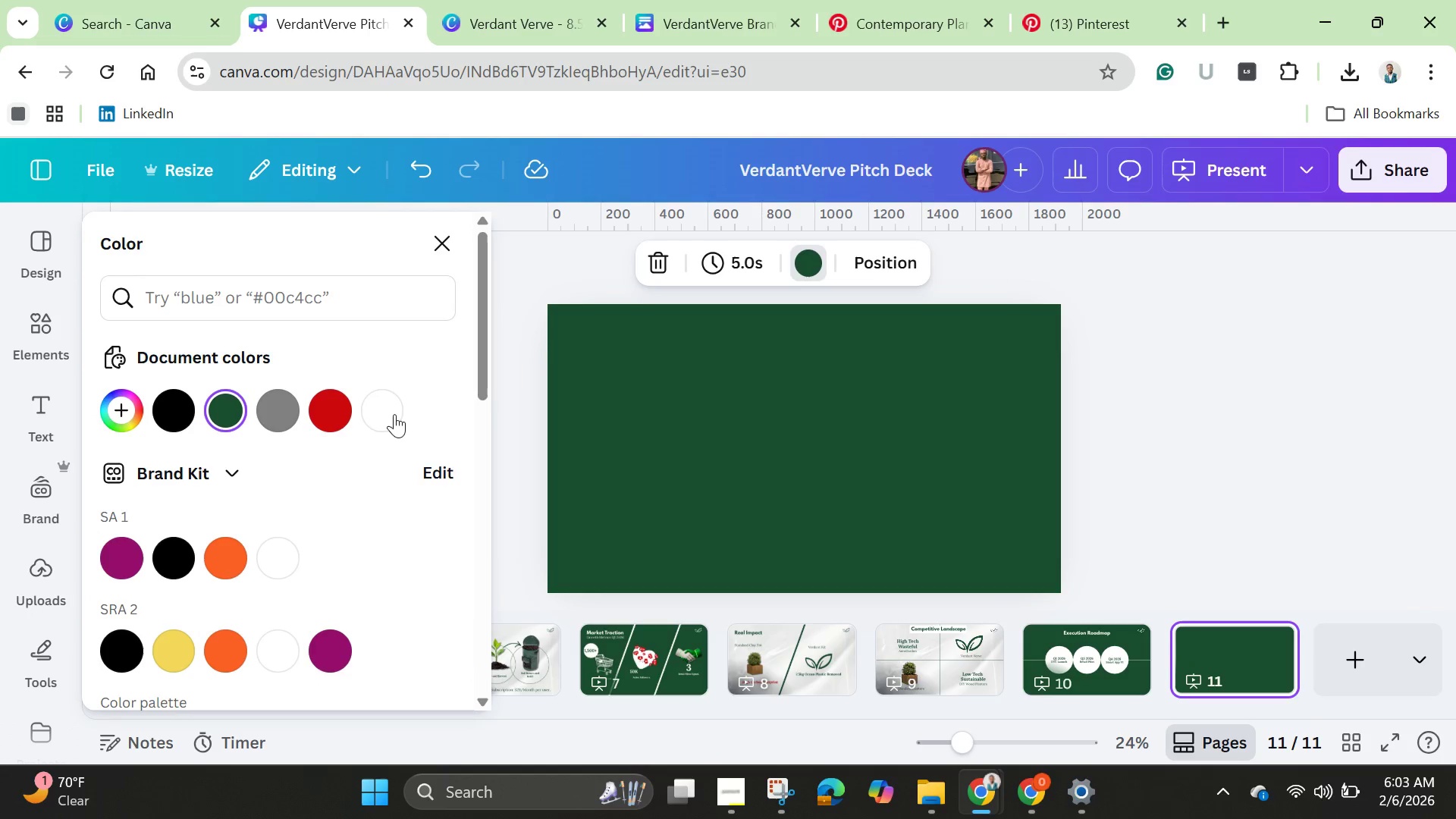 
left_click([392, 410])
 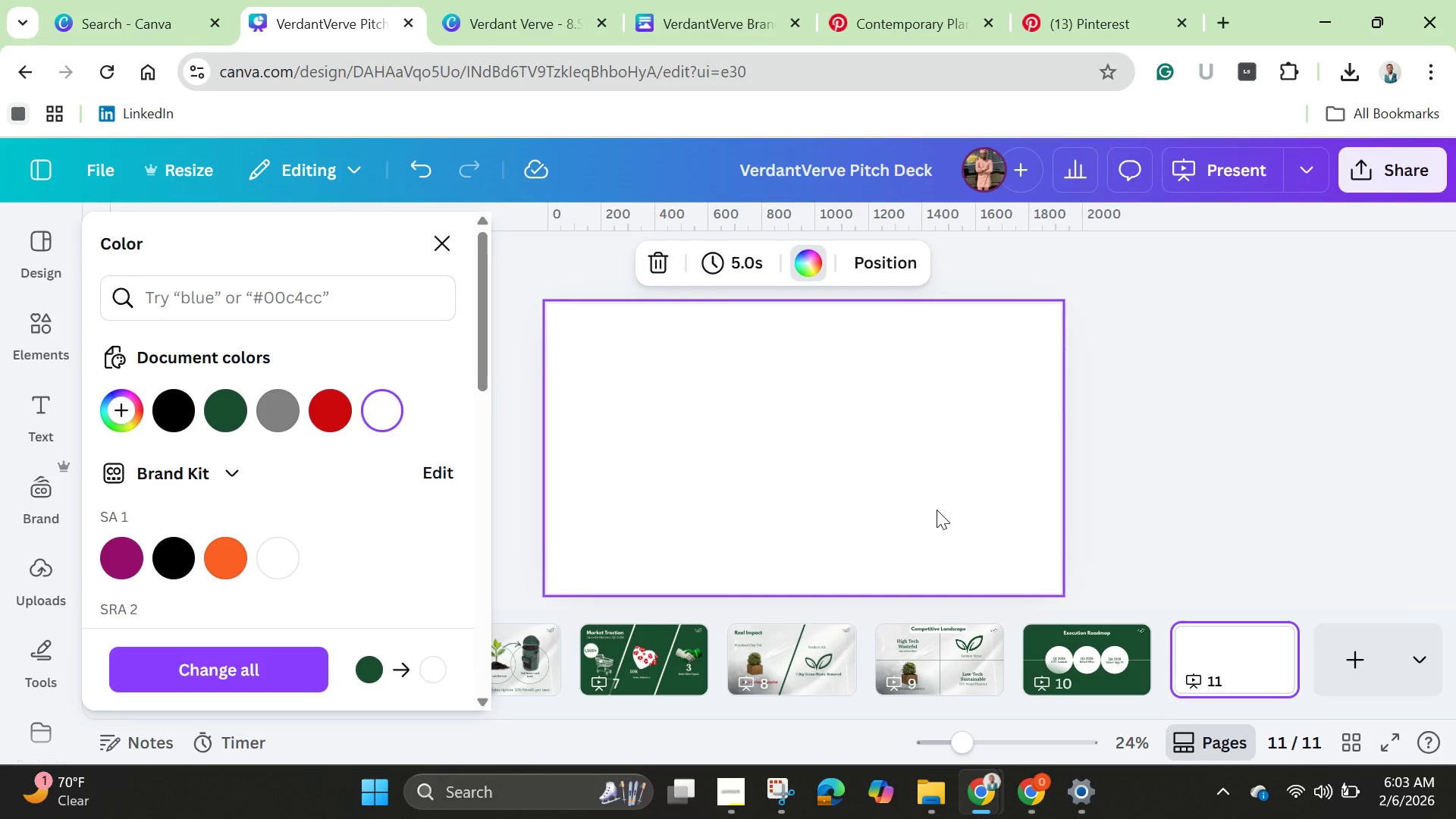 
wait(13.2)
 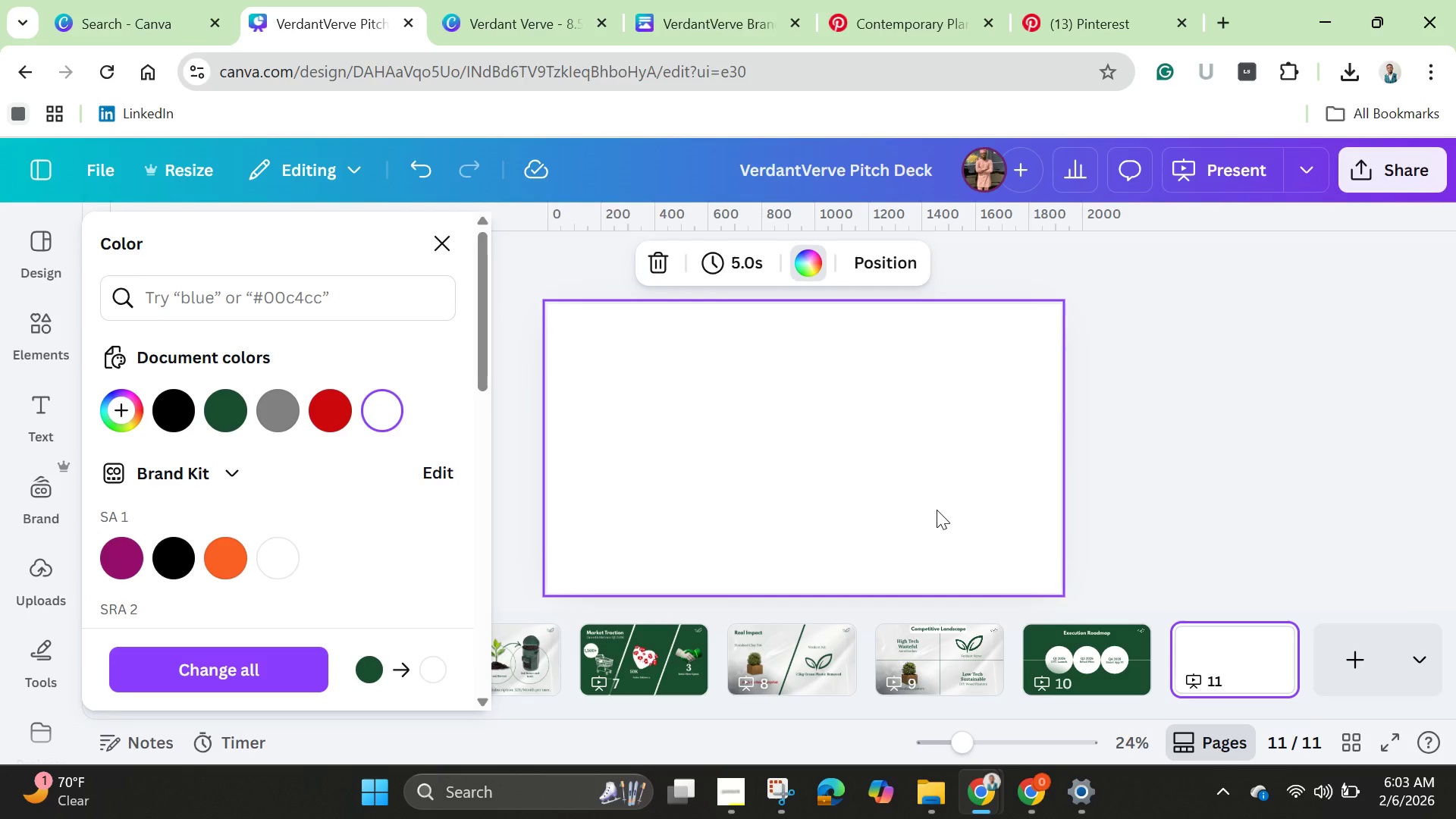 
left_click([952, 661])
 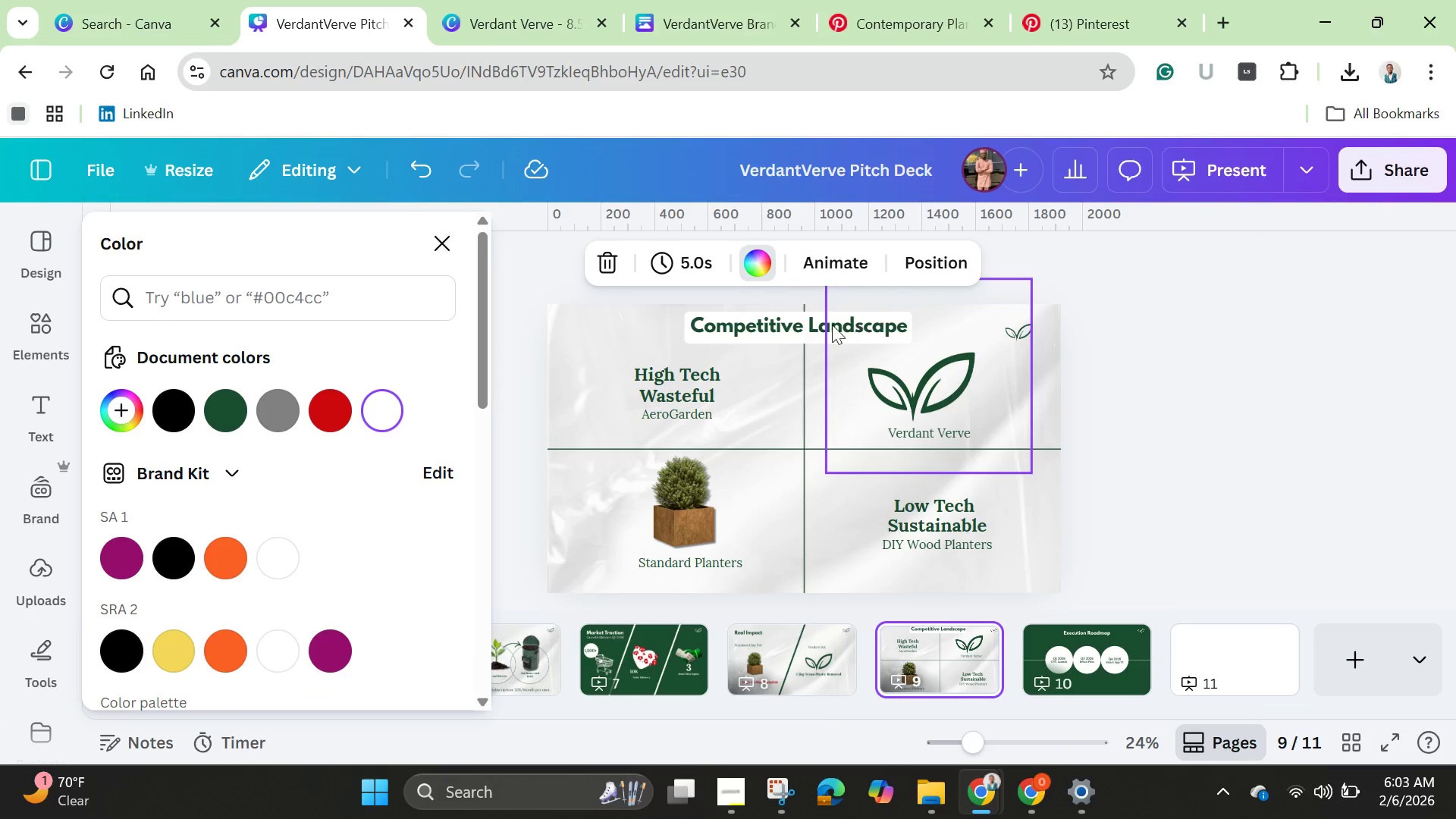 
left_click([778, 325])
 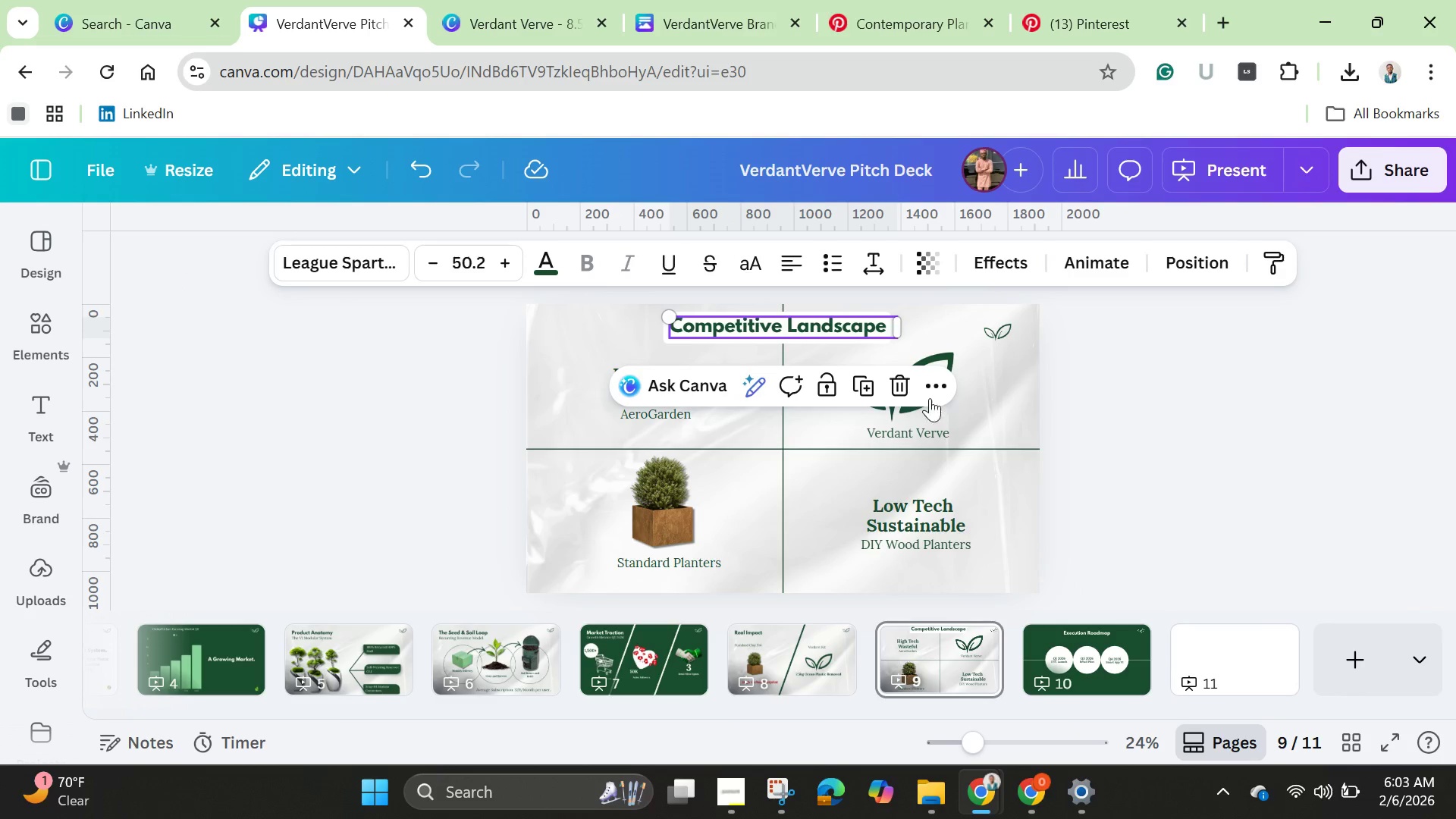 
left_click([927, 388])
 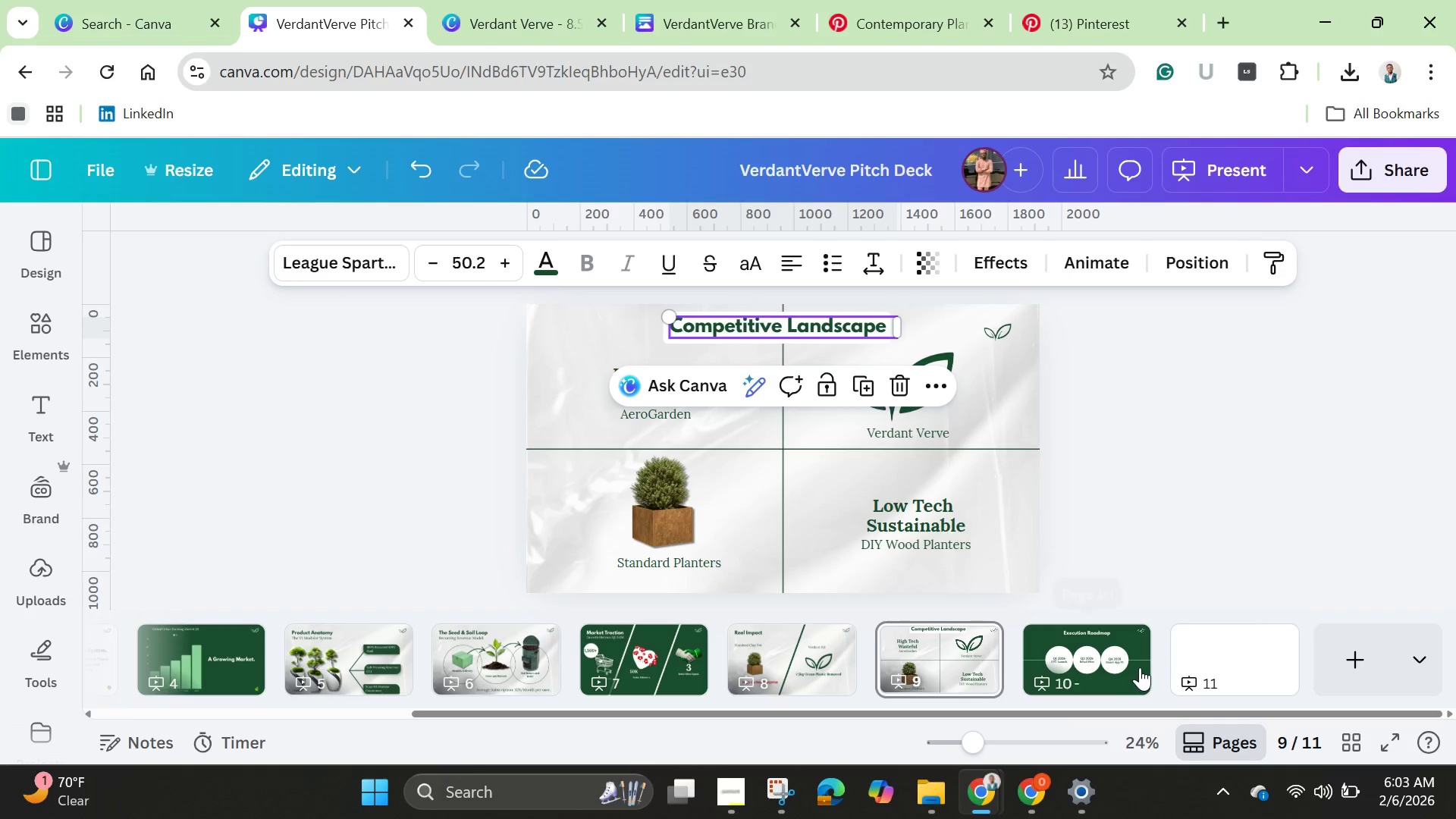 
left_click([1217, 646])
 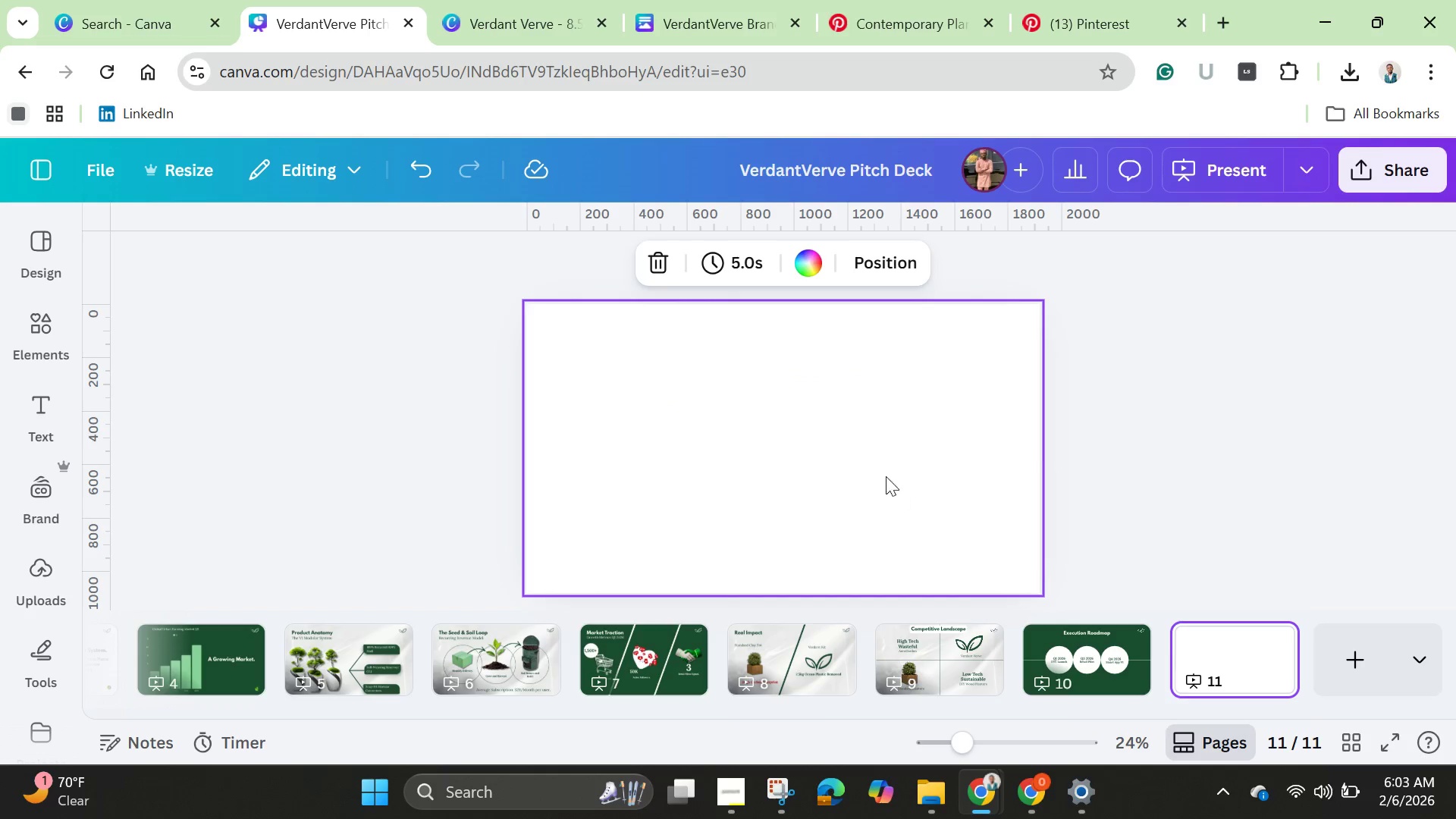 
key(Control+V)
 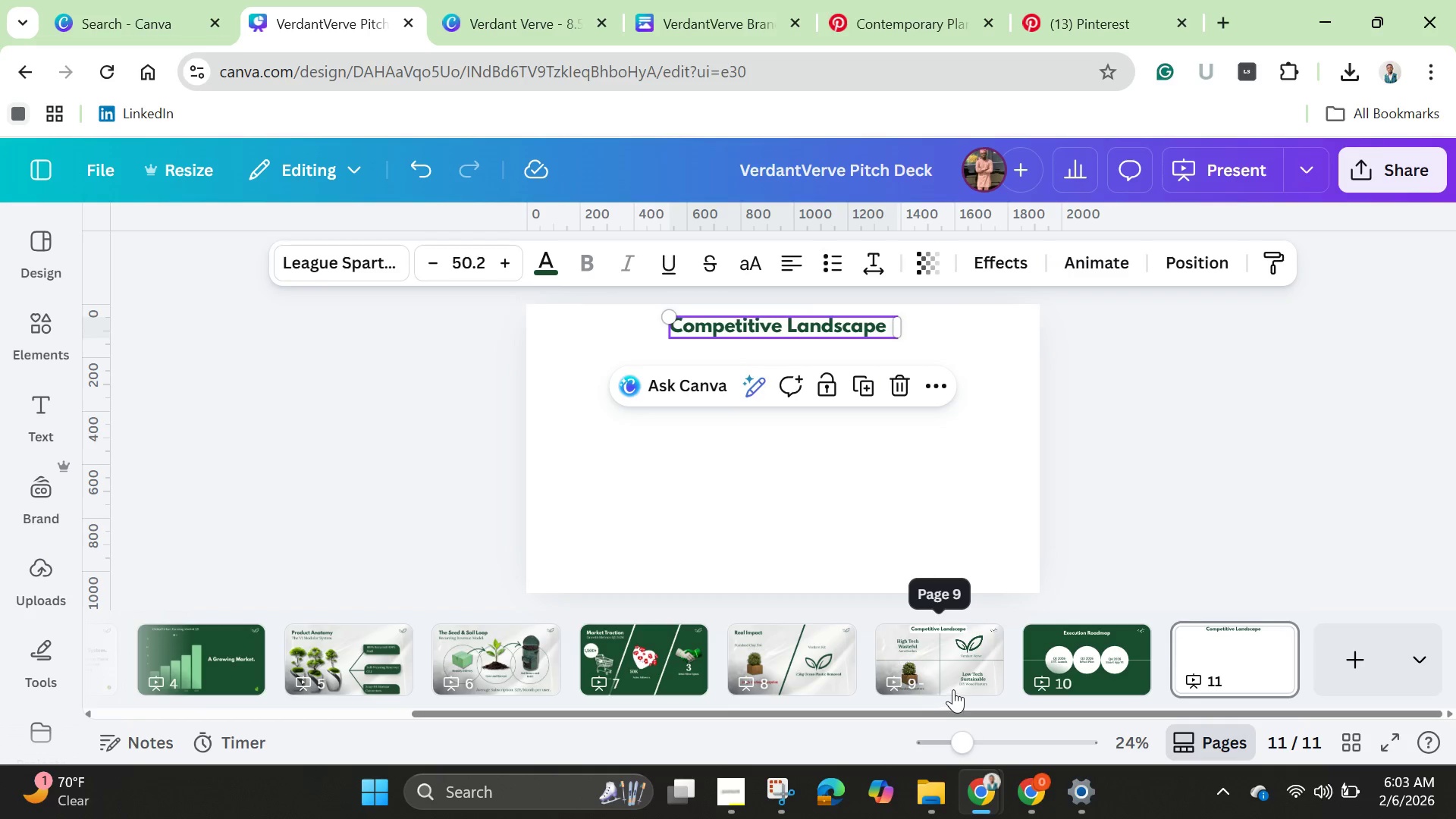 
left_click([955, 687])
 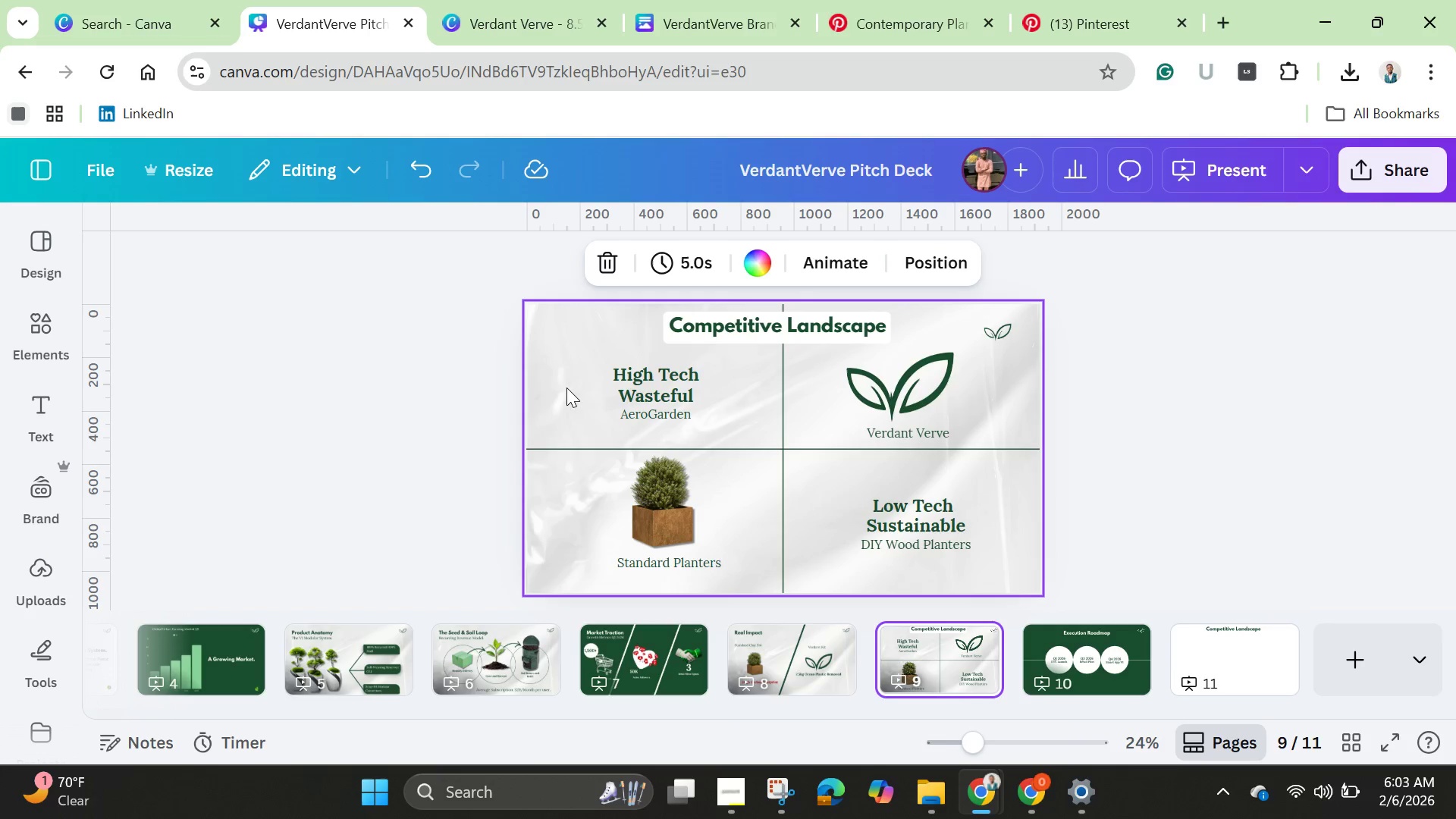 
left_click([559, 388])
 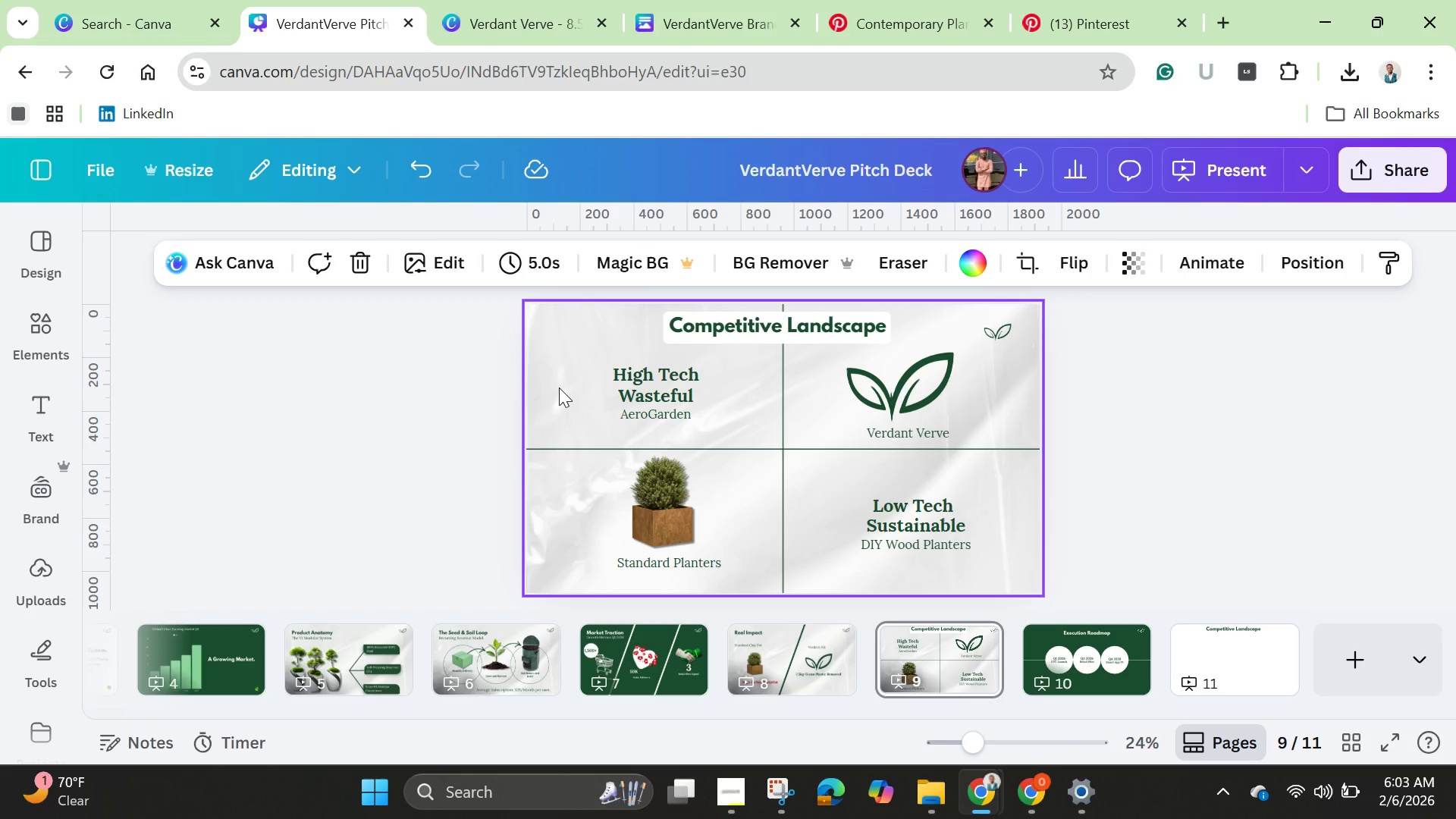 
right_click([559, 388])
 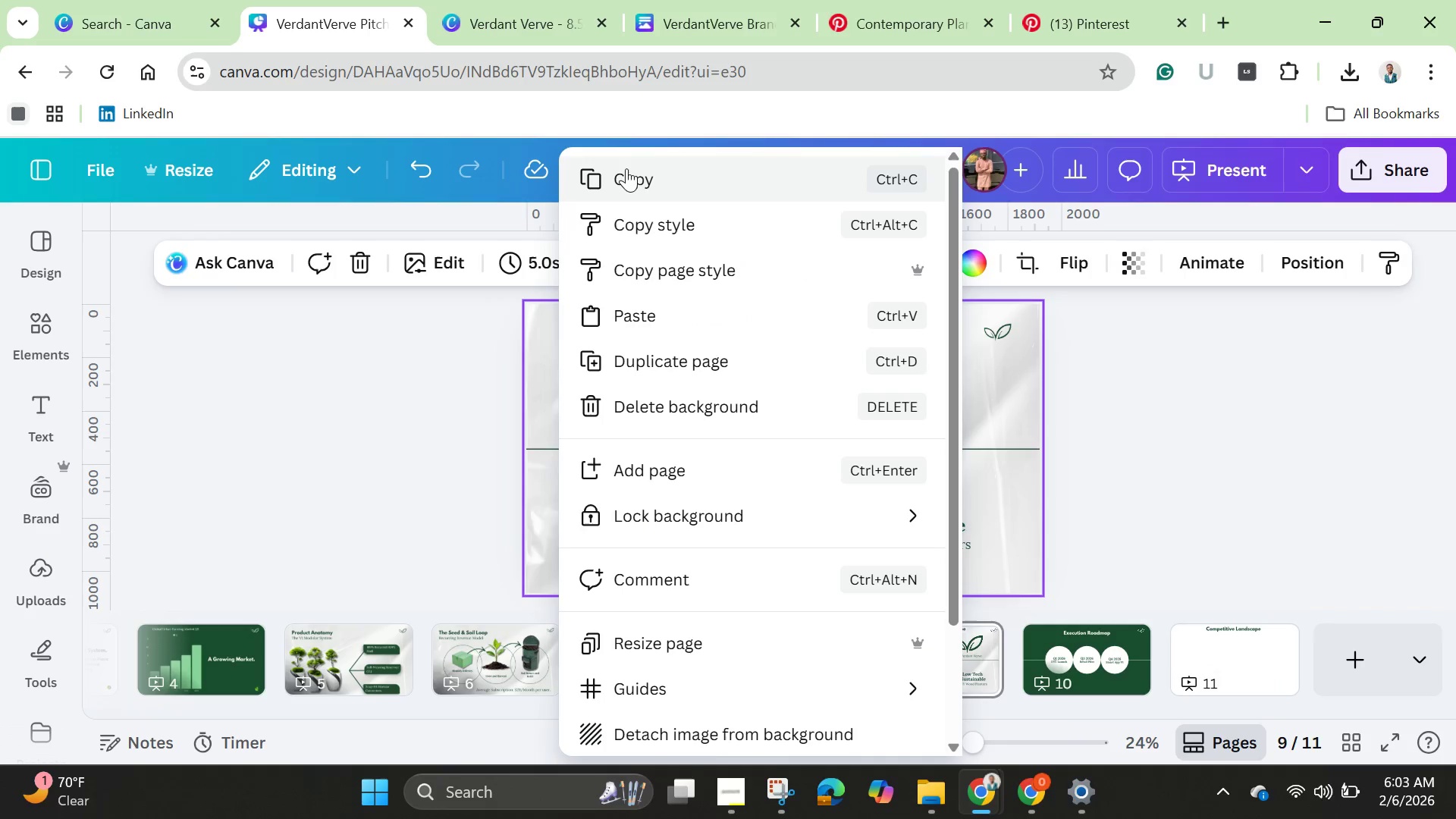 
left_click([628, 168])
 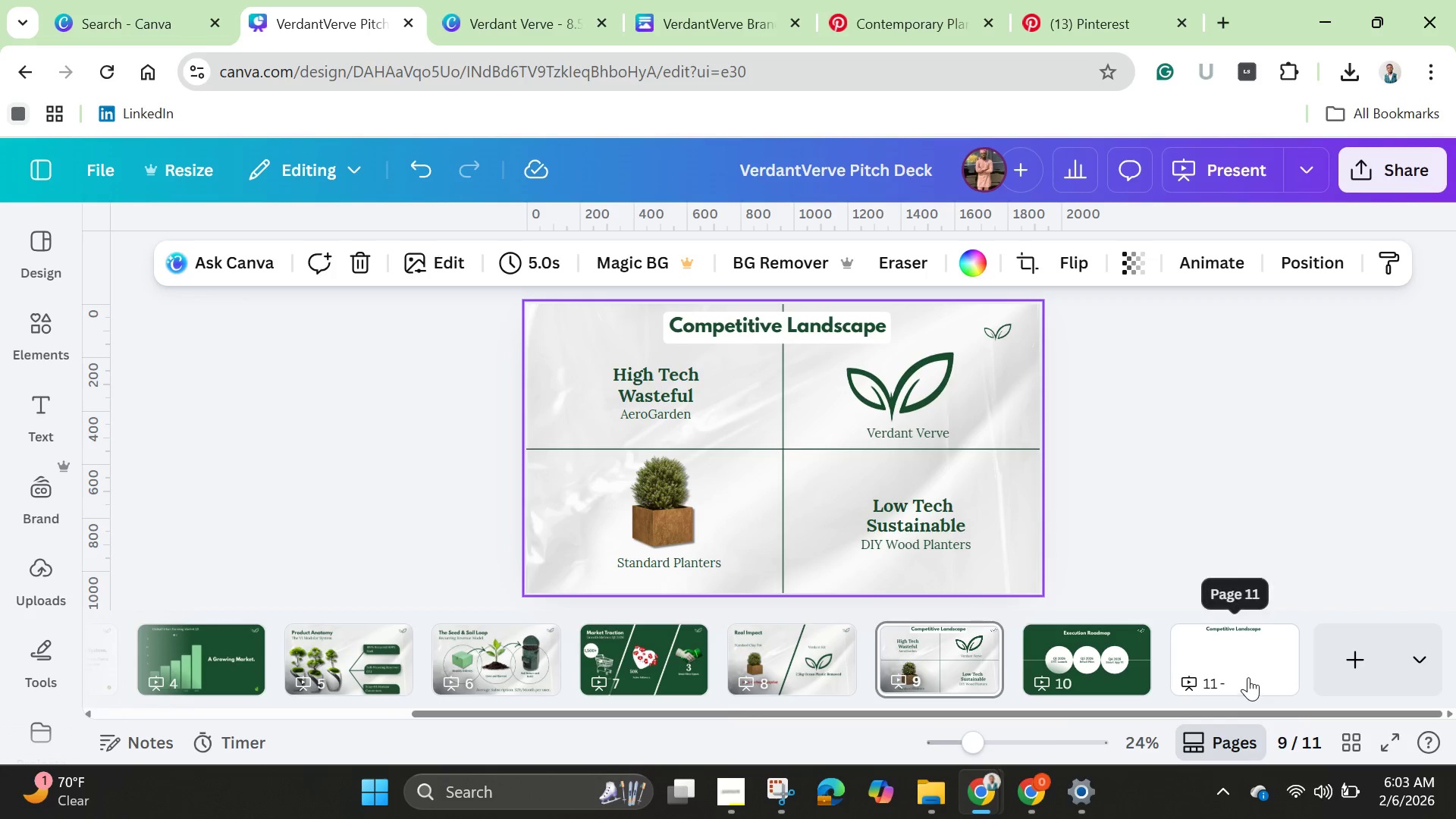 
left_click([1247, 661])
 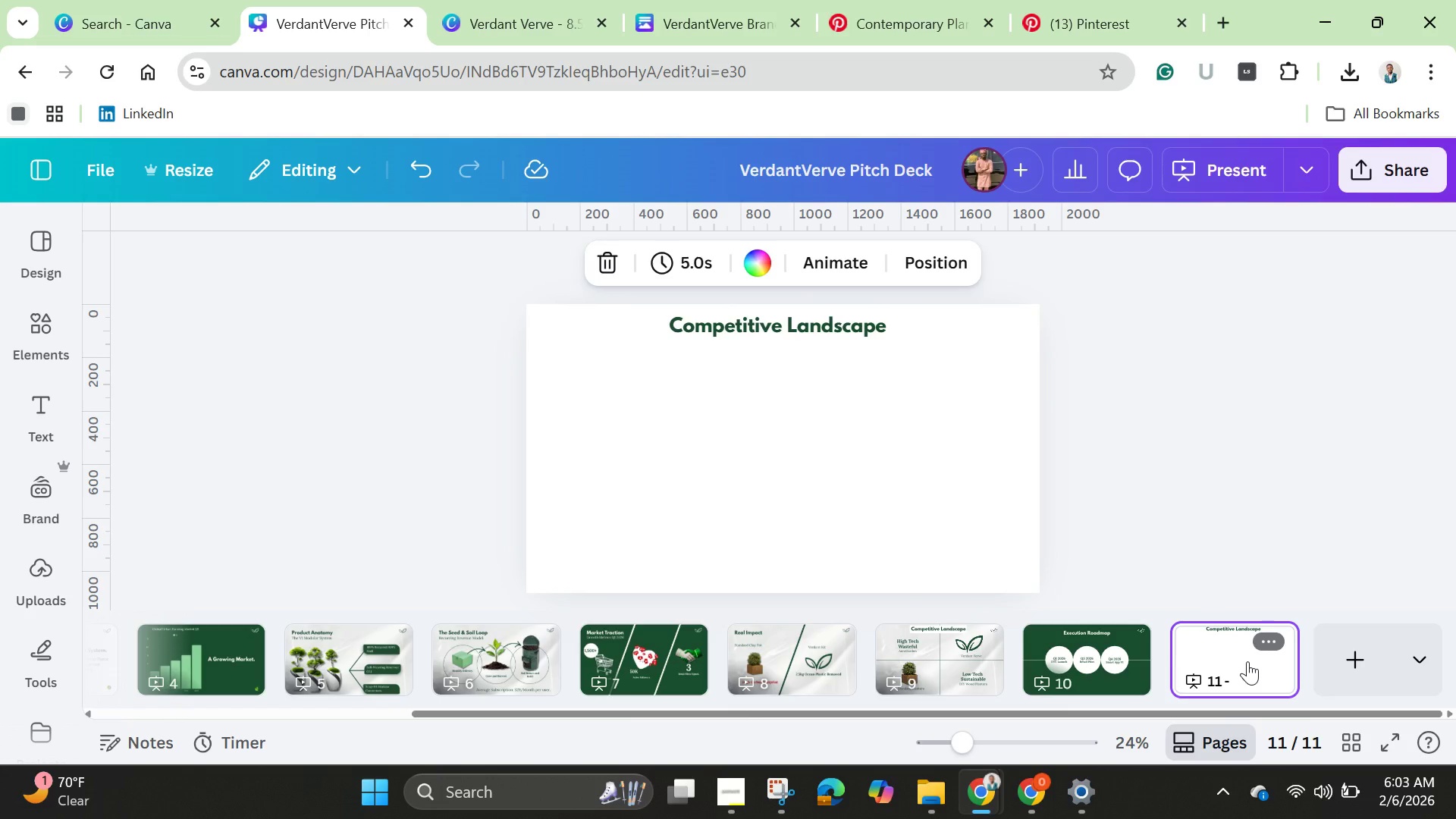 
key(Control+V)
 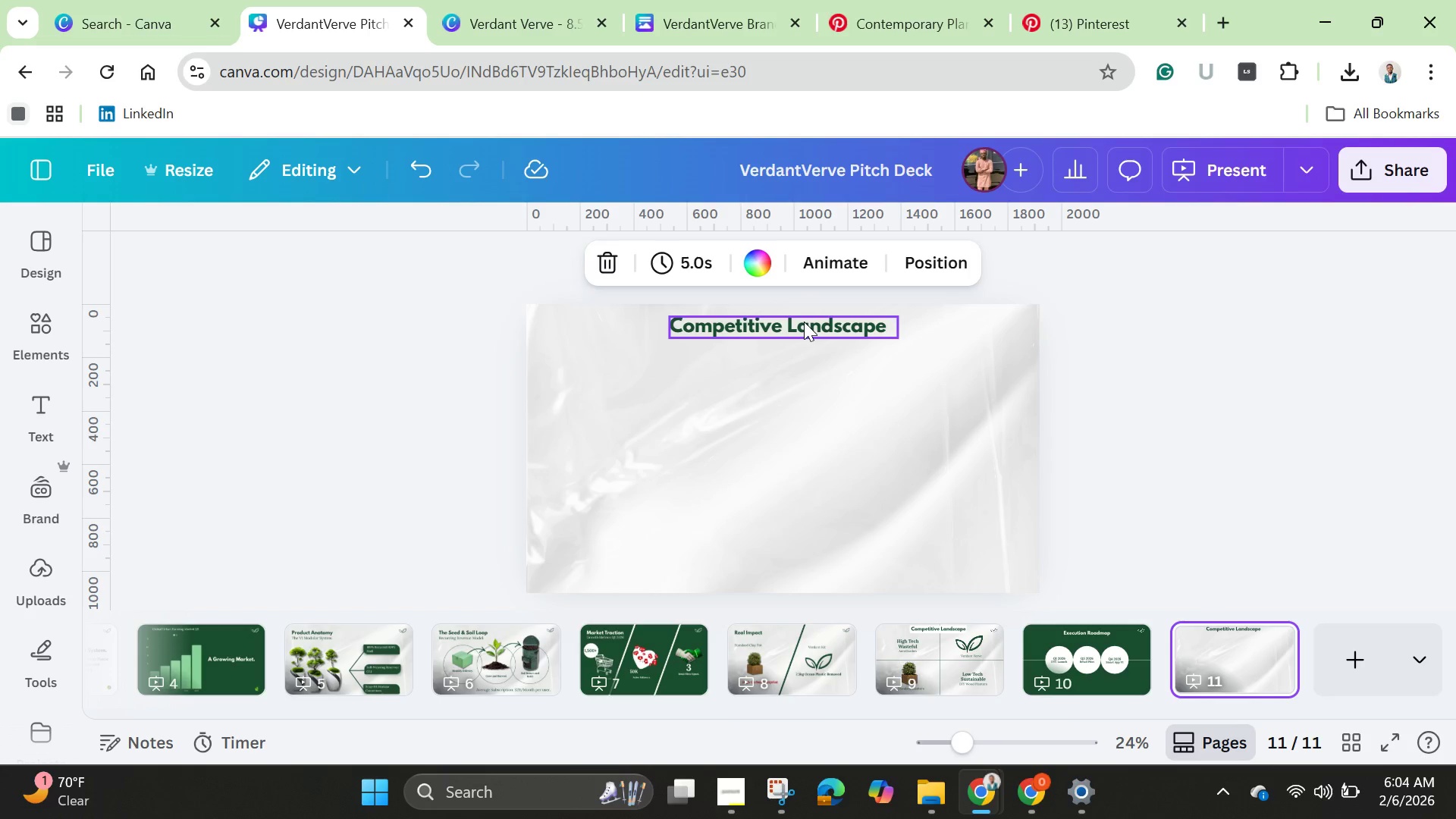 
double_click([804, 322])
 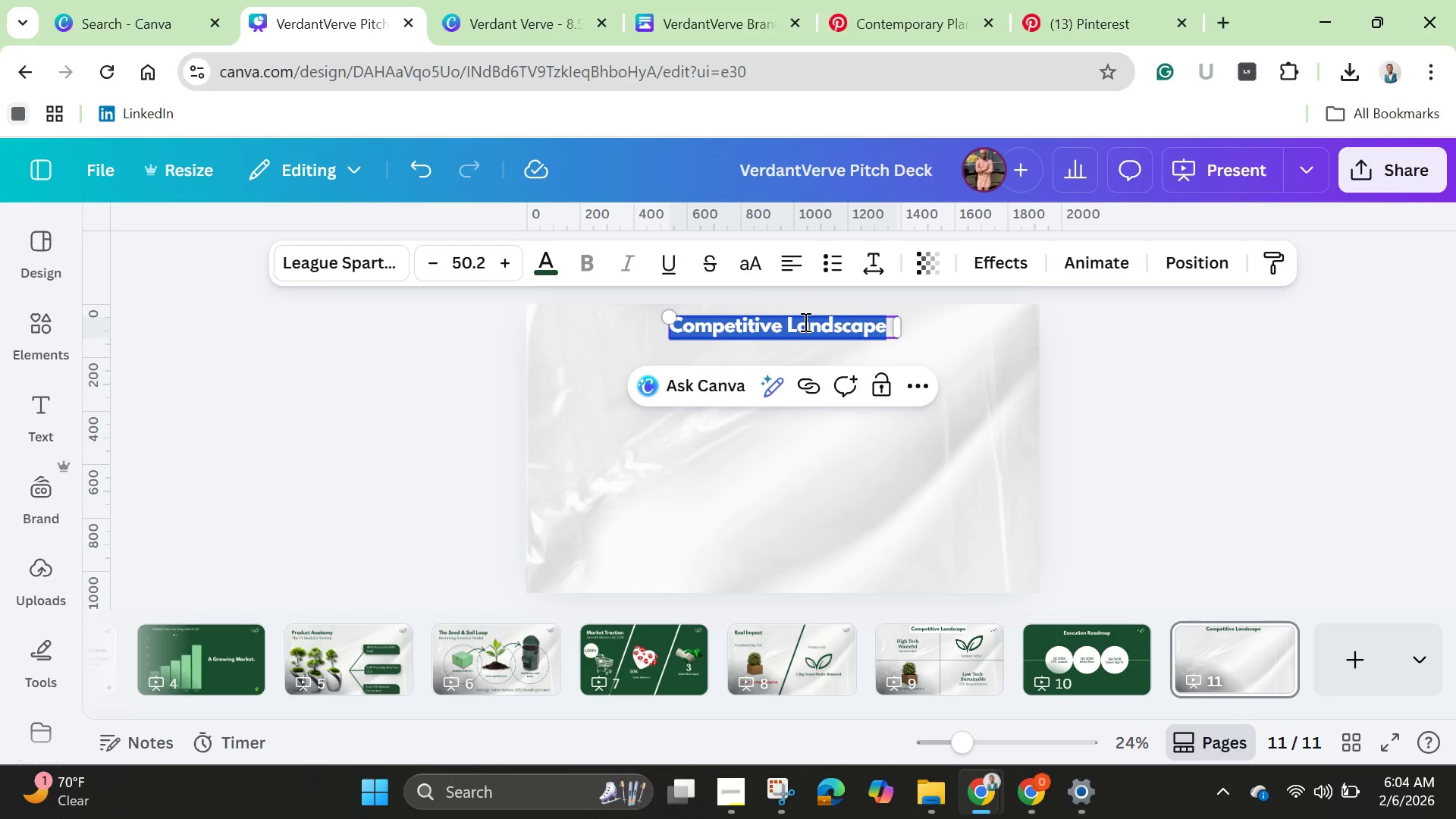 
key(Backspace)
type(Investment Opportunity)
 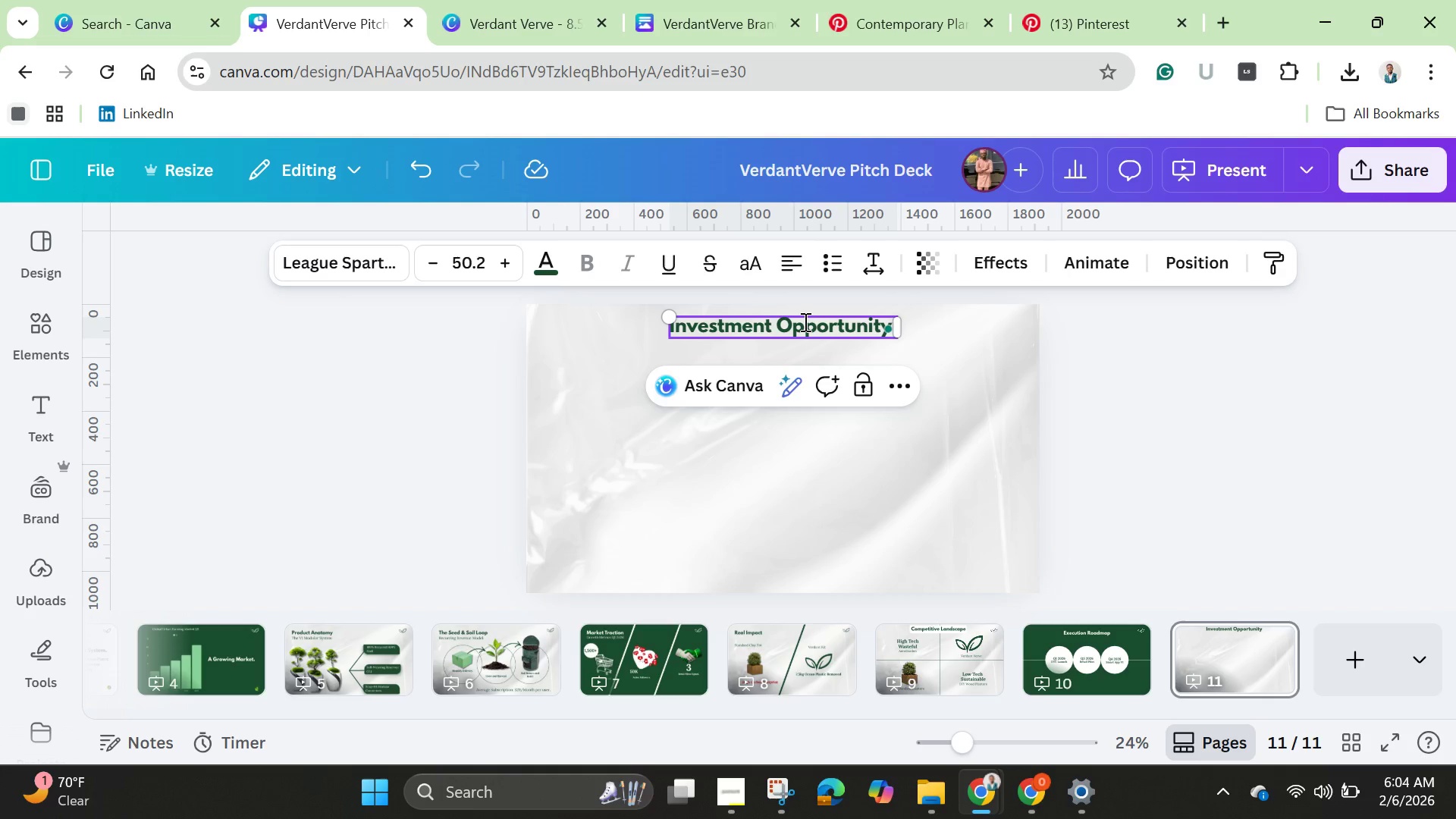 
left_click([517, 672])
 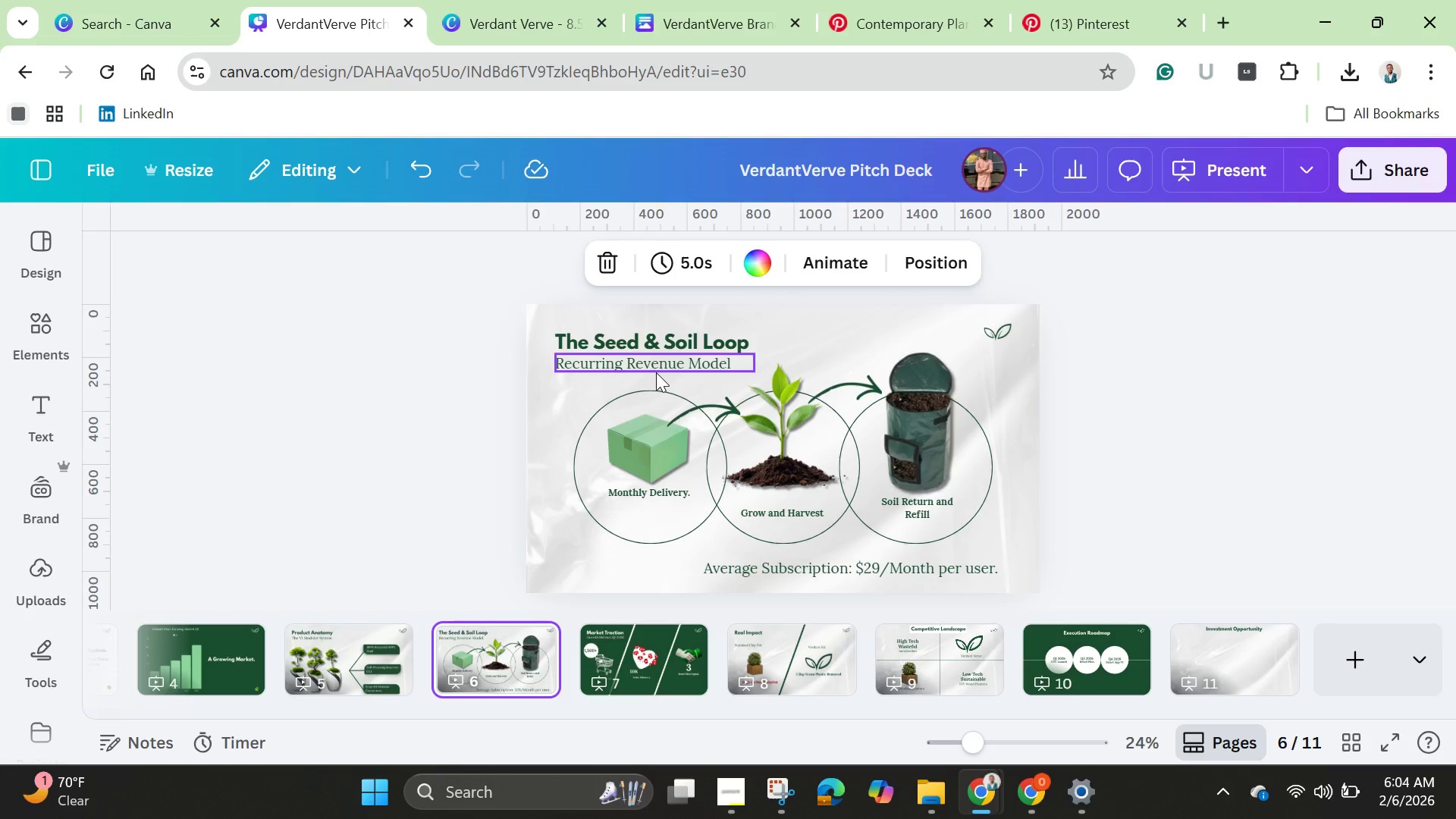 
left_click([656, 372])
 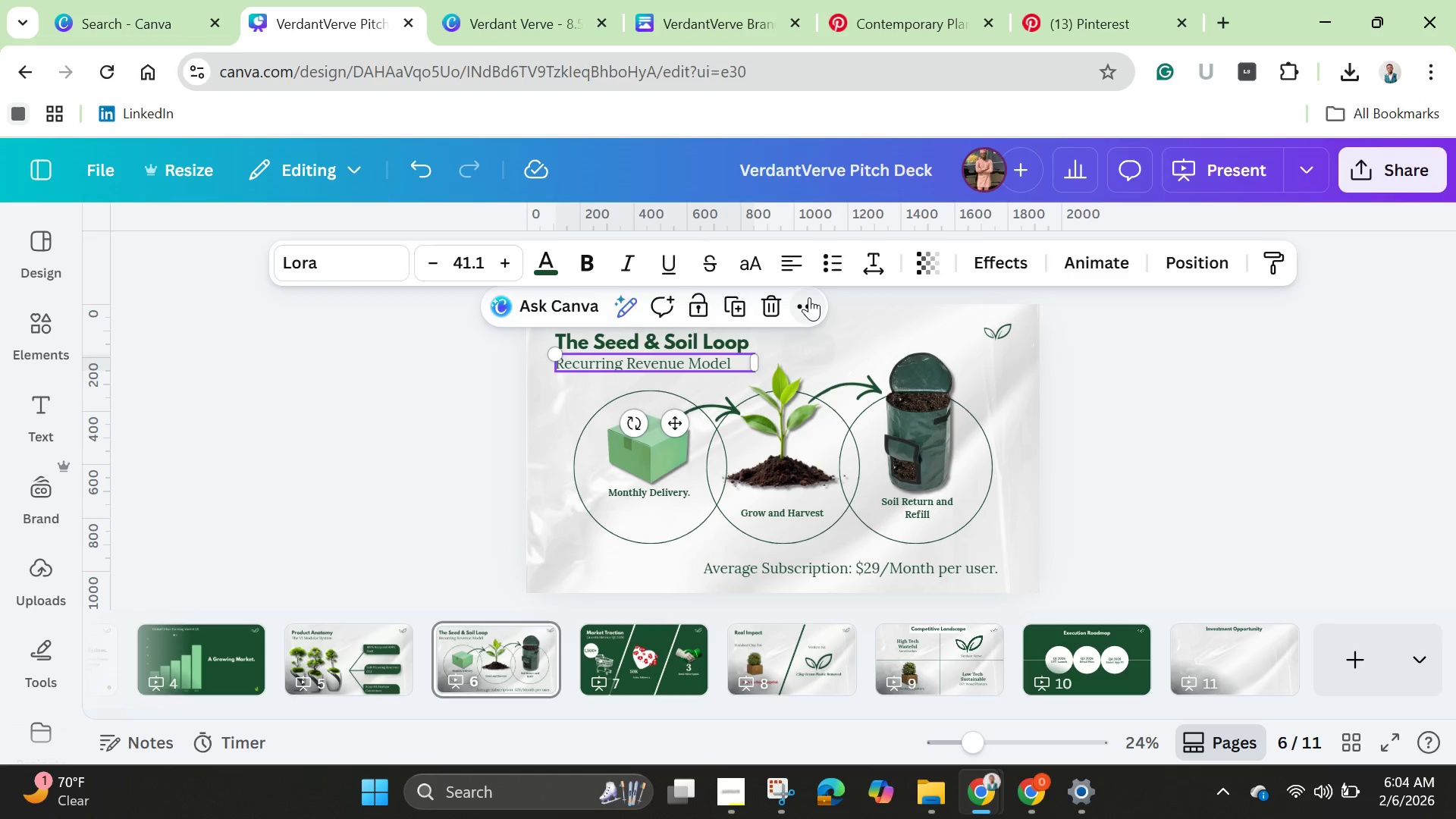 
left_click([810, 298])
 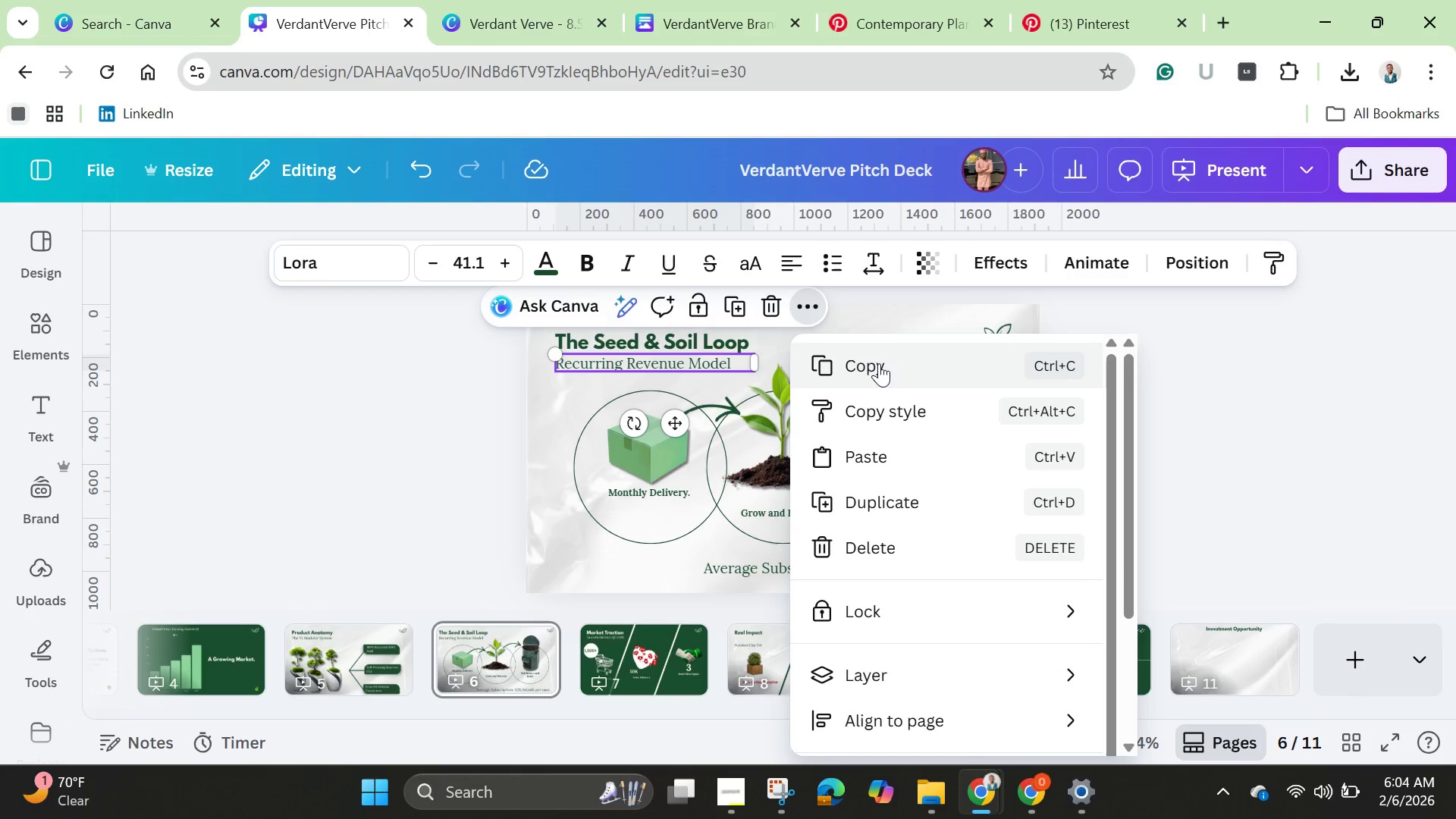 
left_click([879, 363])
 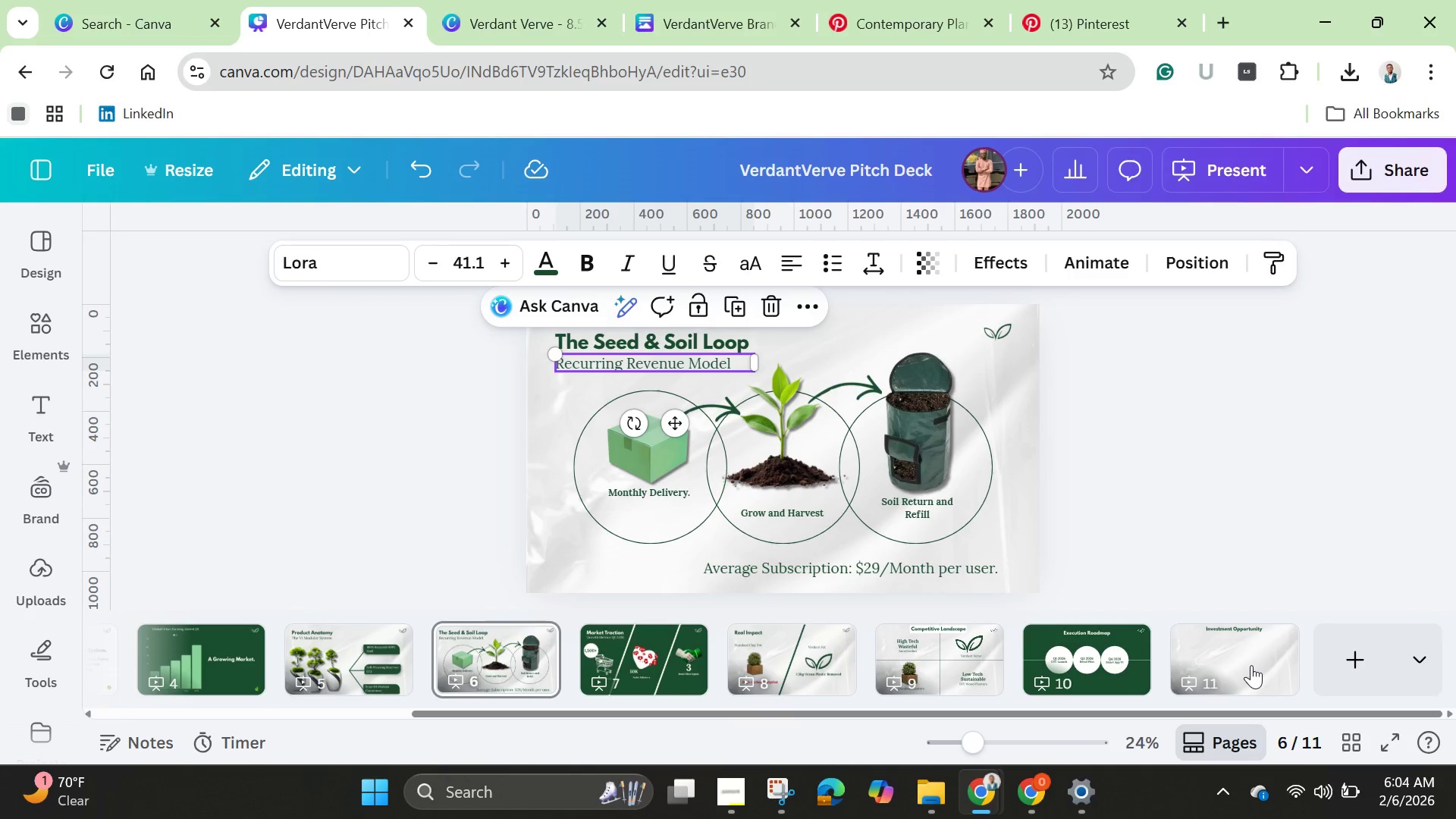 
left_click([1251, 665])
 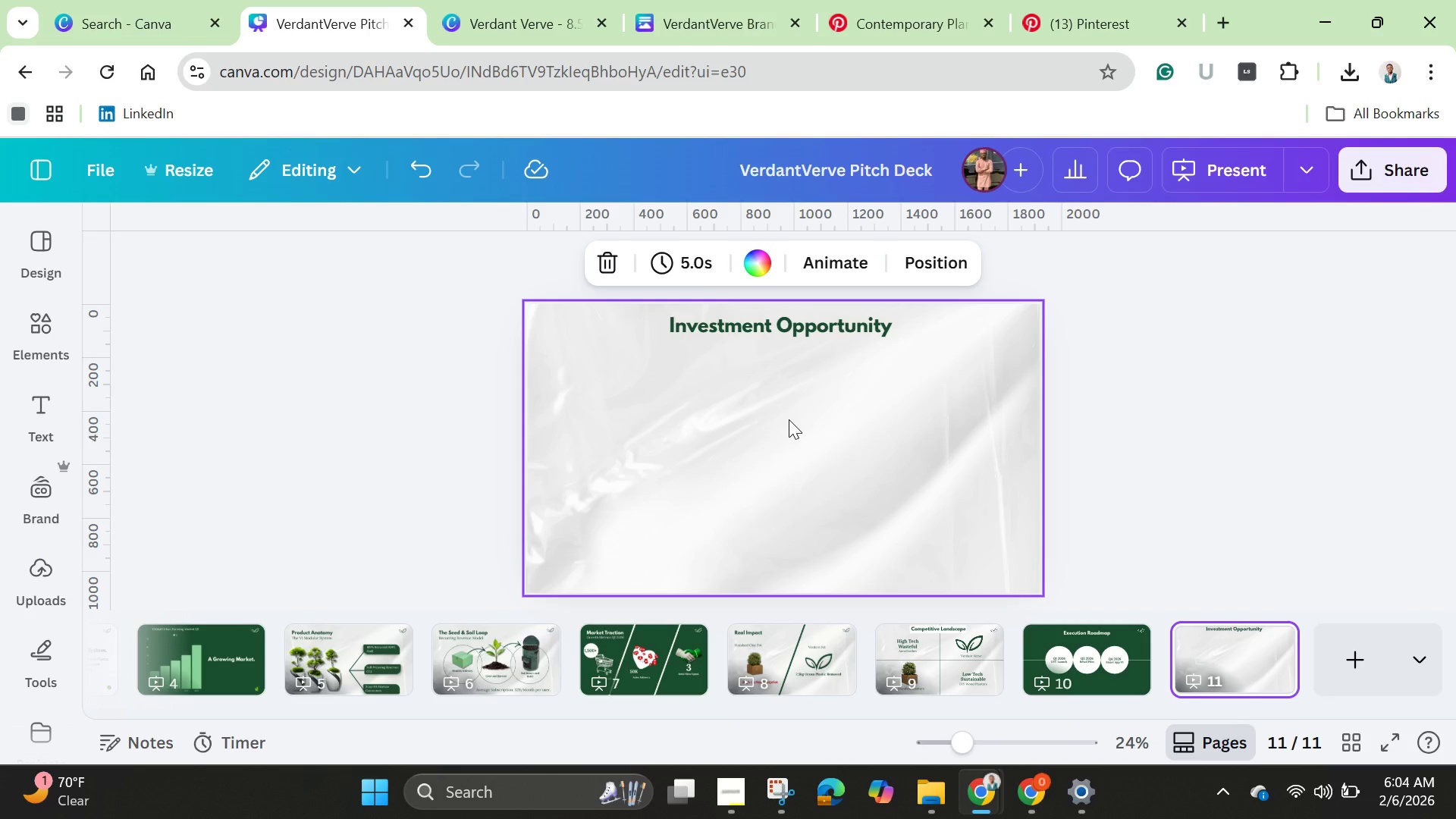 
key(Control+V)
 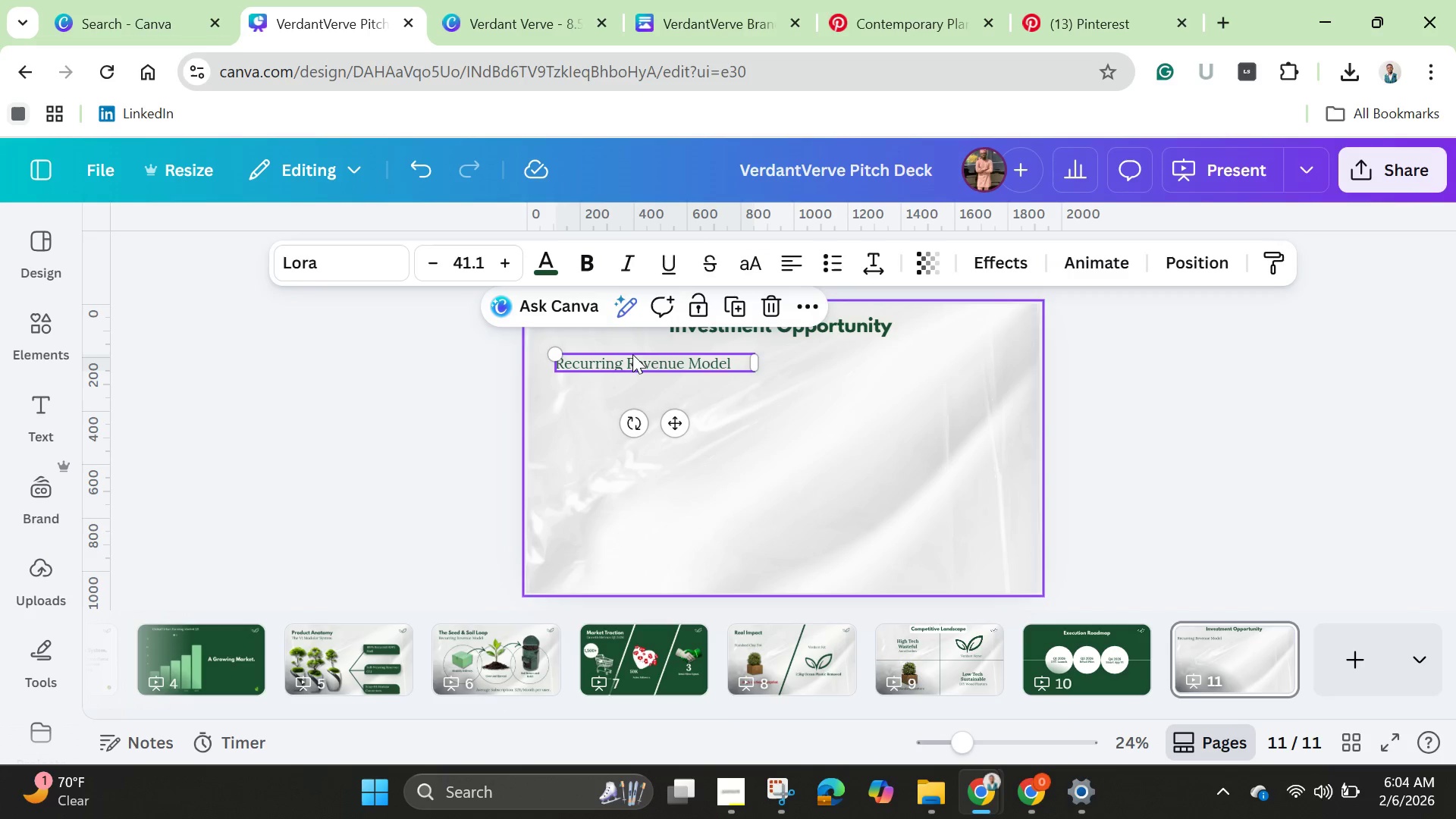 
left_click([631, 360])
 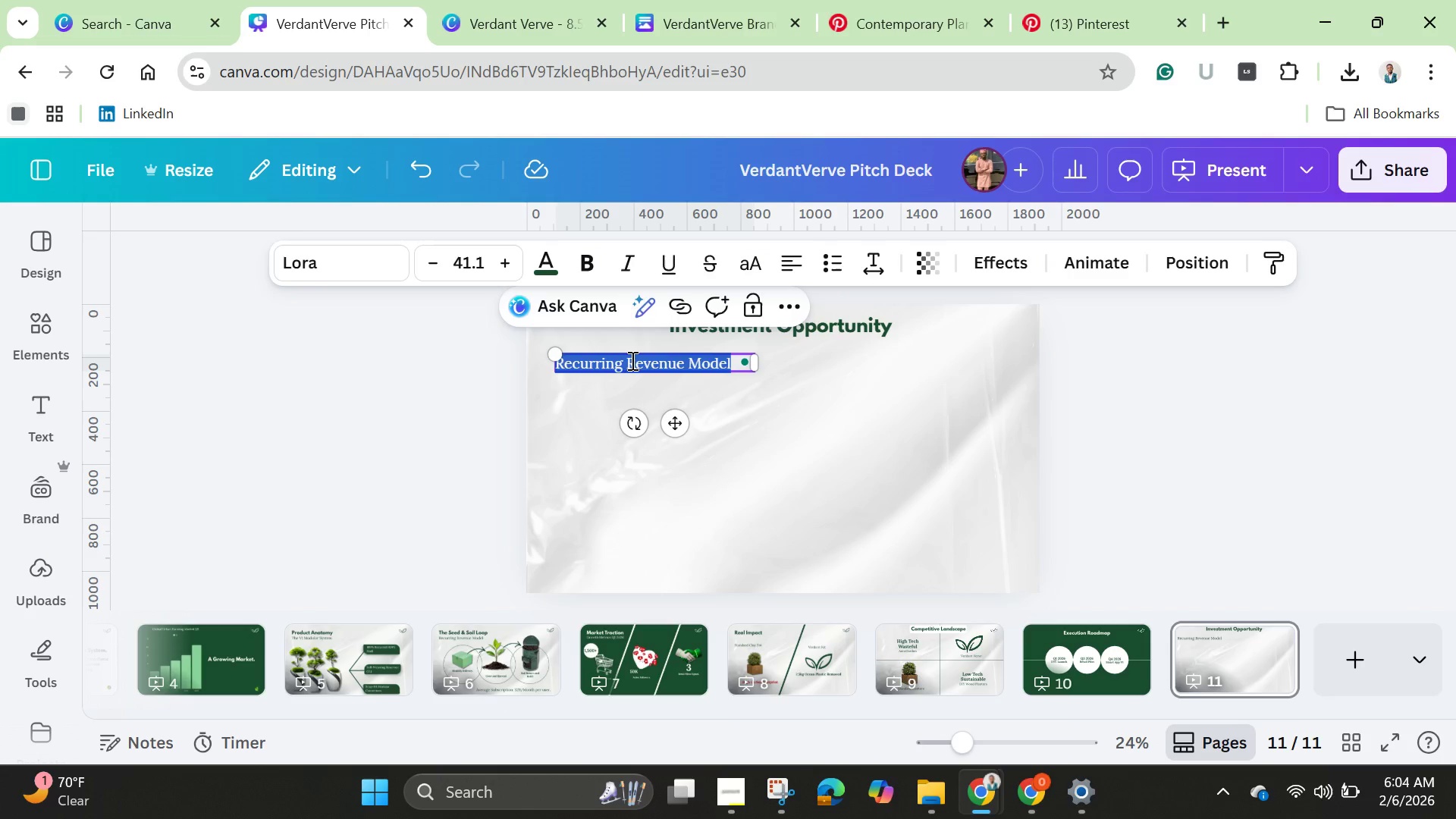 
key(Backspace)
 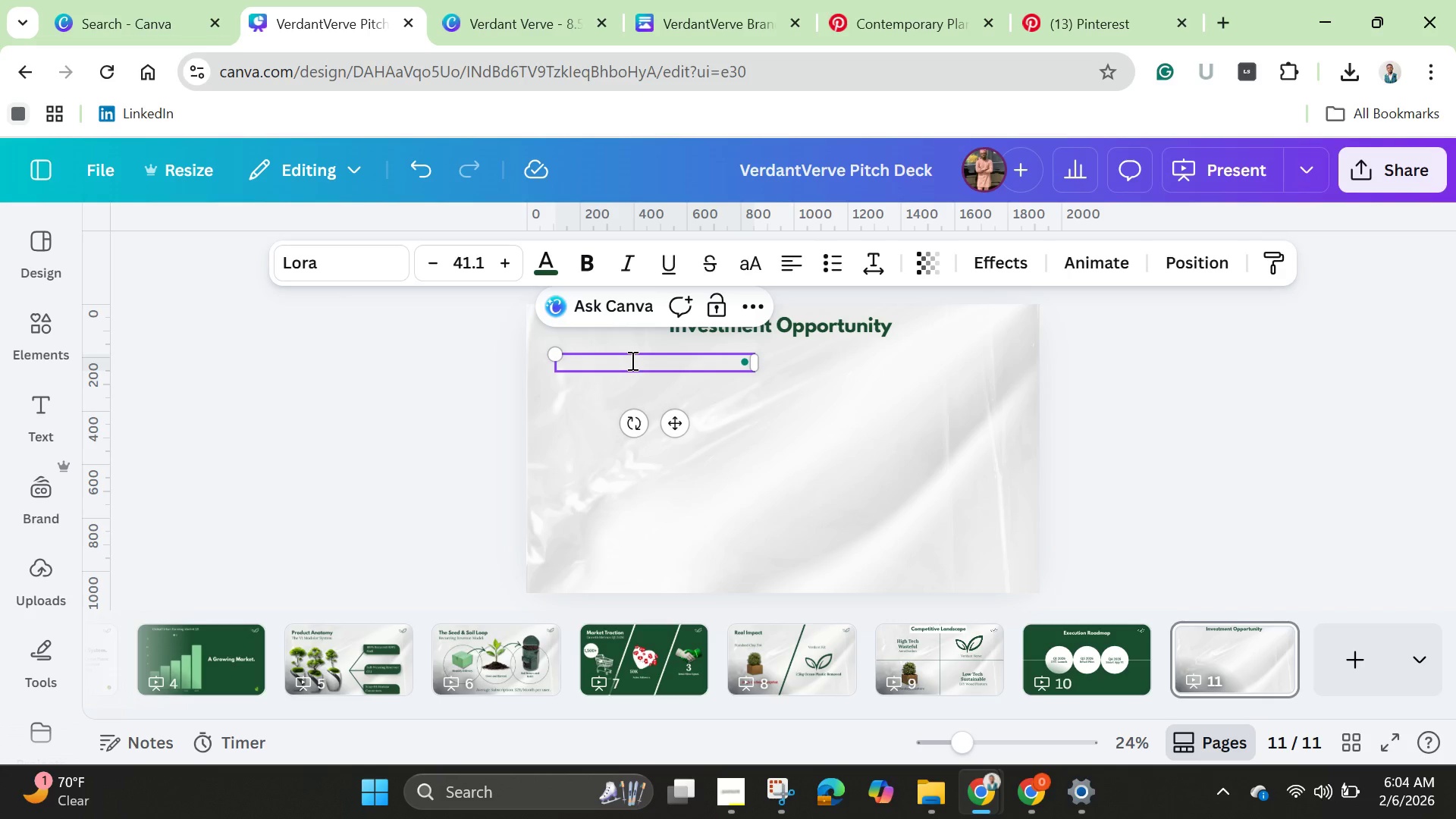 
hold_key(key=ControlLeft, duration=1.22)
 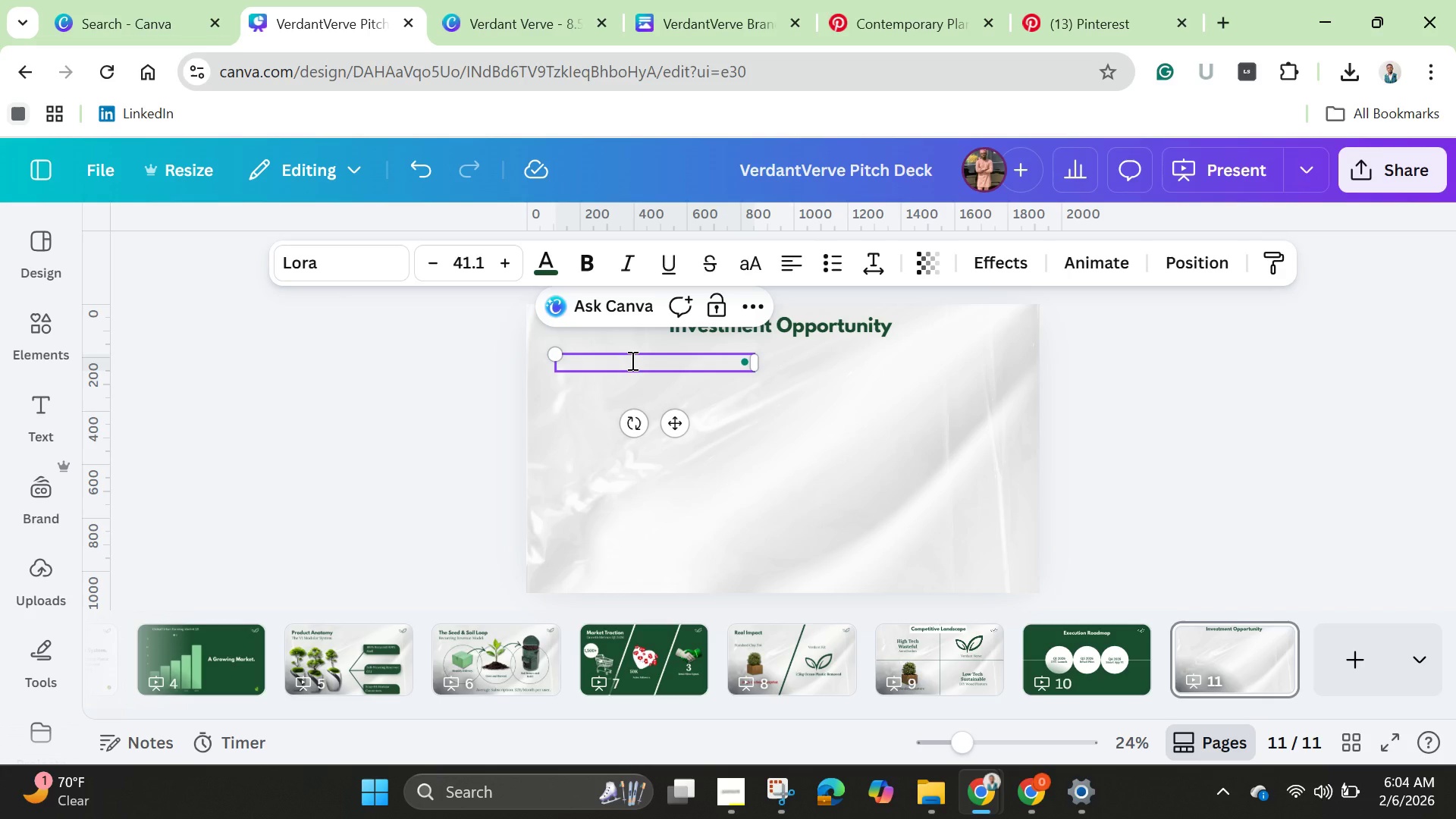 
key(Shift+5)
 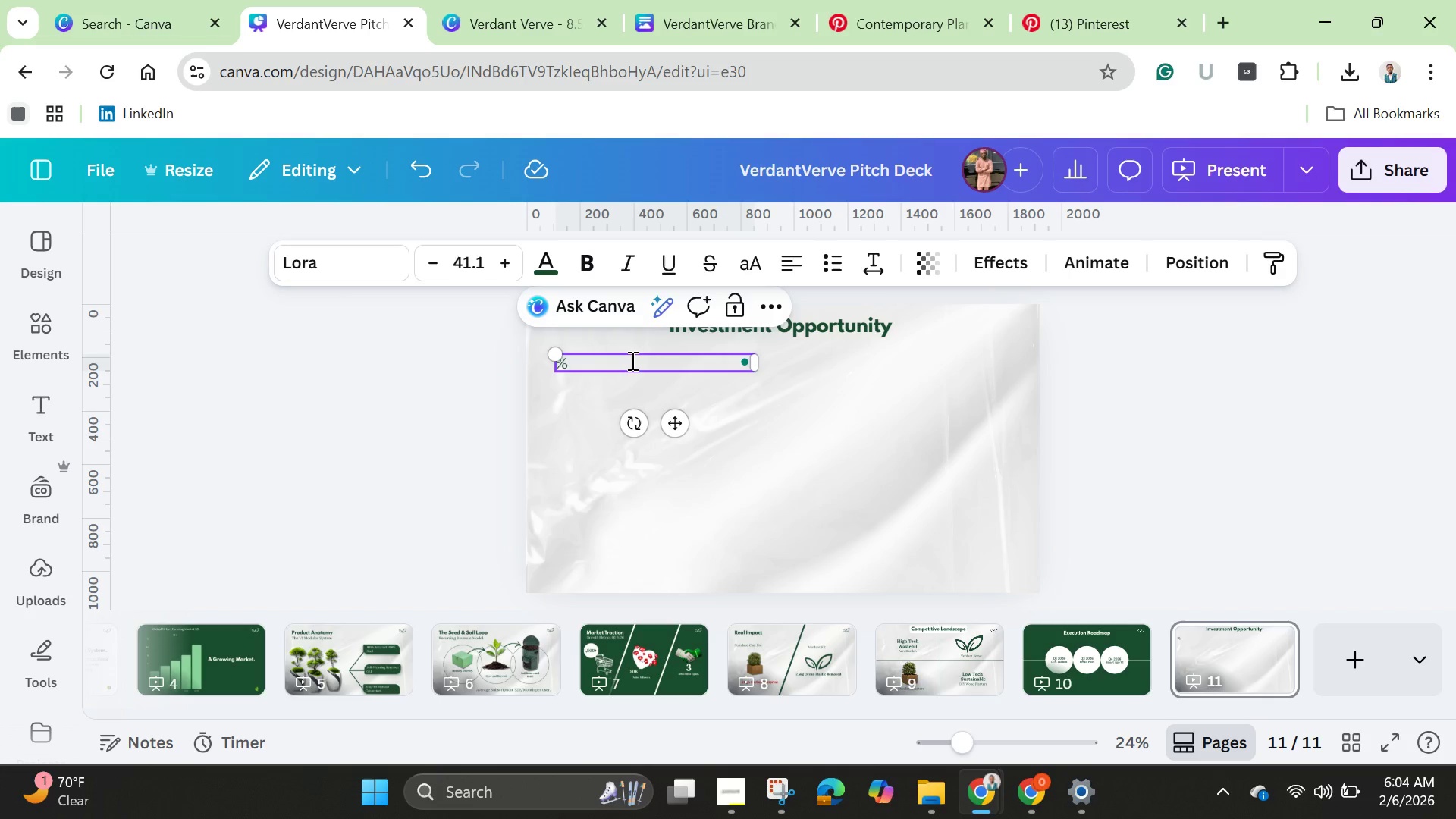 
key(Backspace)
 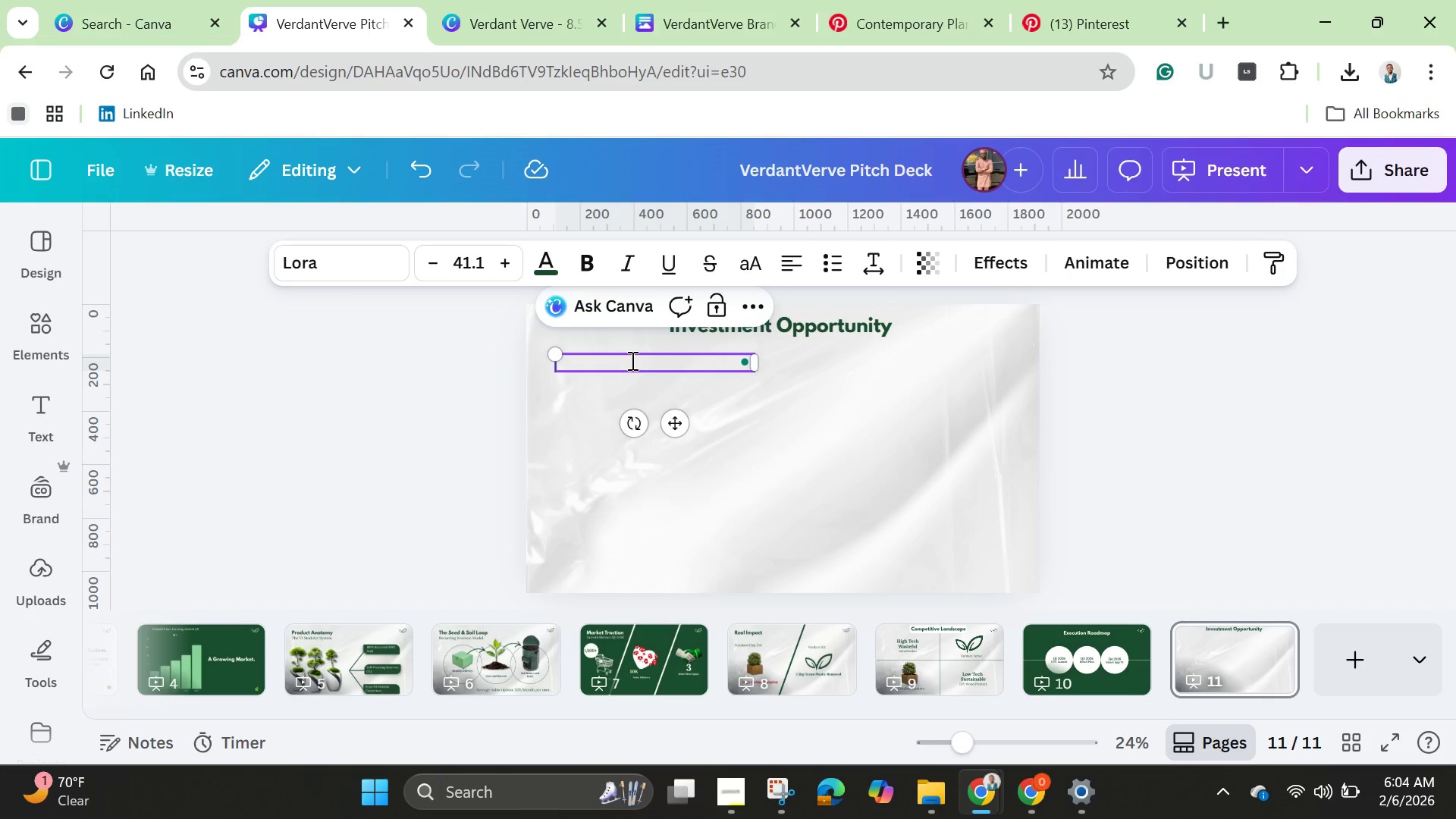 
key(Shift+3)
 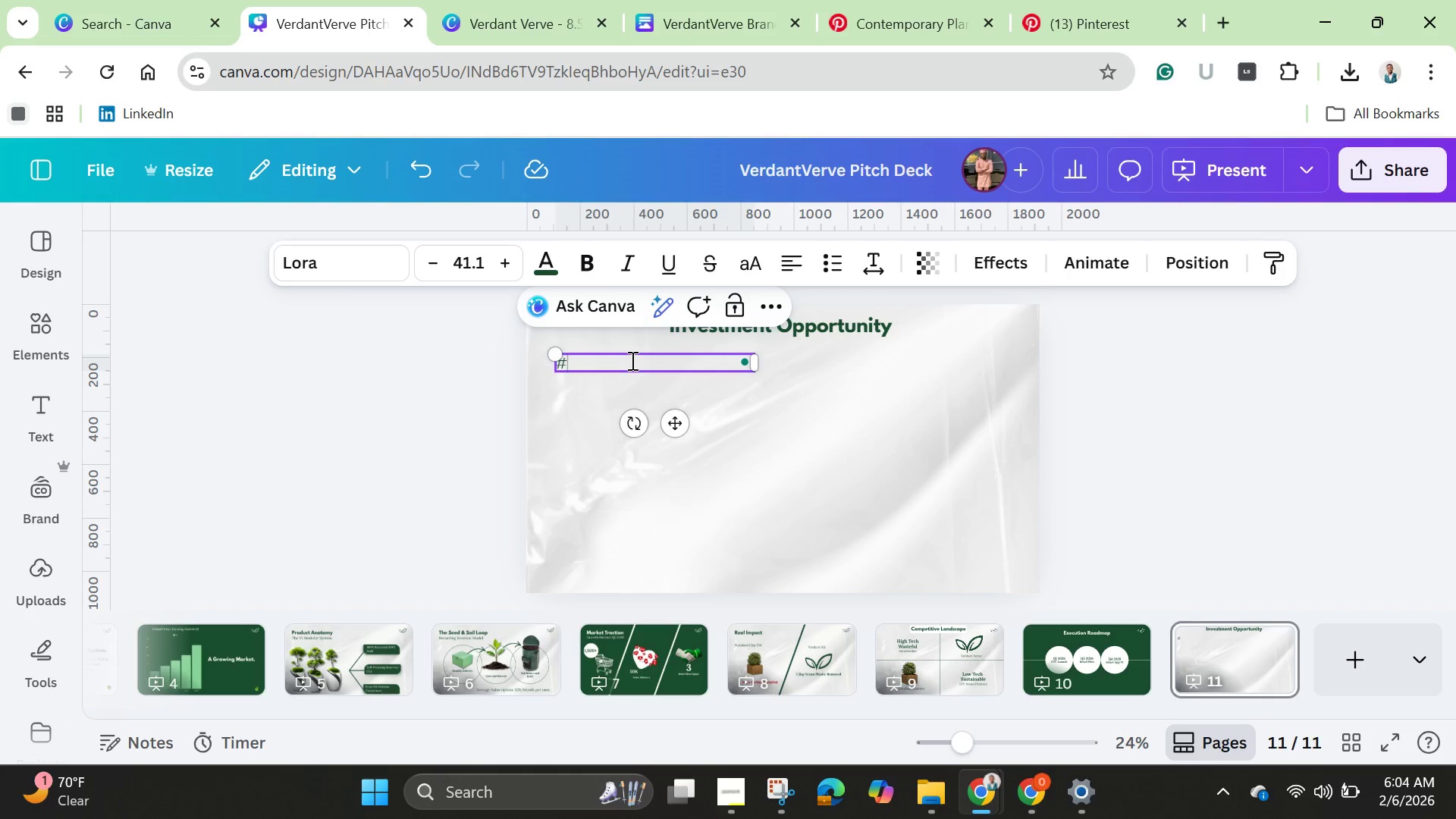 
key(Backspace)
 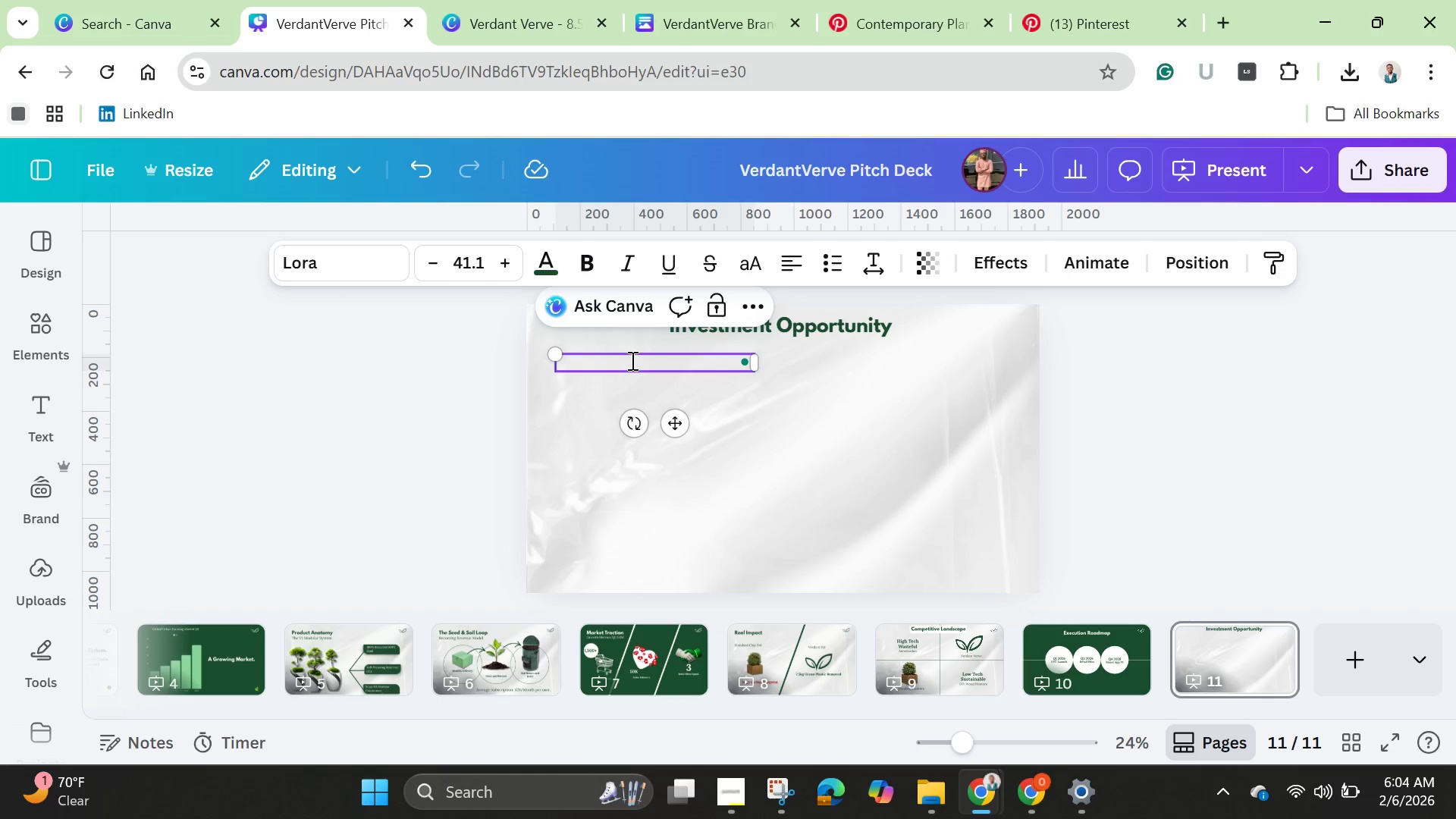 
key(Shift+5)
 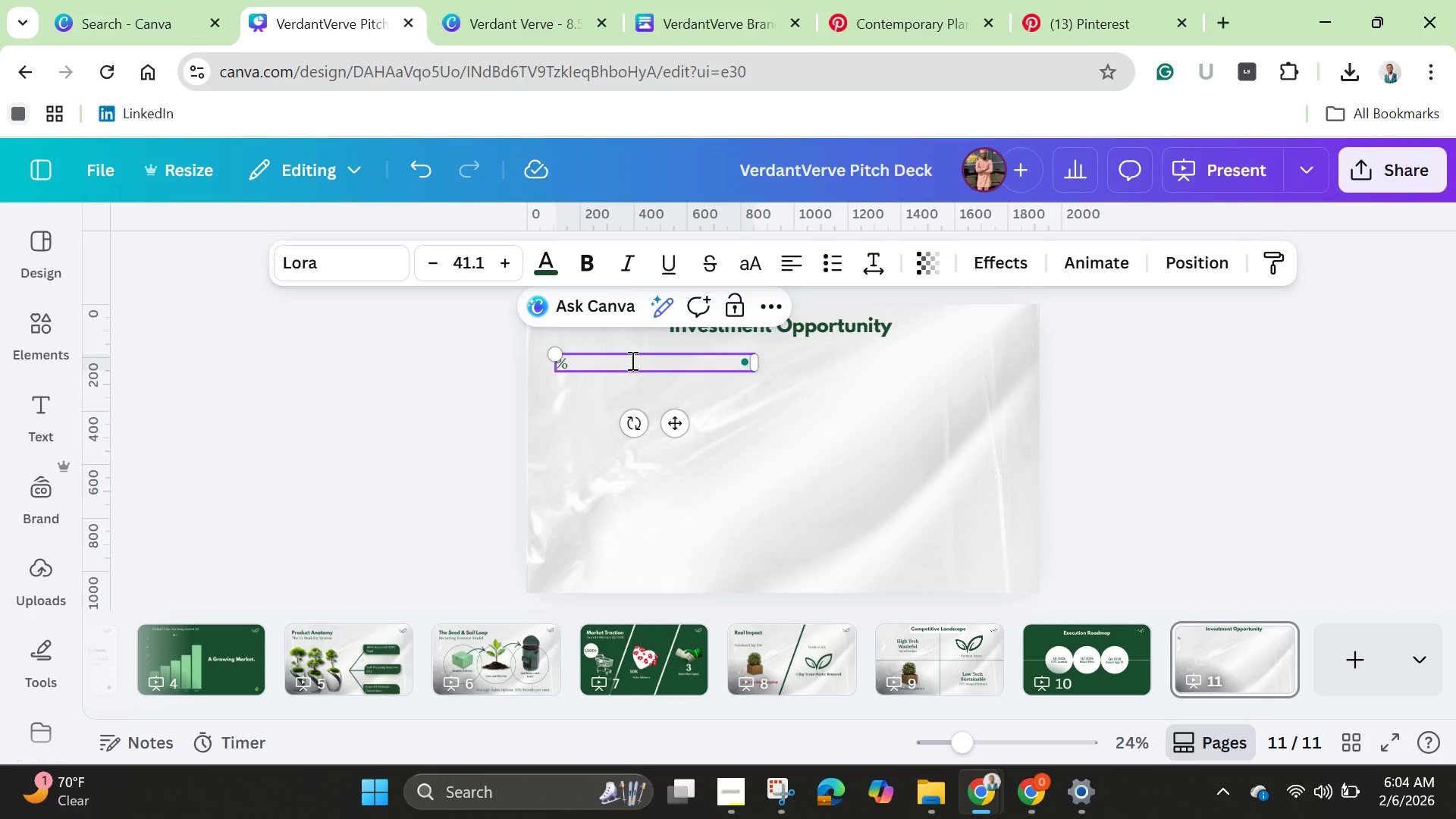 
key(Backspace)
 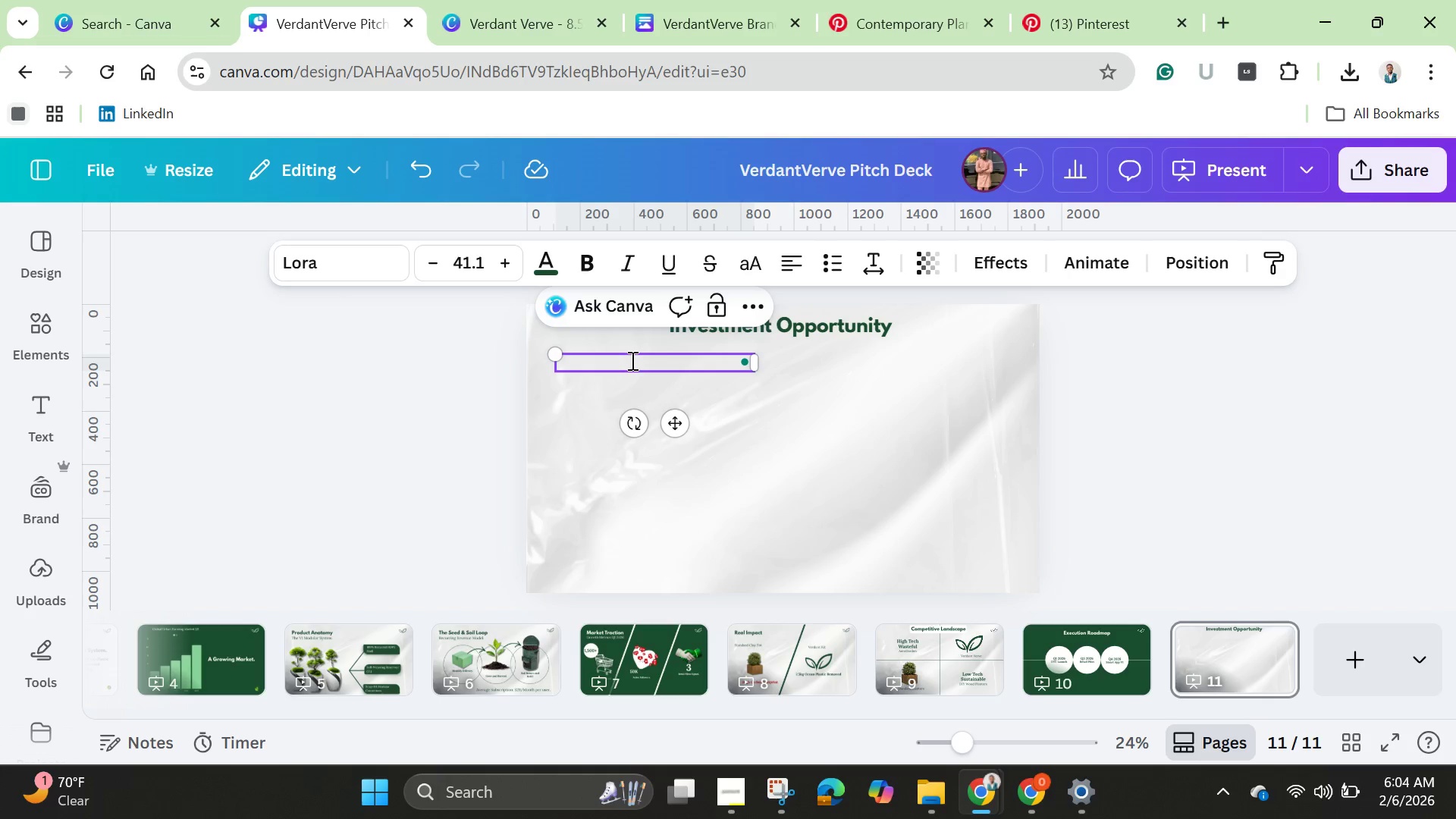 
key(Shift+4)
 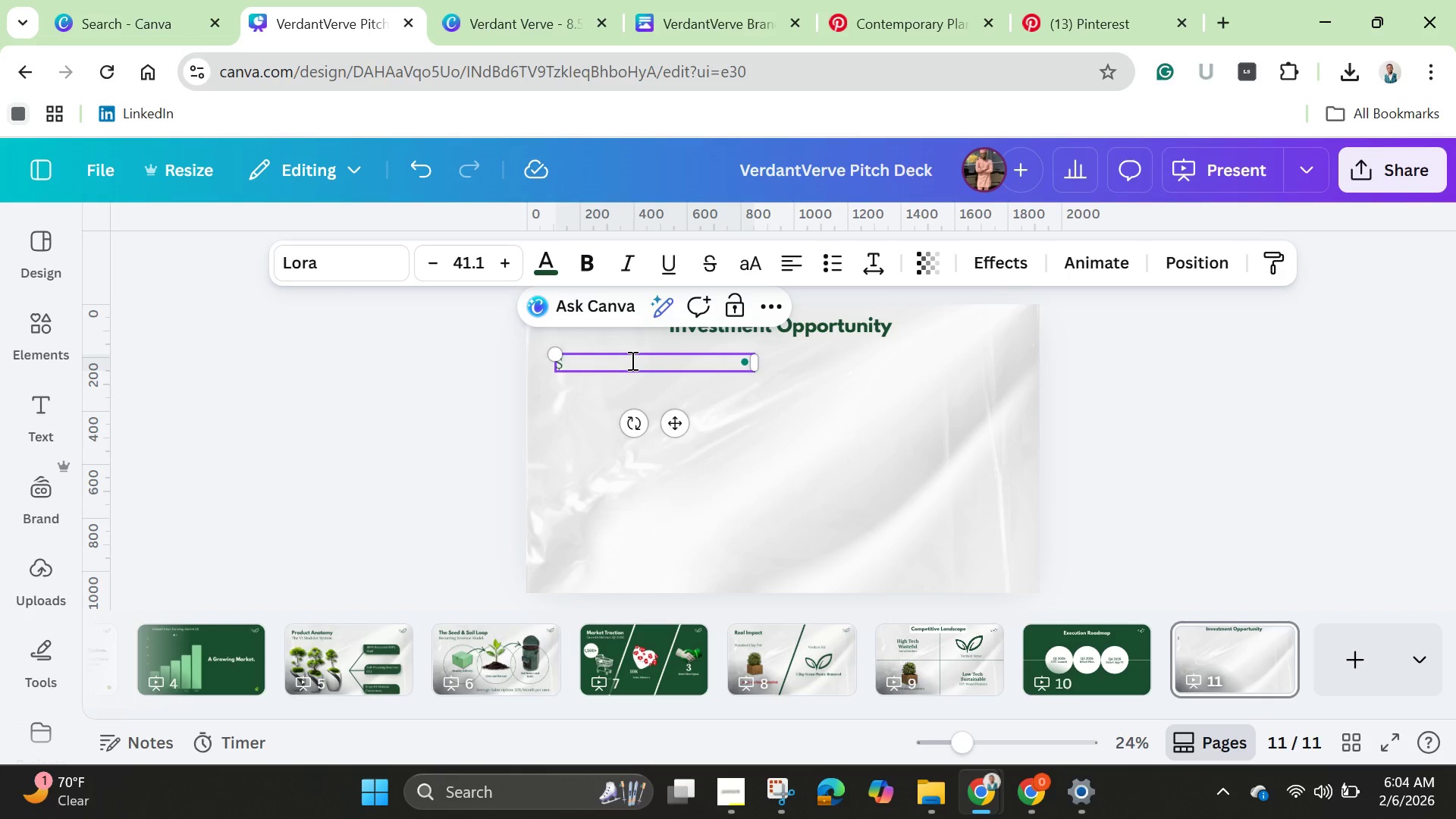 
type(500,000 Seed R)
 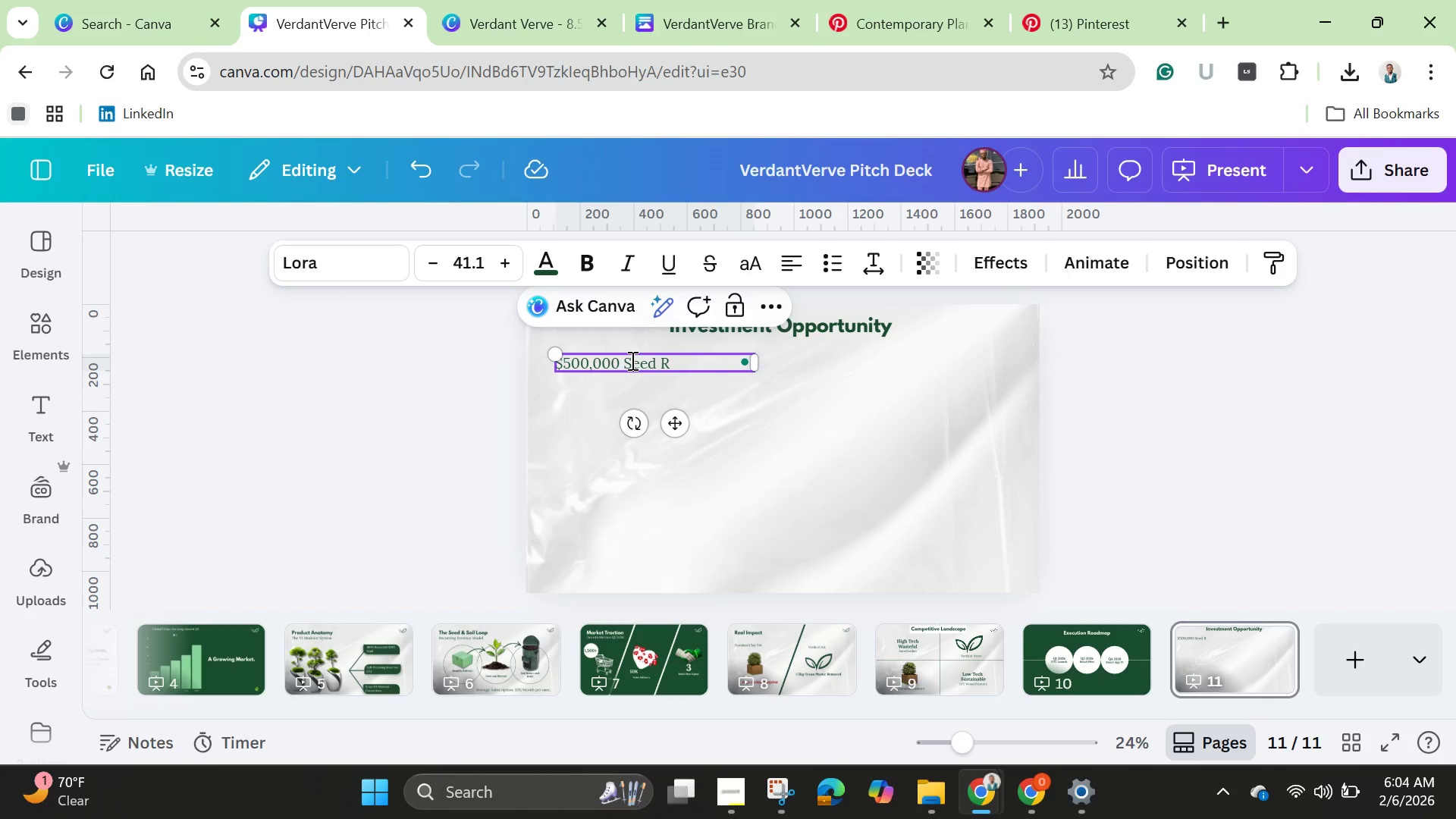 
type(ound)
 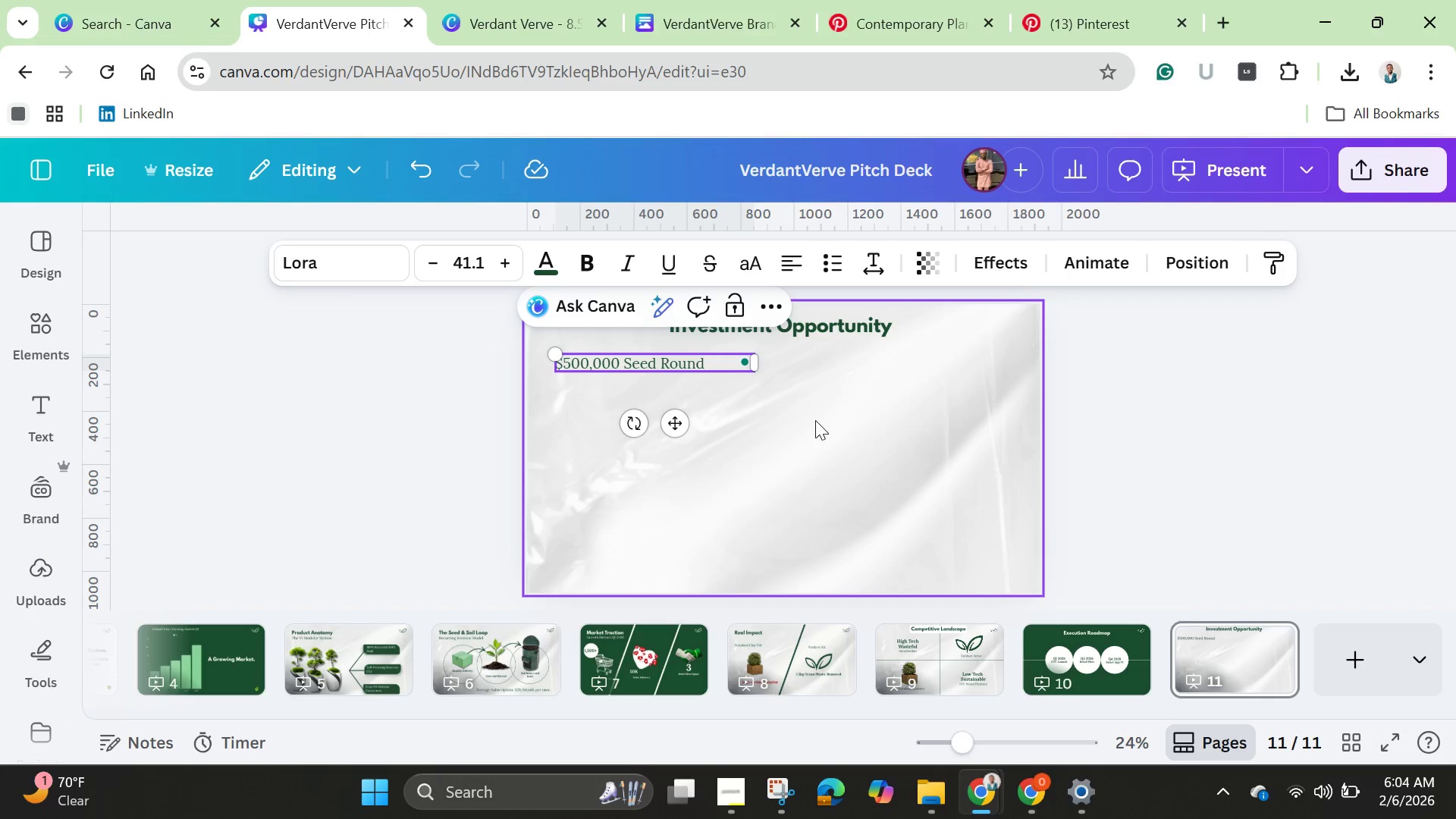 
left_click([679, 356])
 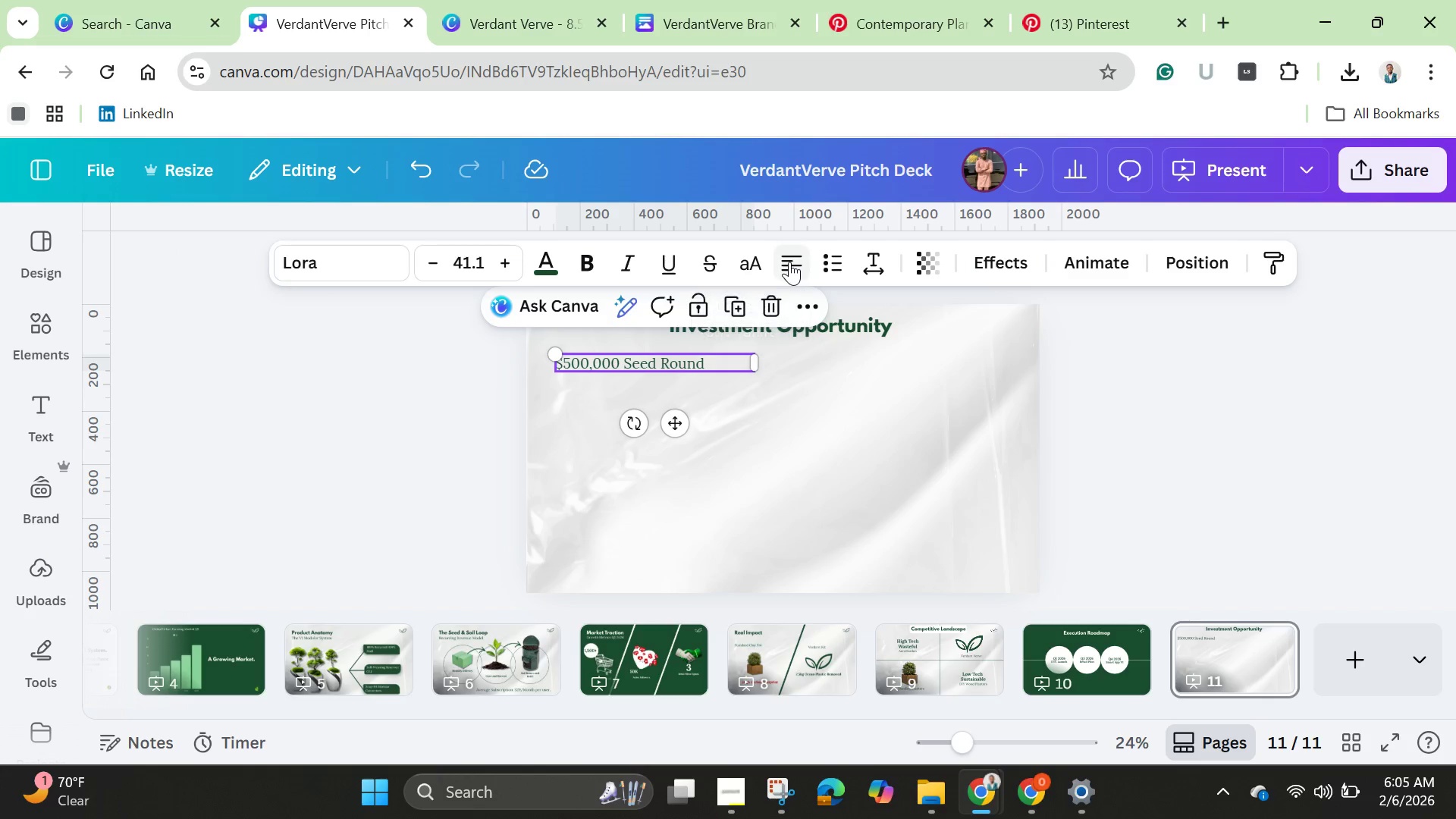 
left_click([789, 262])
 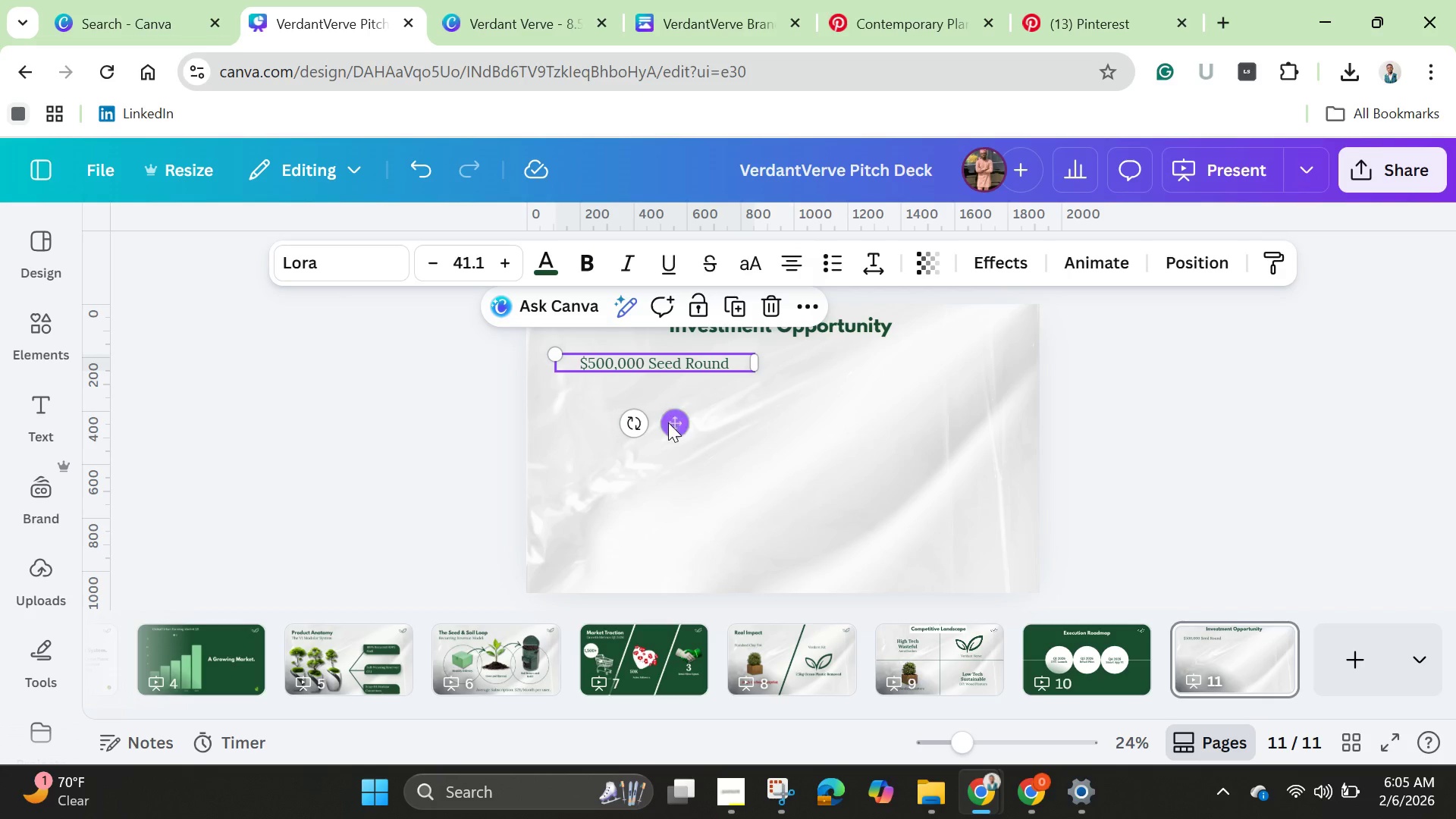 
left_click_drag(start_coordinate=[676, 422], to_coordinate=[811, 409])
 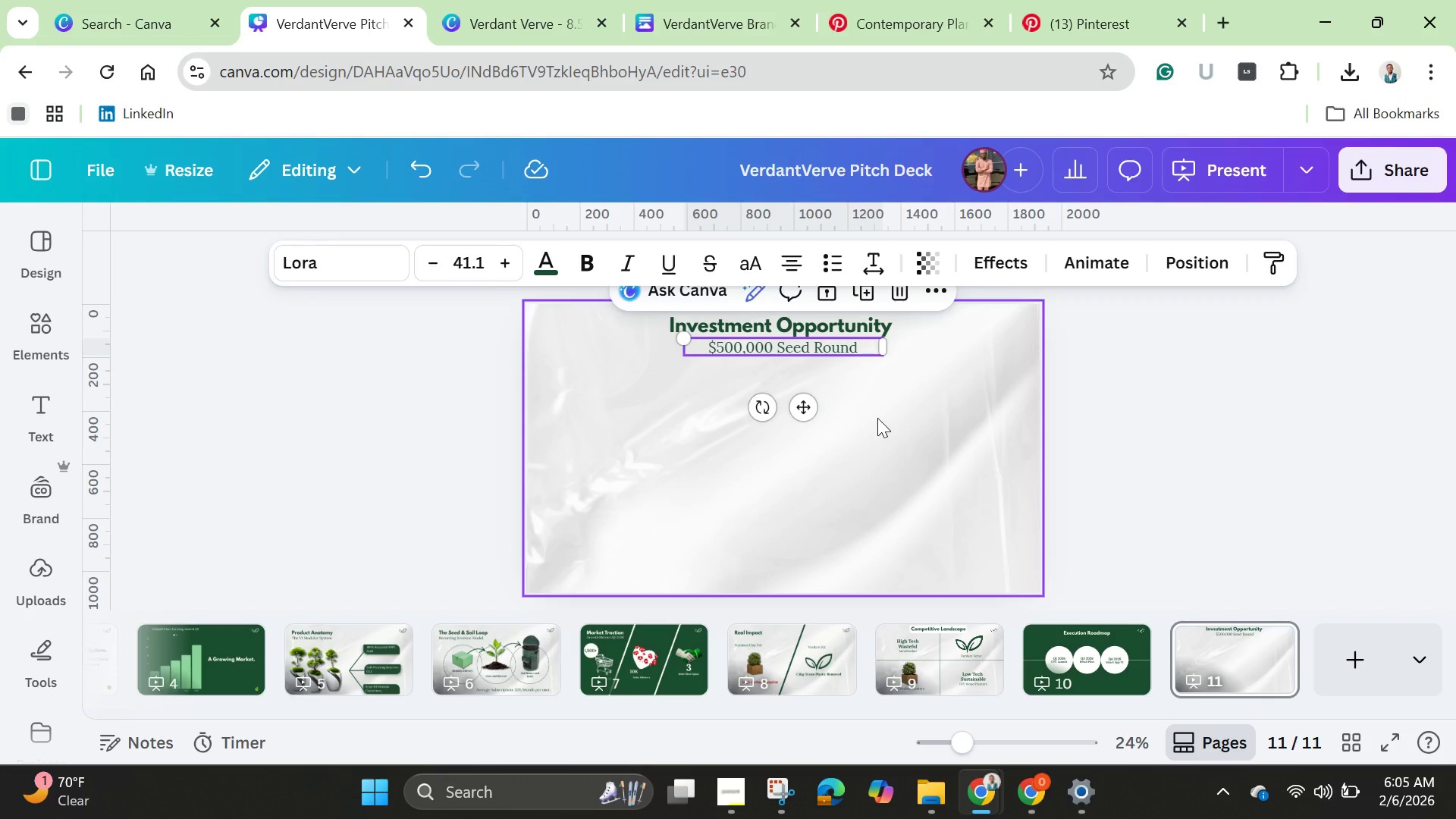 
left_click([877, 418])
 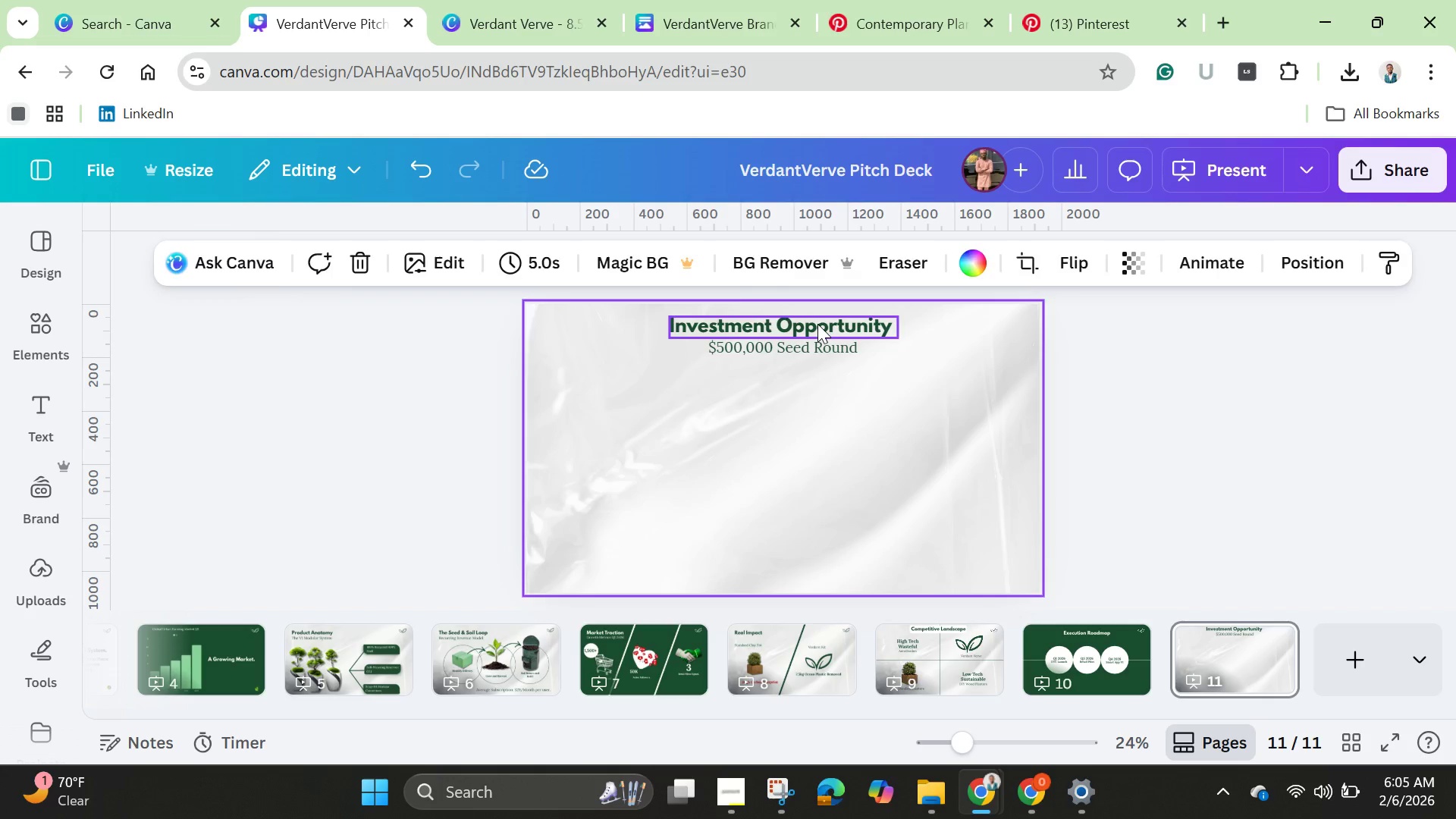 
left_click([817, 324])
 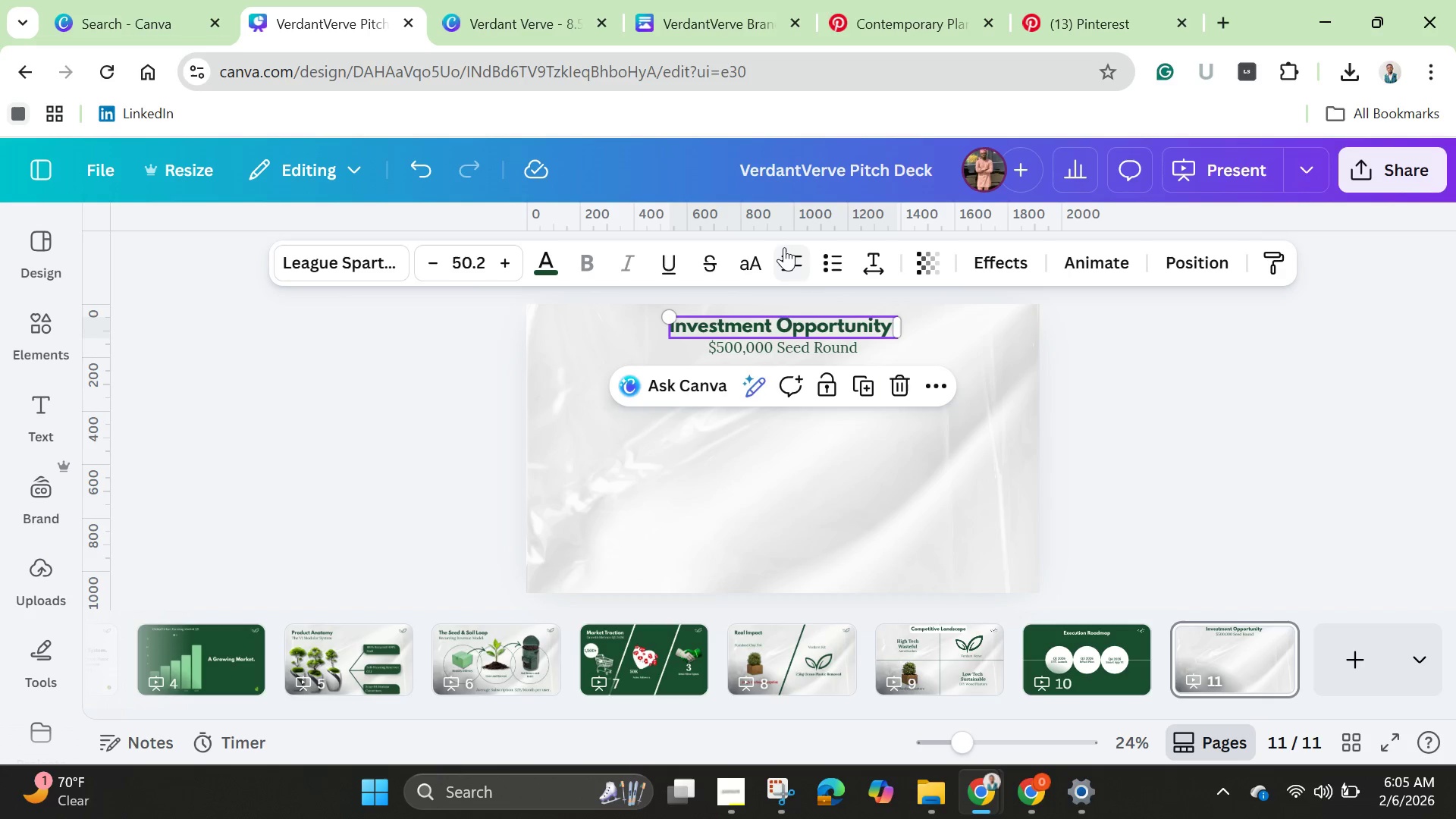 
left_click([784, 247])
 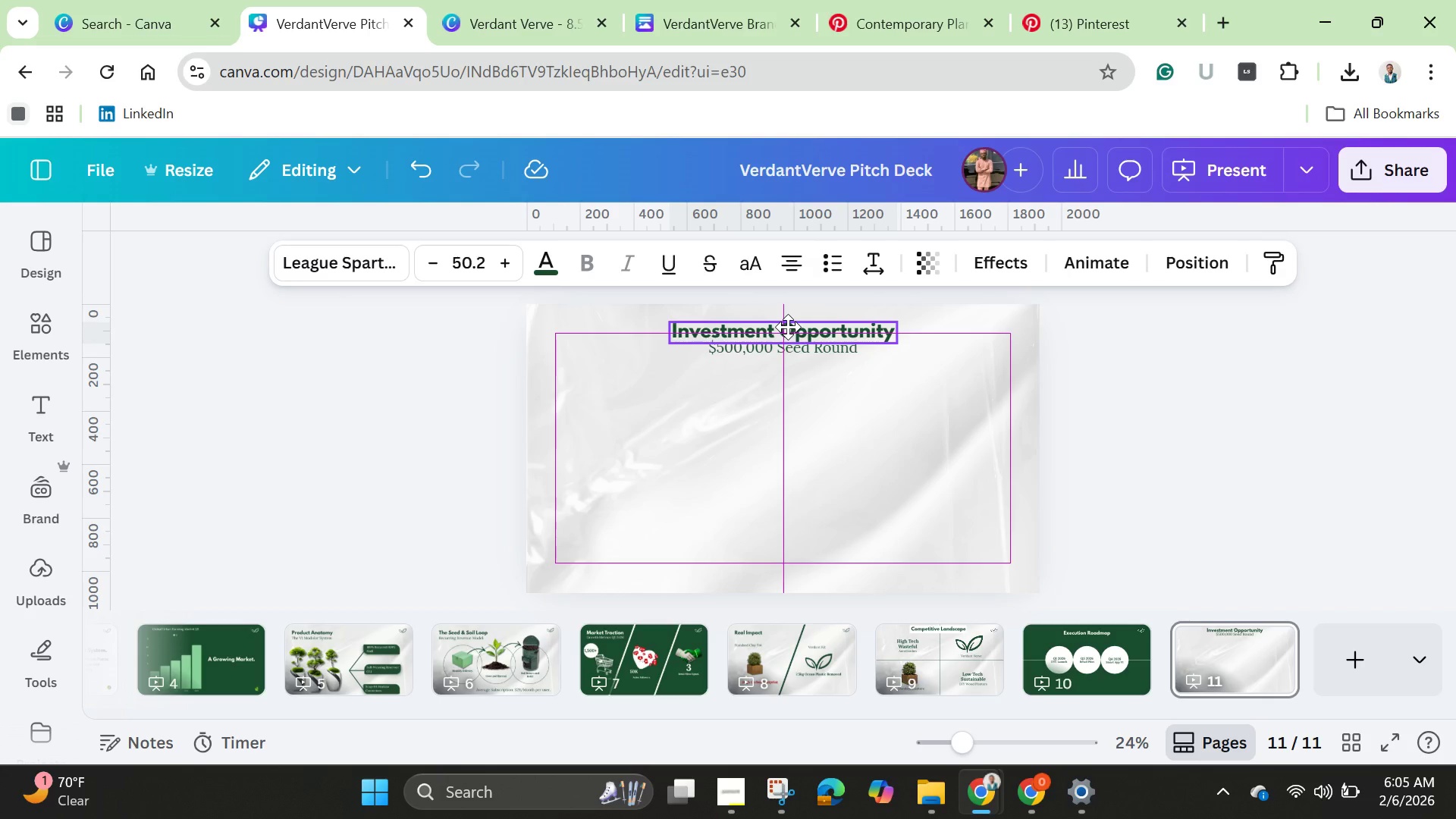 
wait(6.72)
 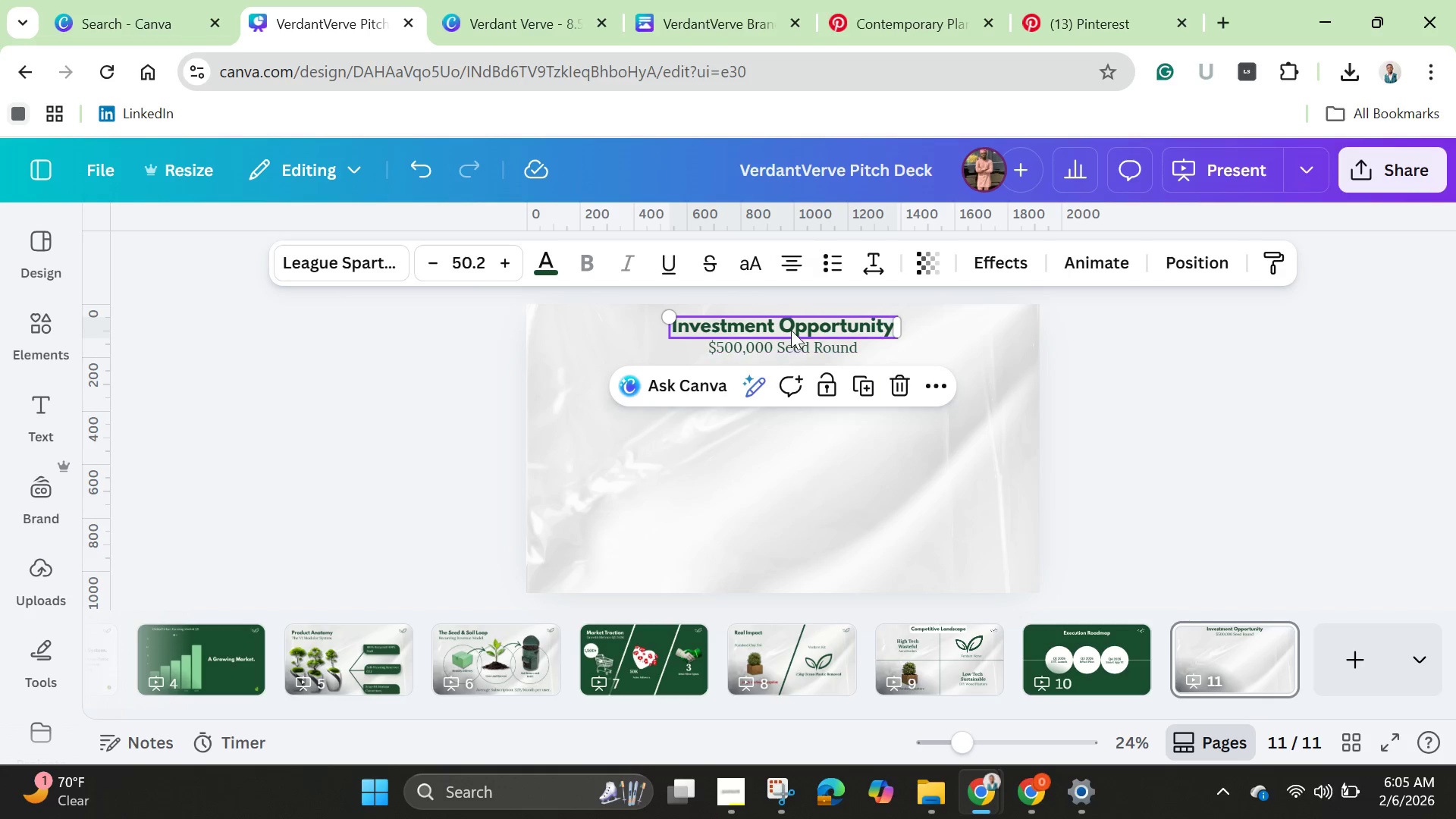 
left_click([781, 352])
 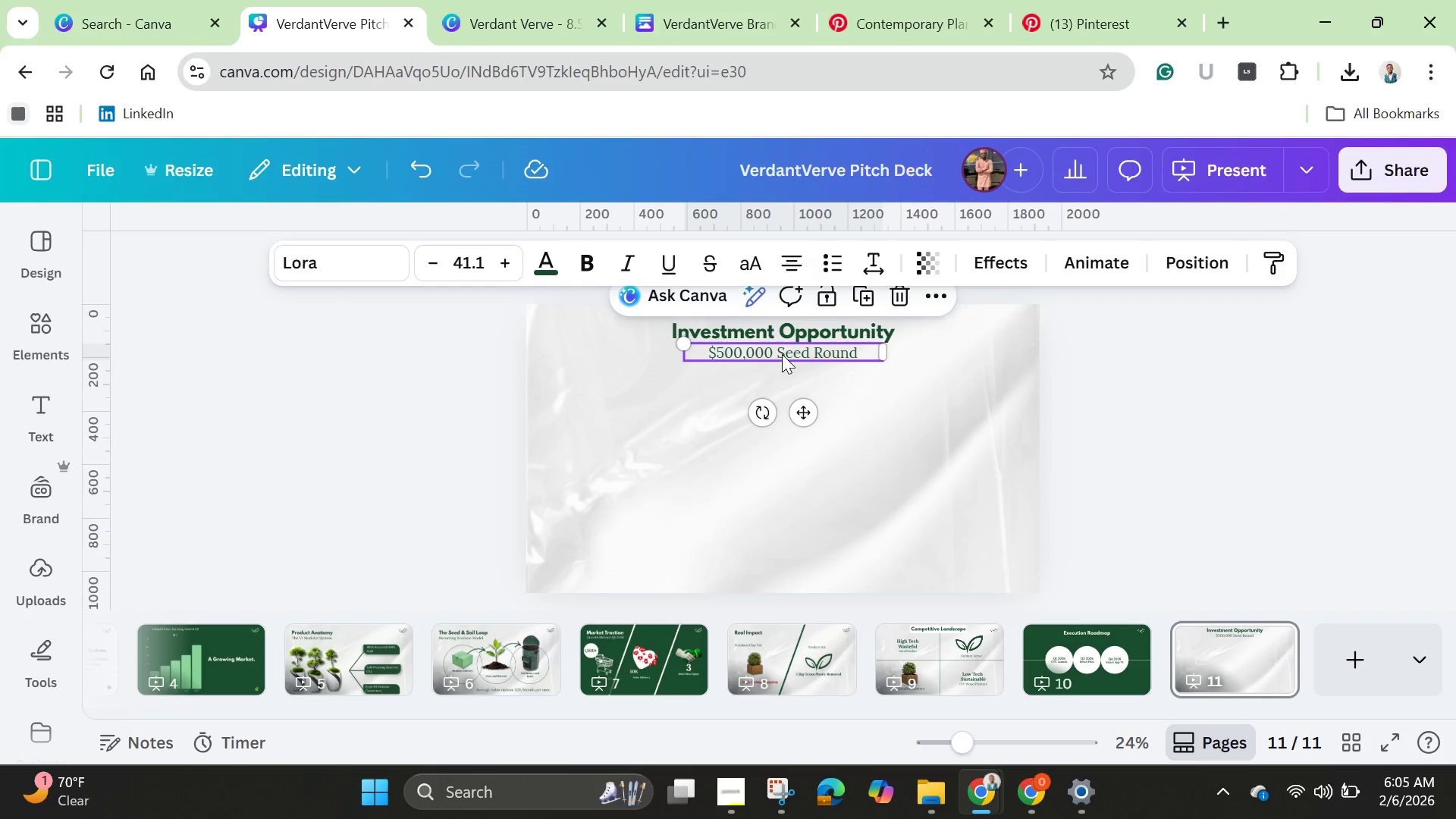 
key(ArrowDown)
 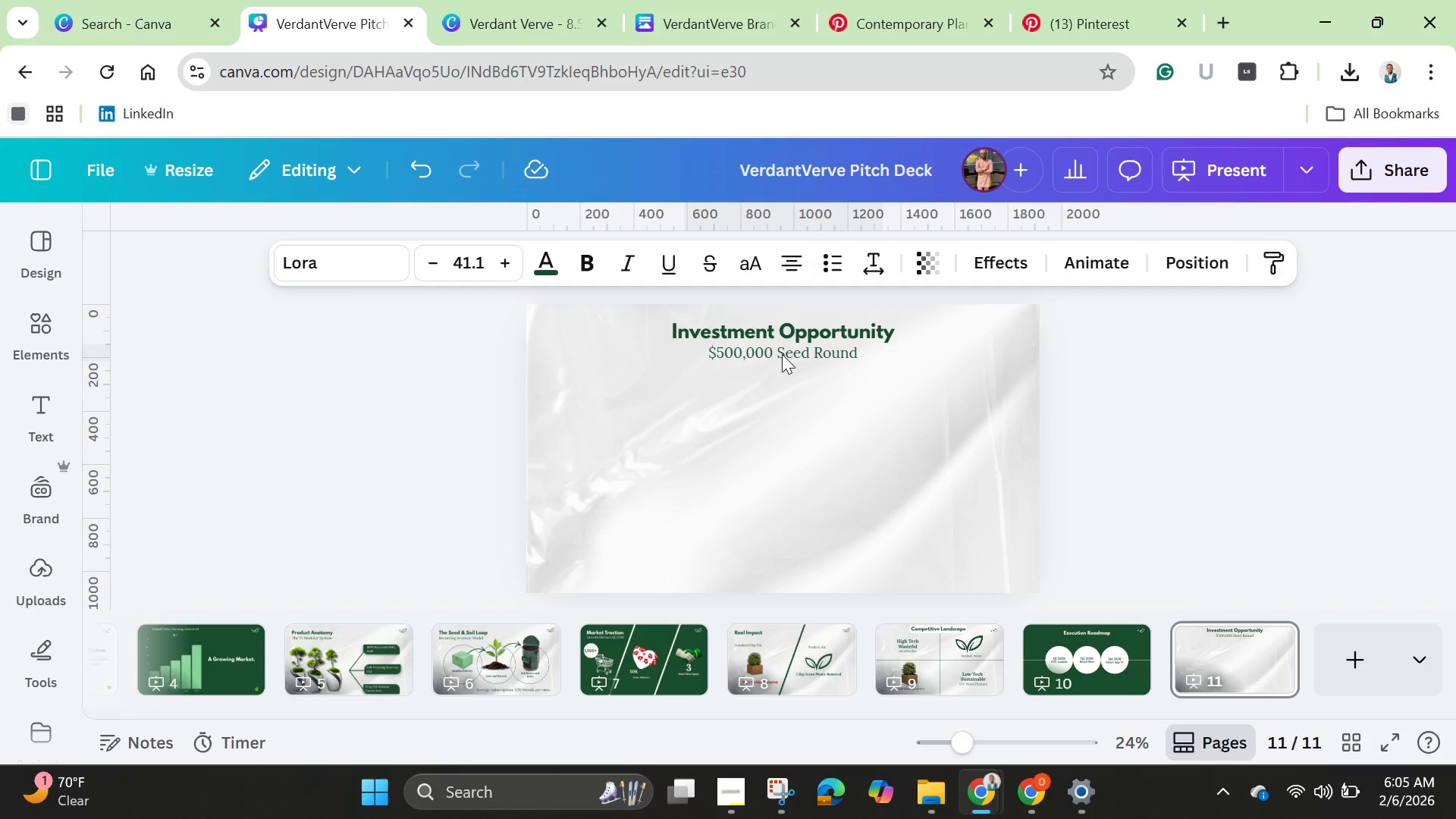 
key(ArrowDown)
 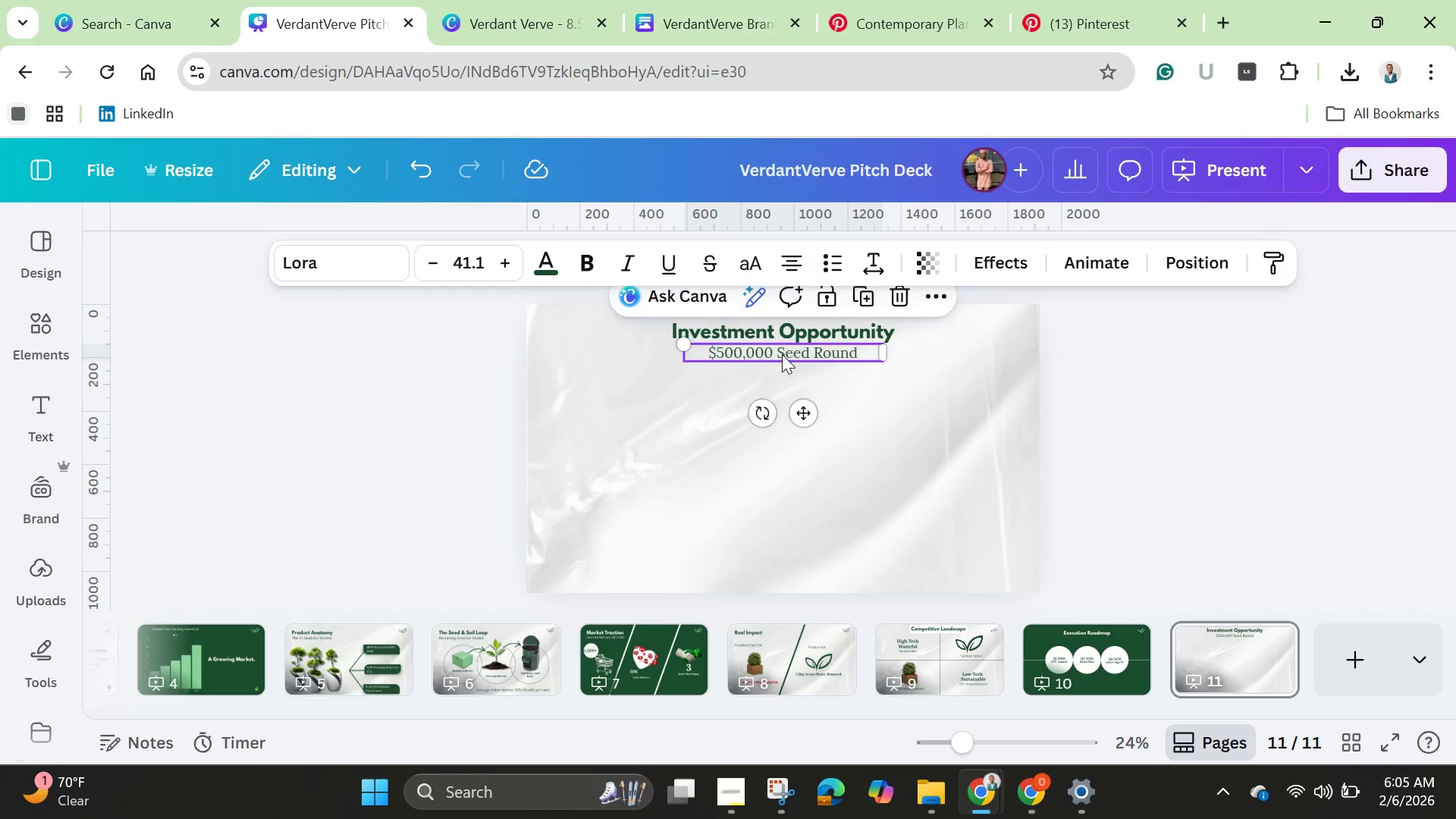 
key(ArrowUp)
 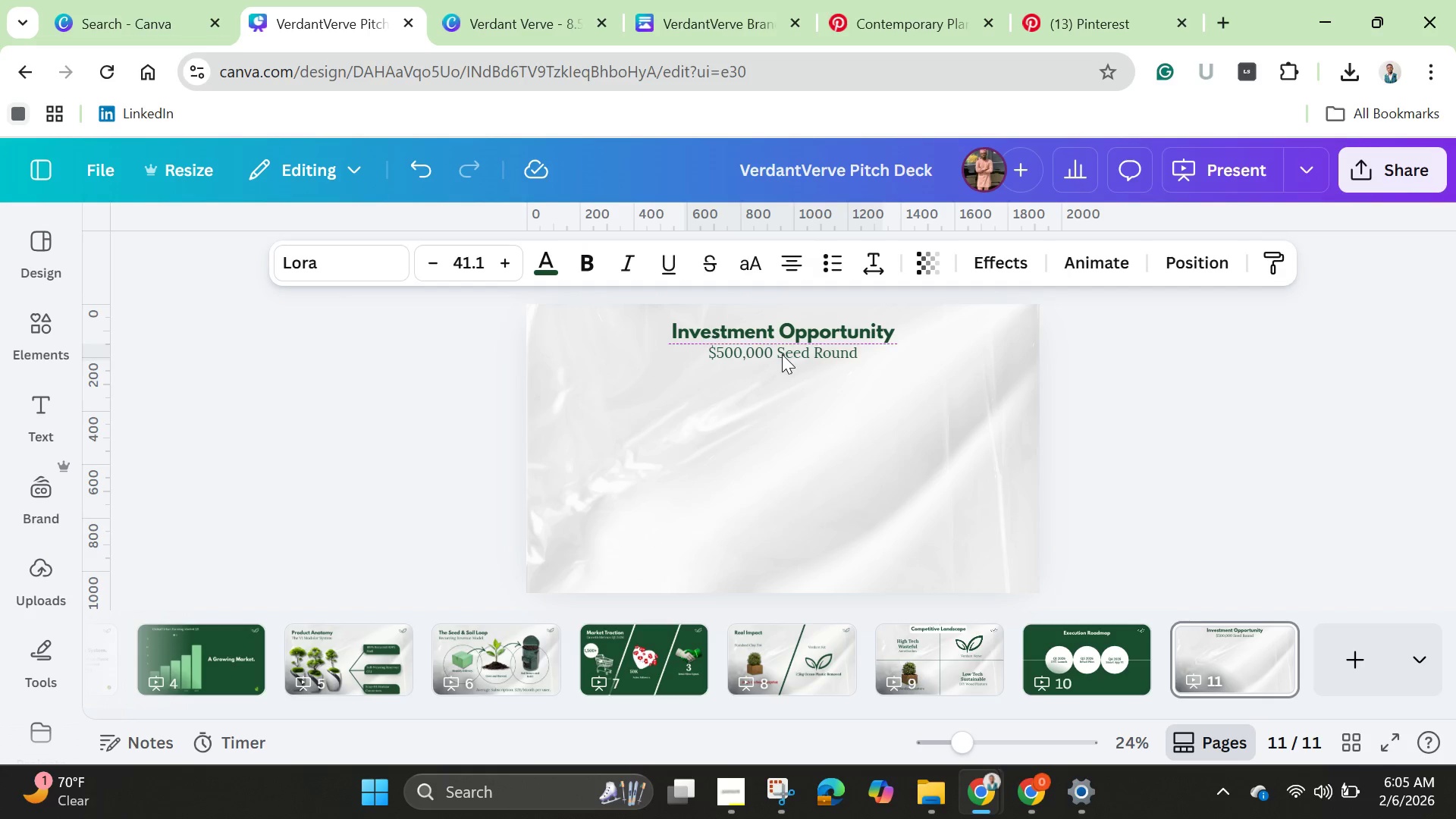 
key(ArrowUp)
 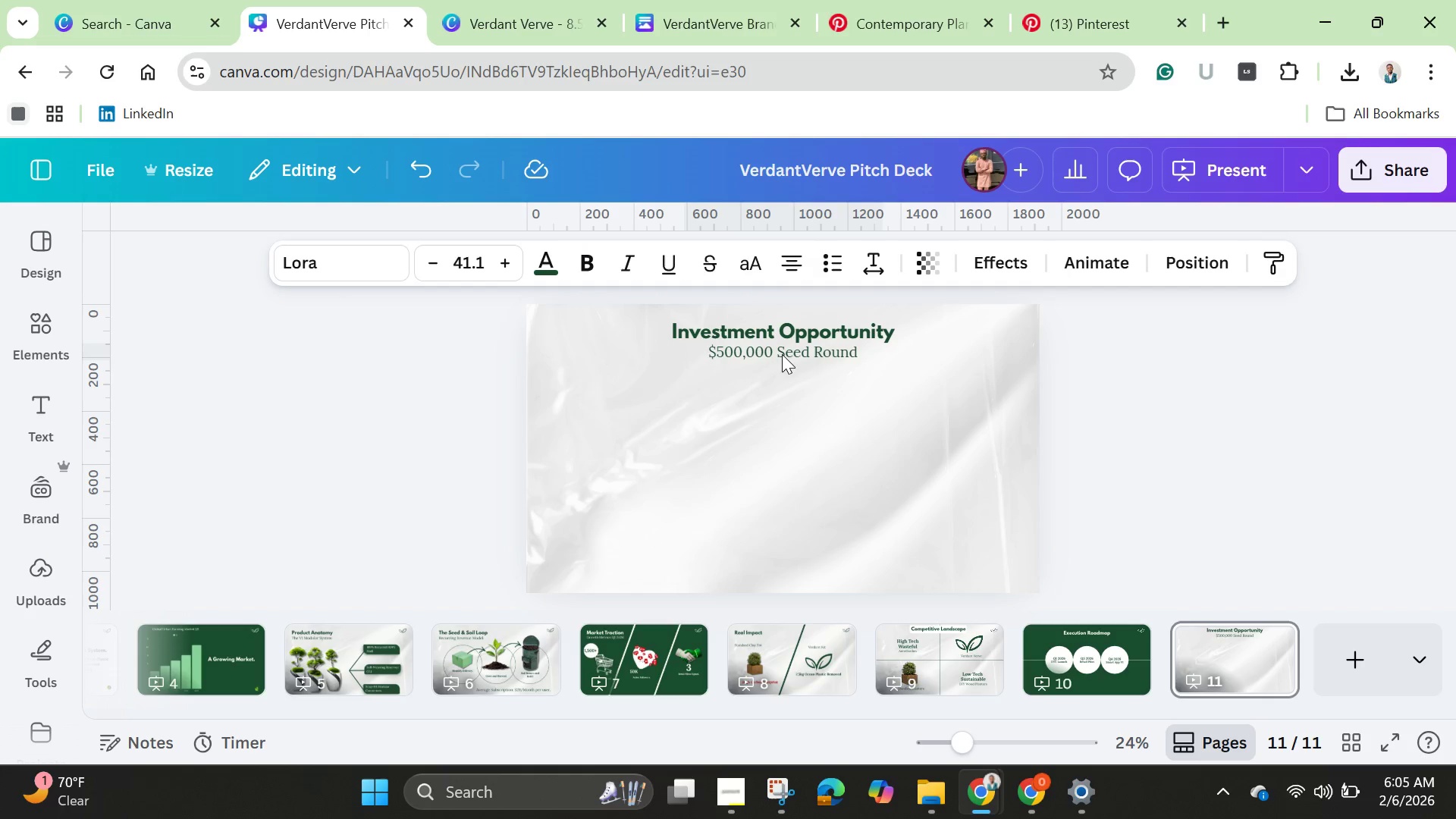 
key(ArrowUp)
 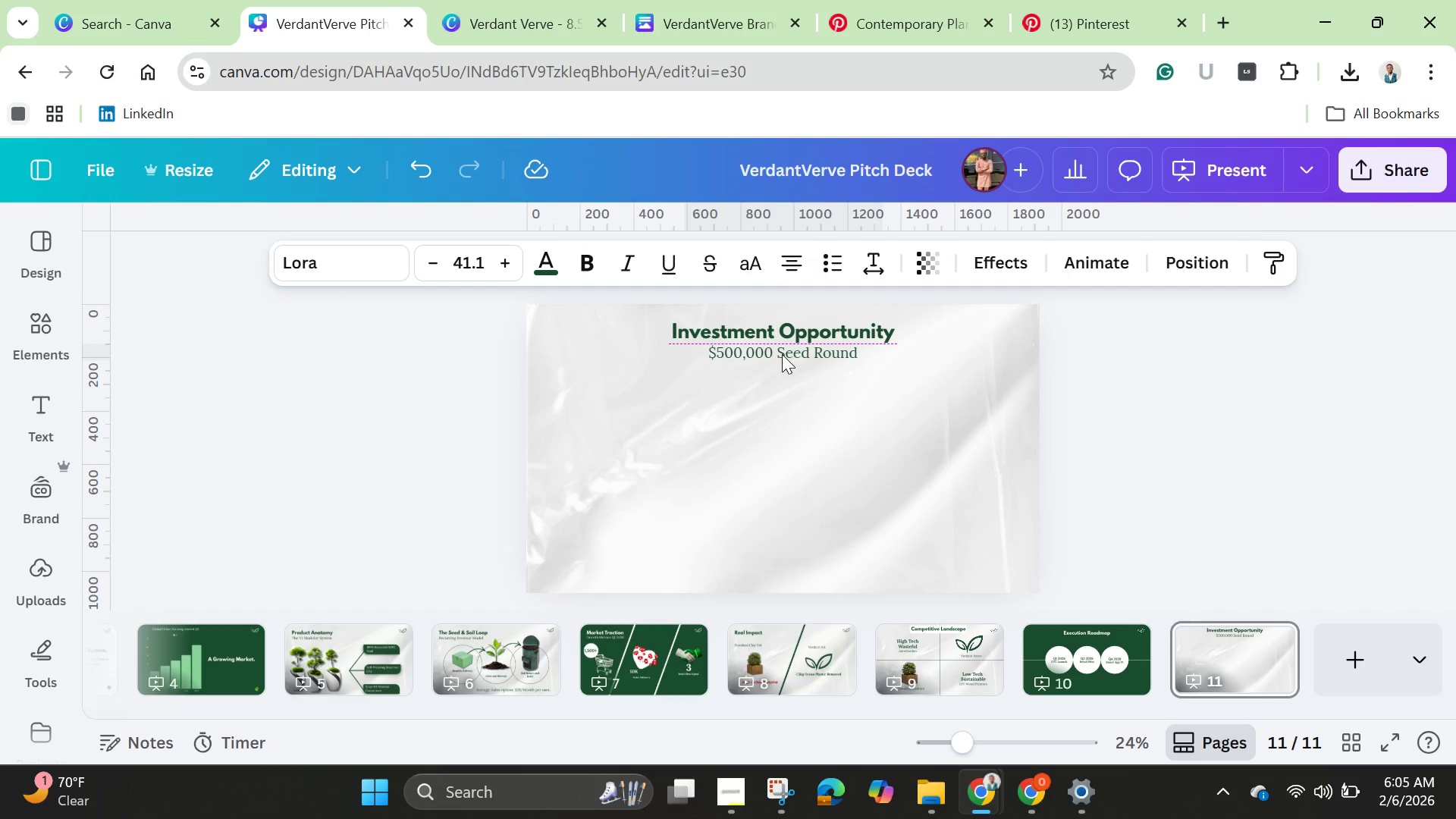 
key(ArrowDown)
 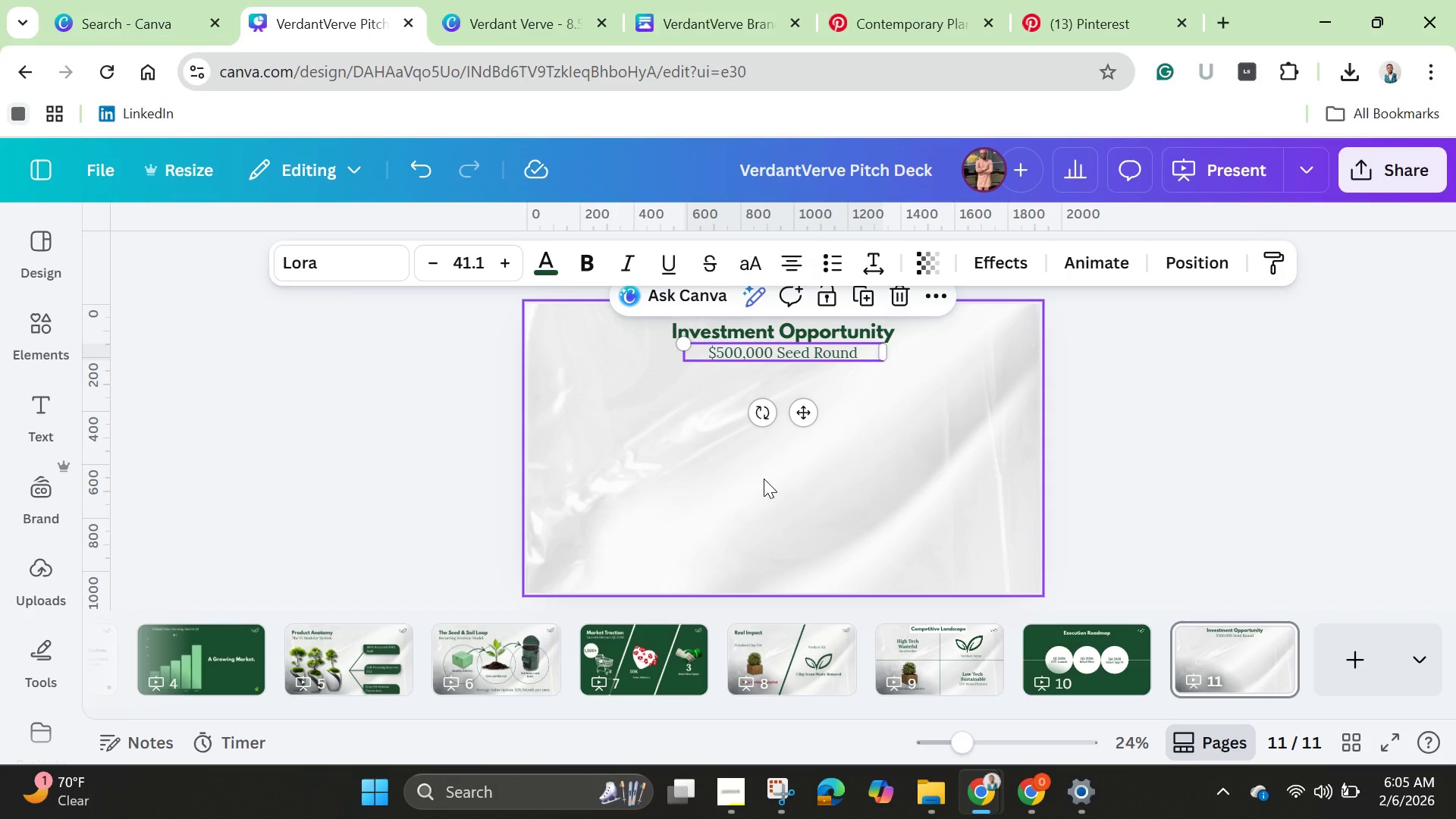 
wait(13.12)
 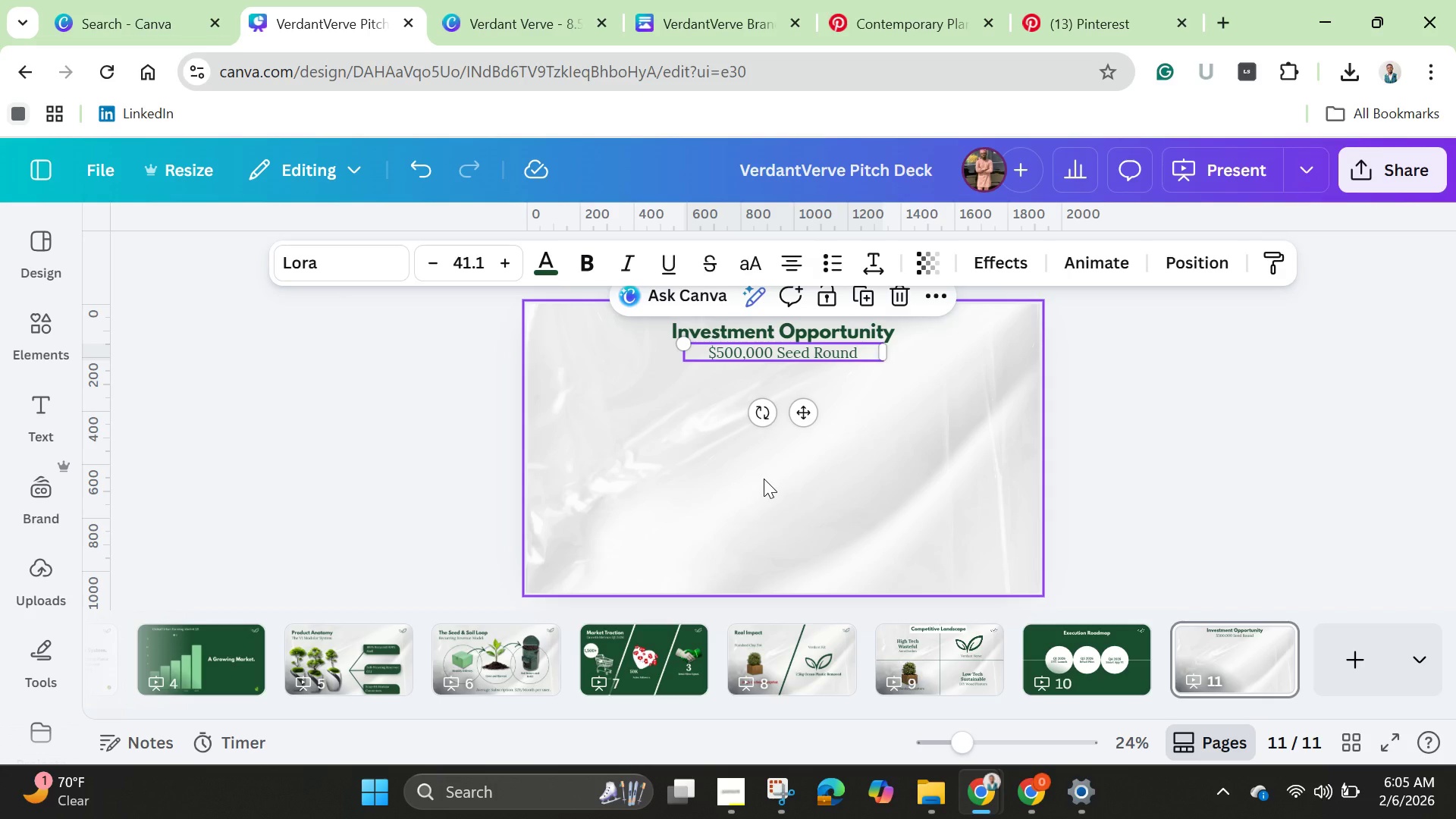 
left_click([34, 329])
 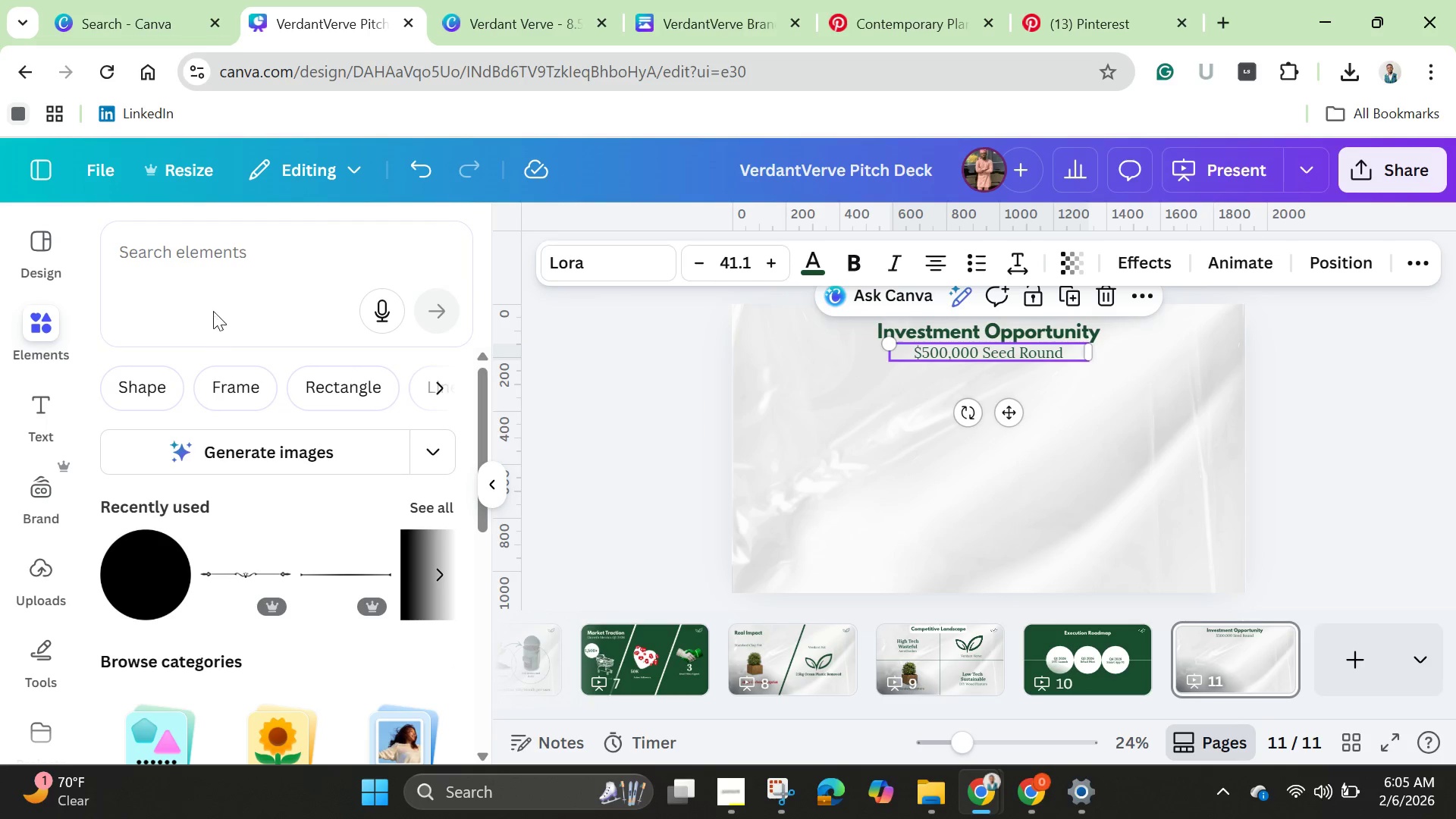 
left_click([213, 269])
 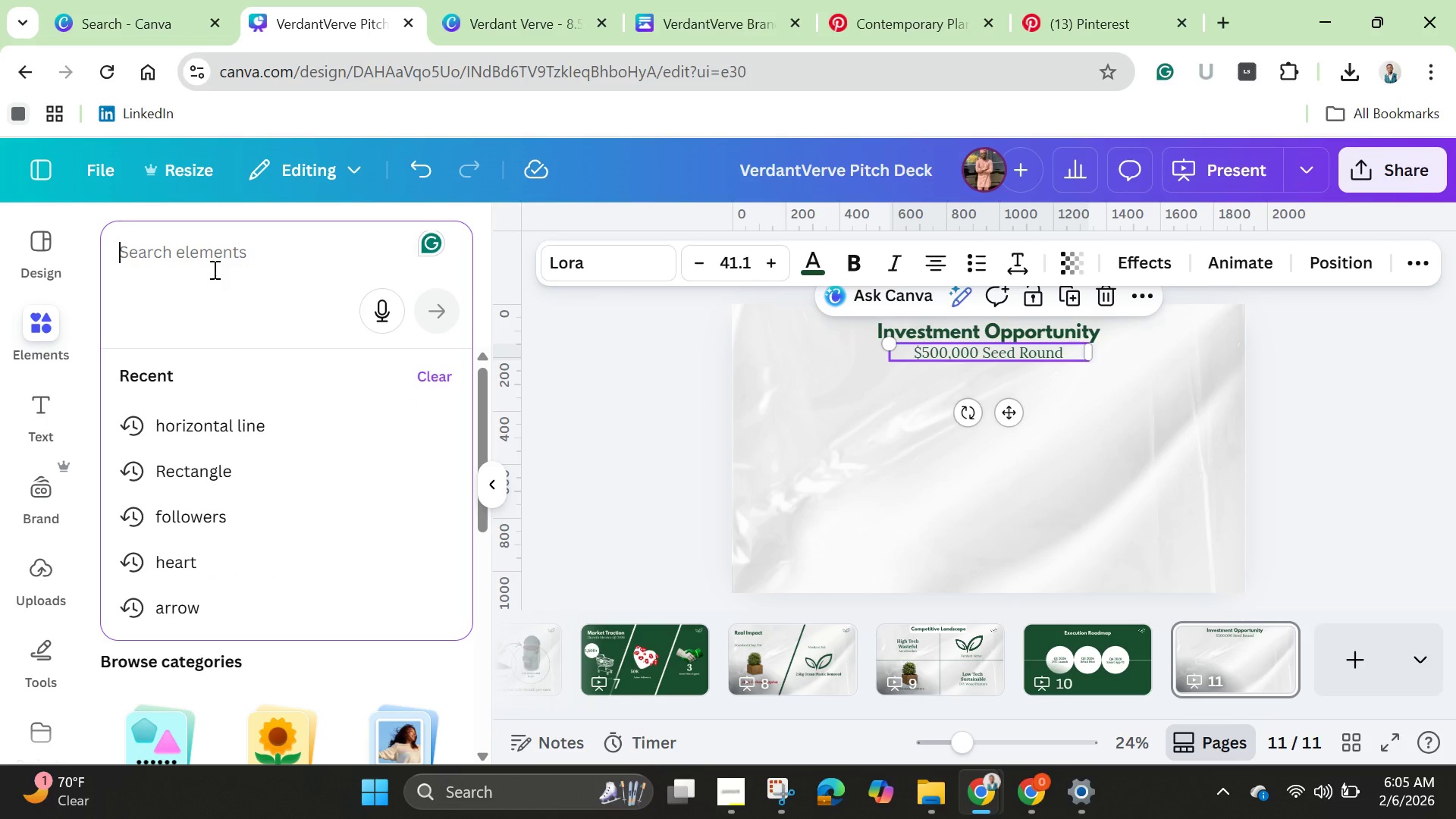 
key(C)
 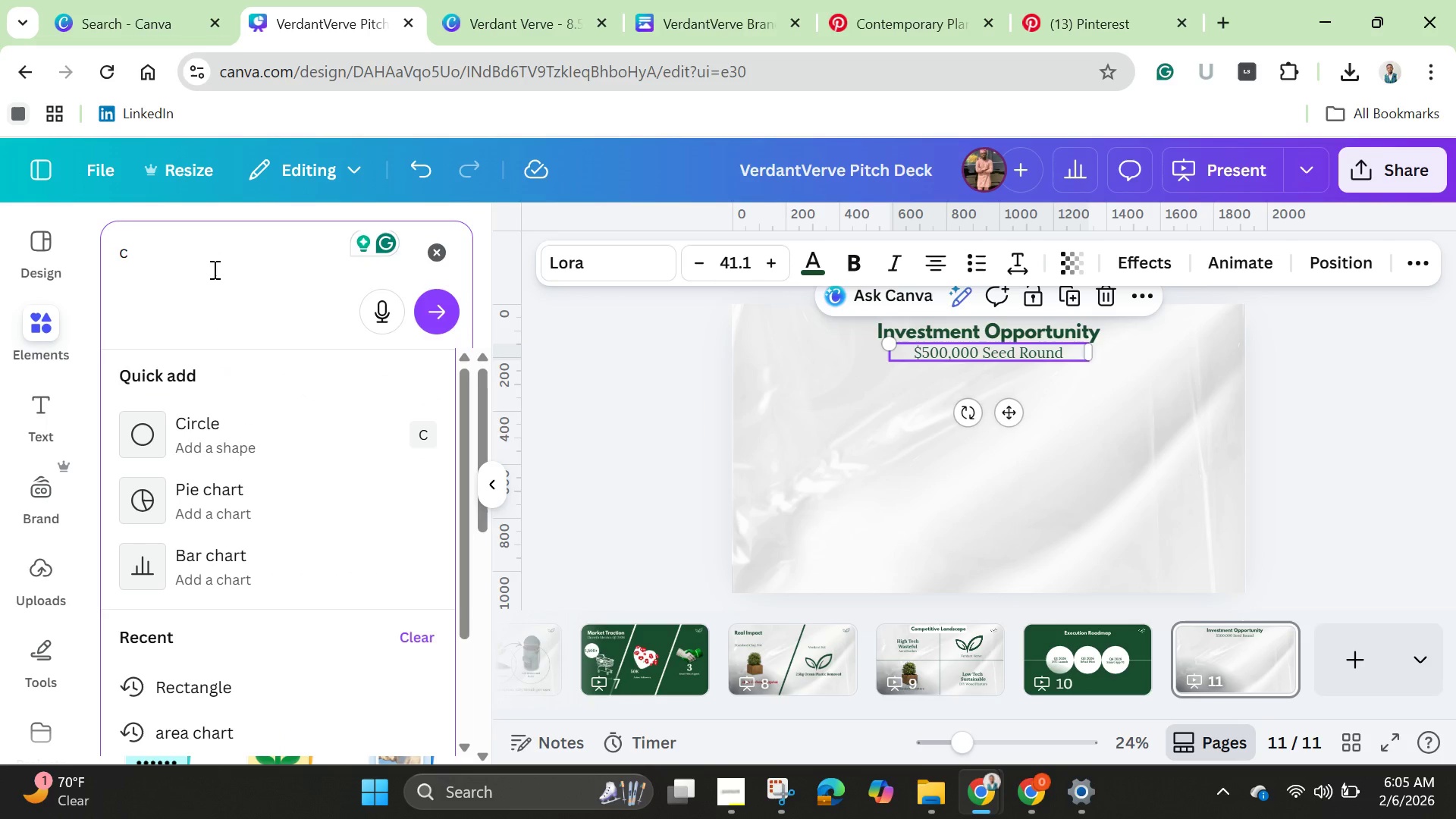 
key(Backspace)
type(pie)
 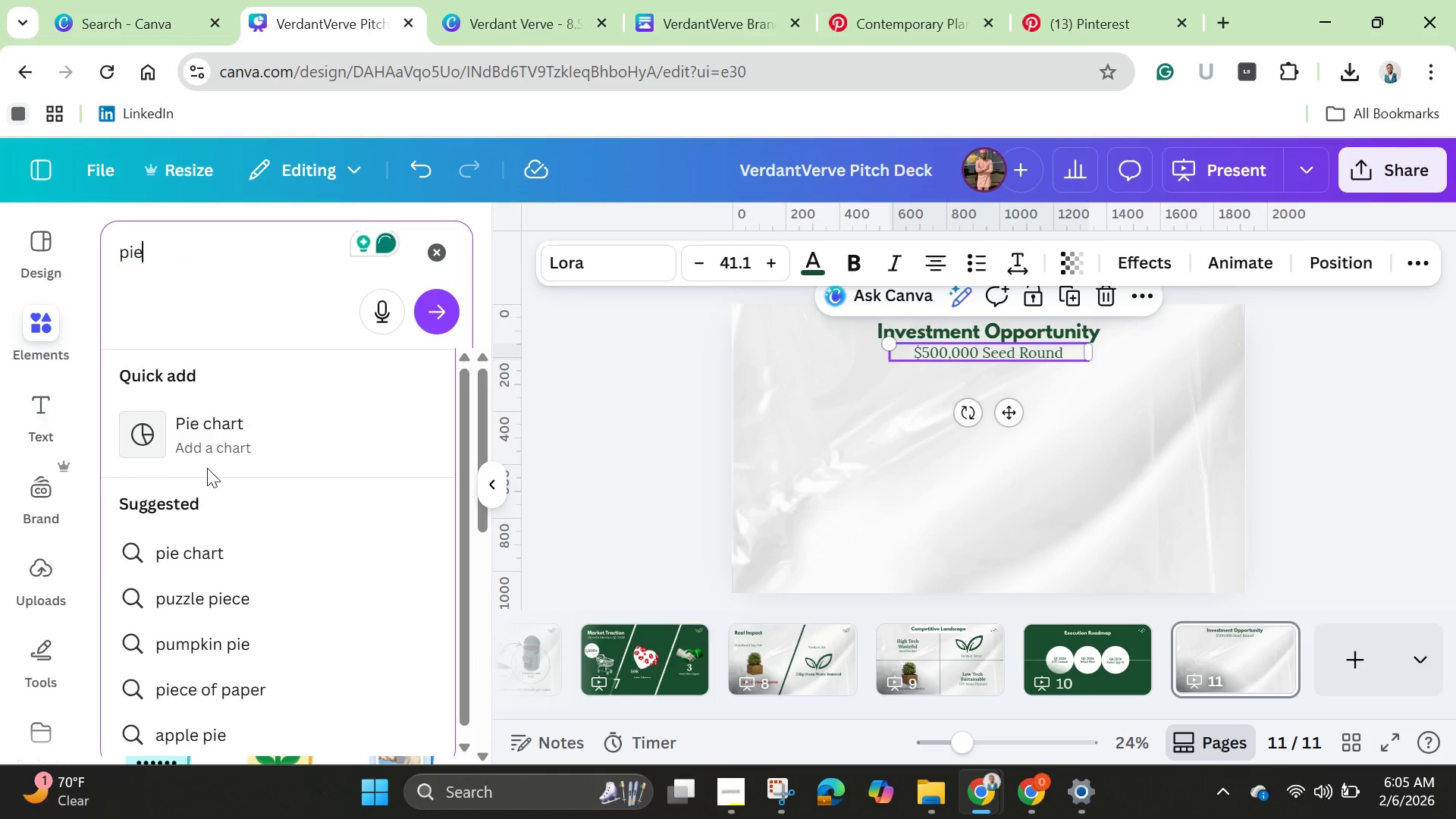 
left_click([243, 456])
 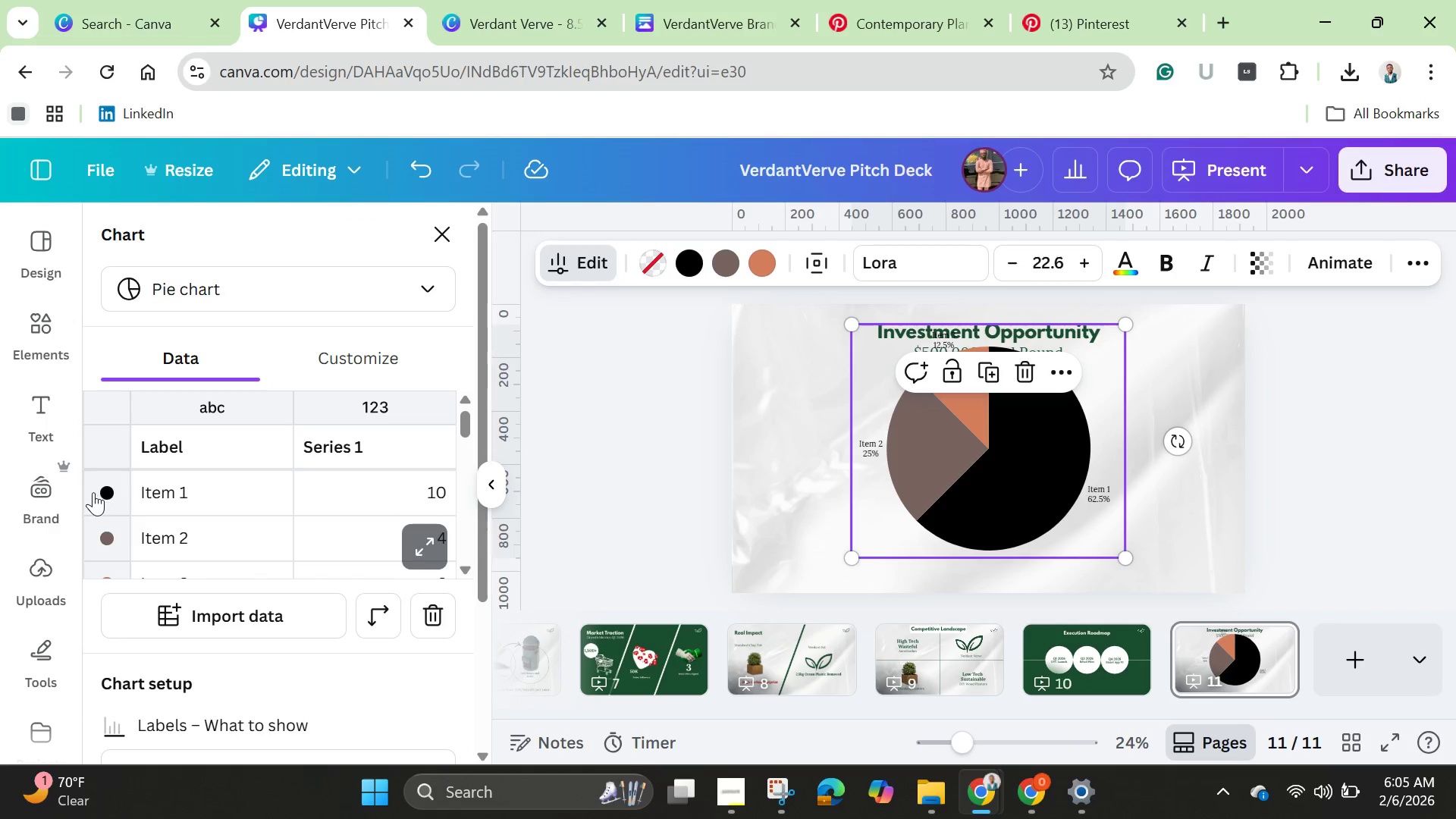 
wait(11.7)
 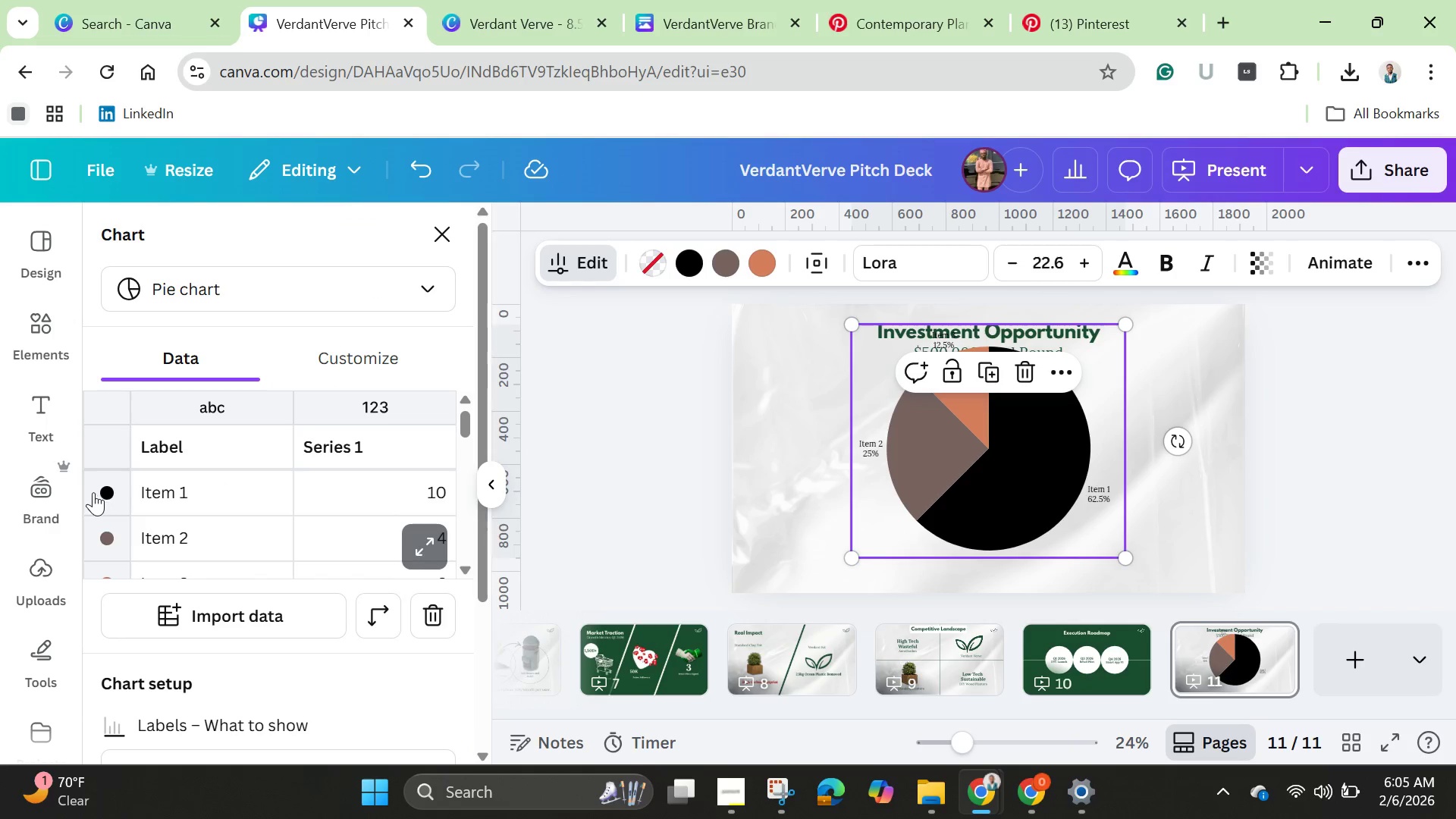 
left_click([207, 491])
 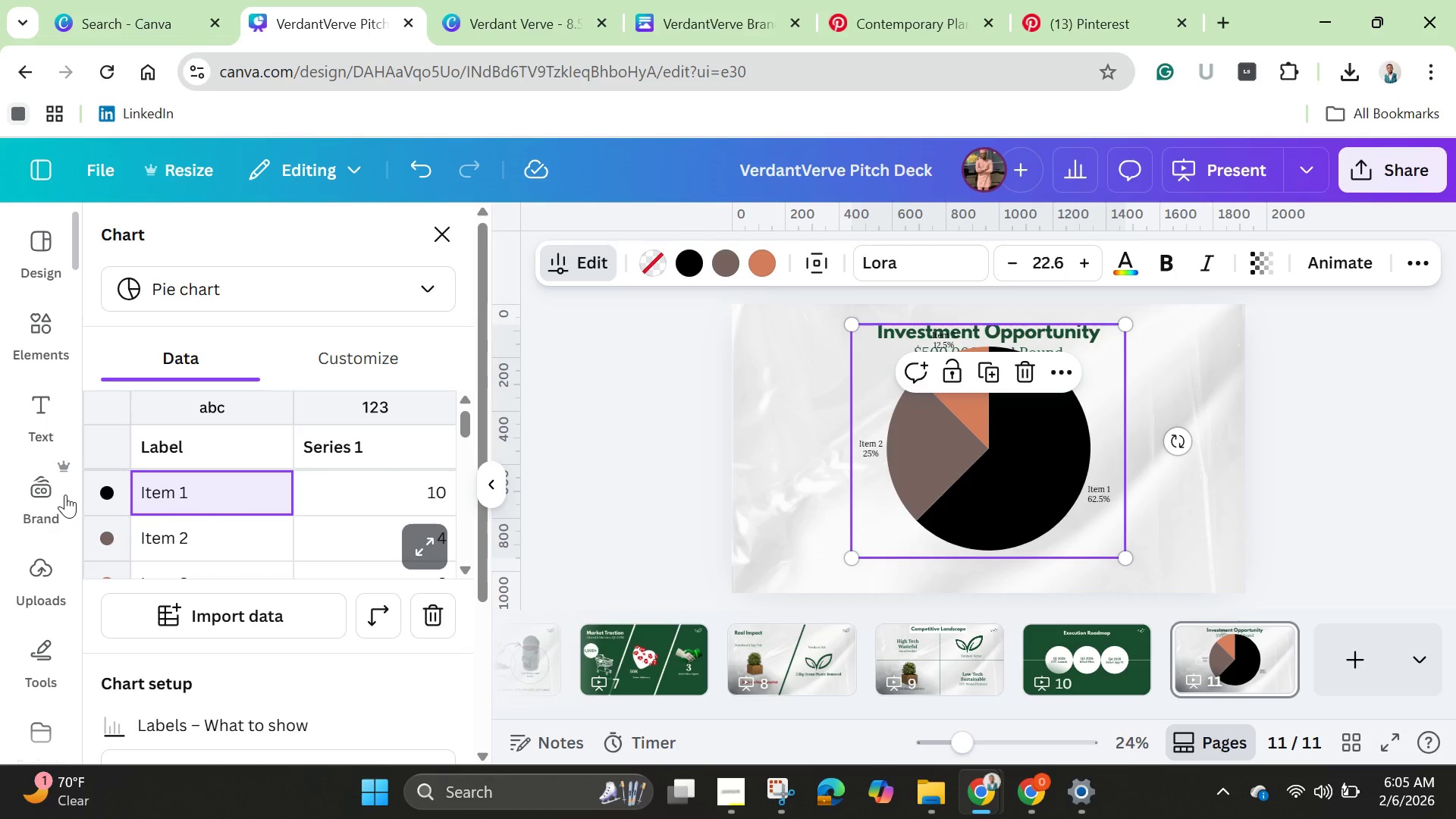 
left_click([65, 494])
 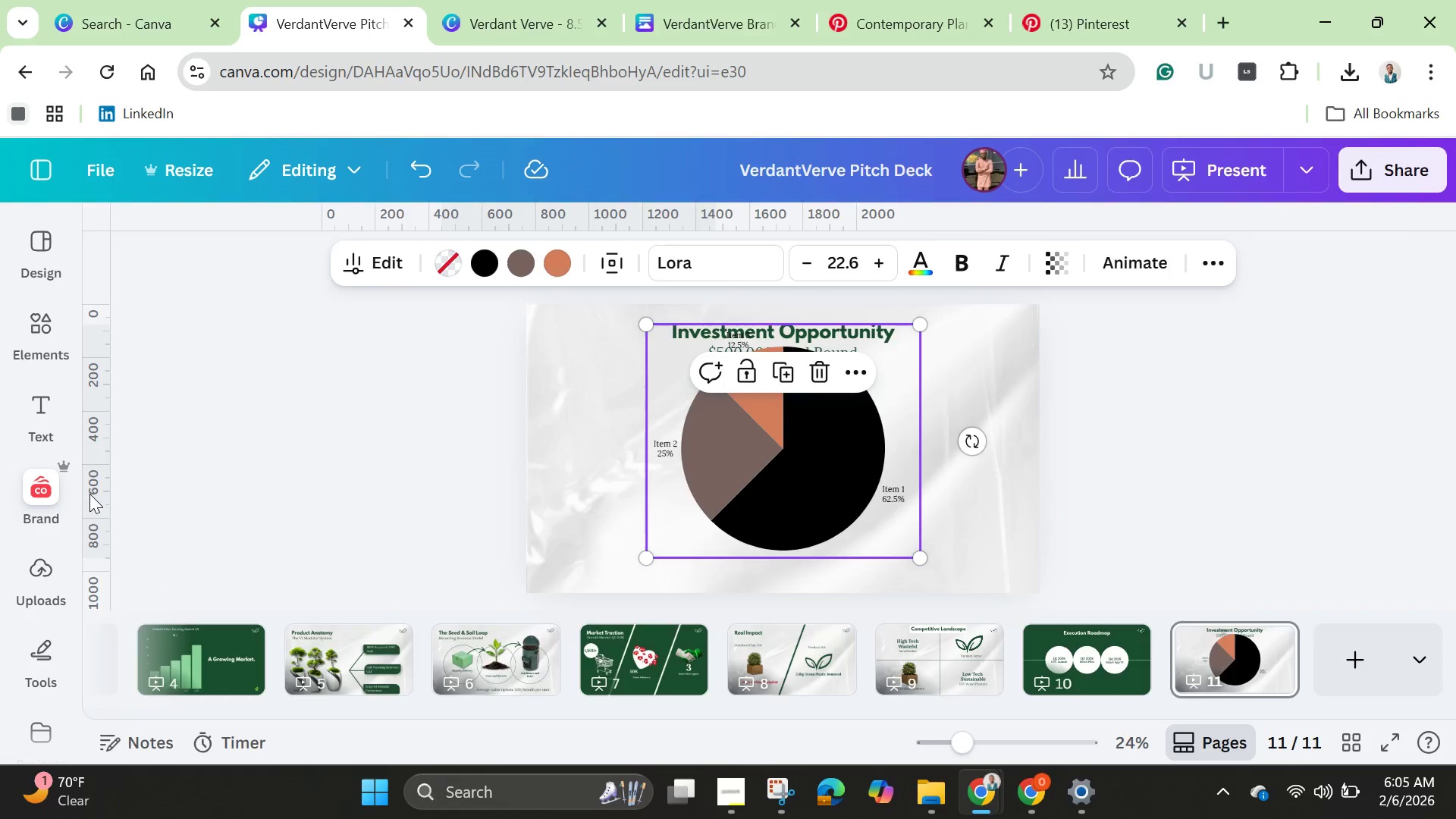 
left_click([89, 494])
 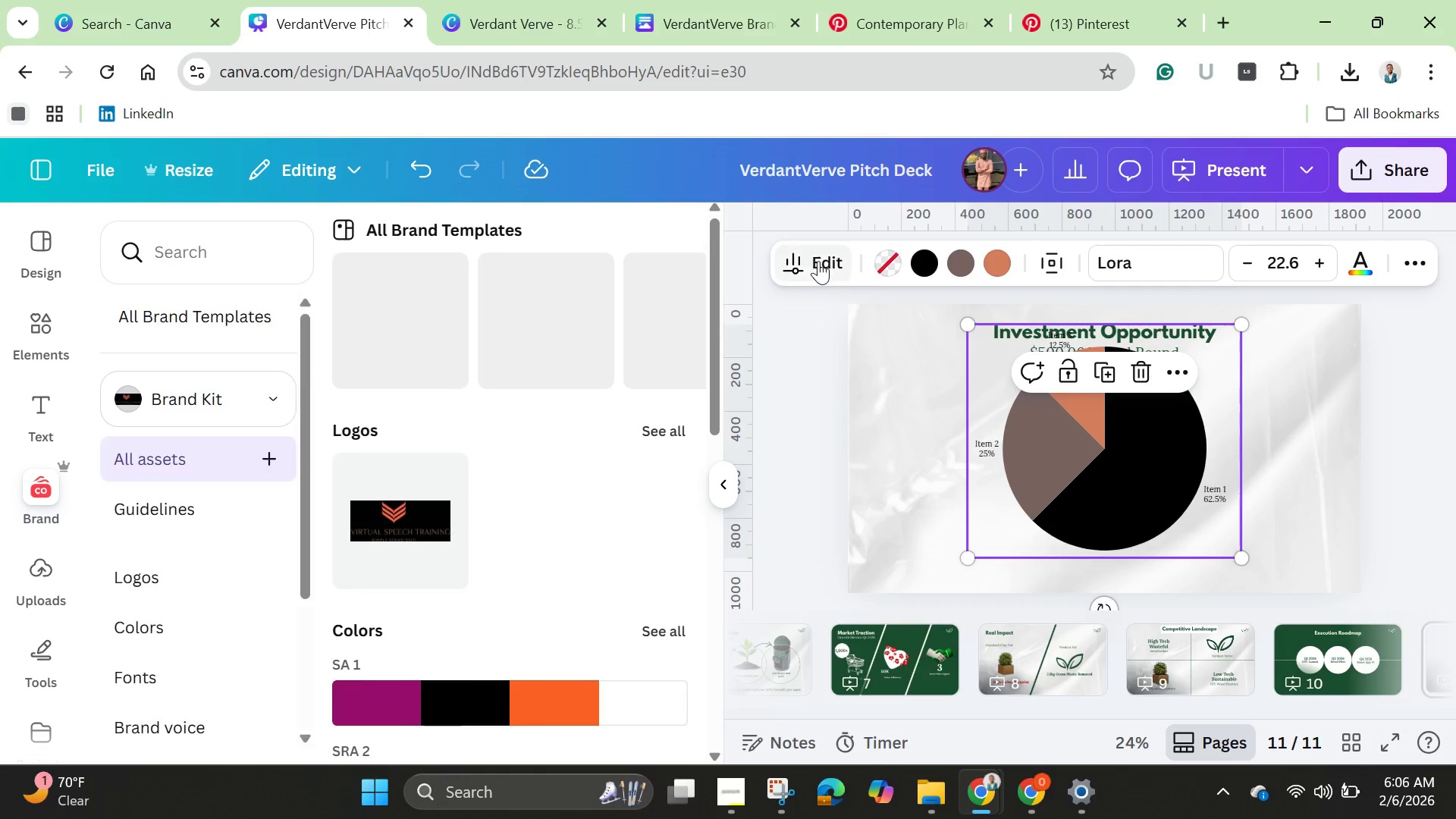 
left_click([824, 267])
 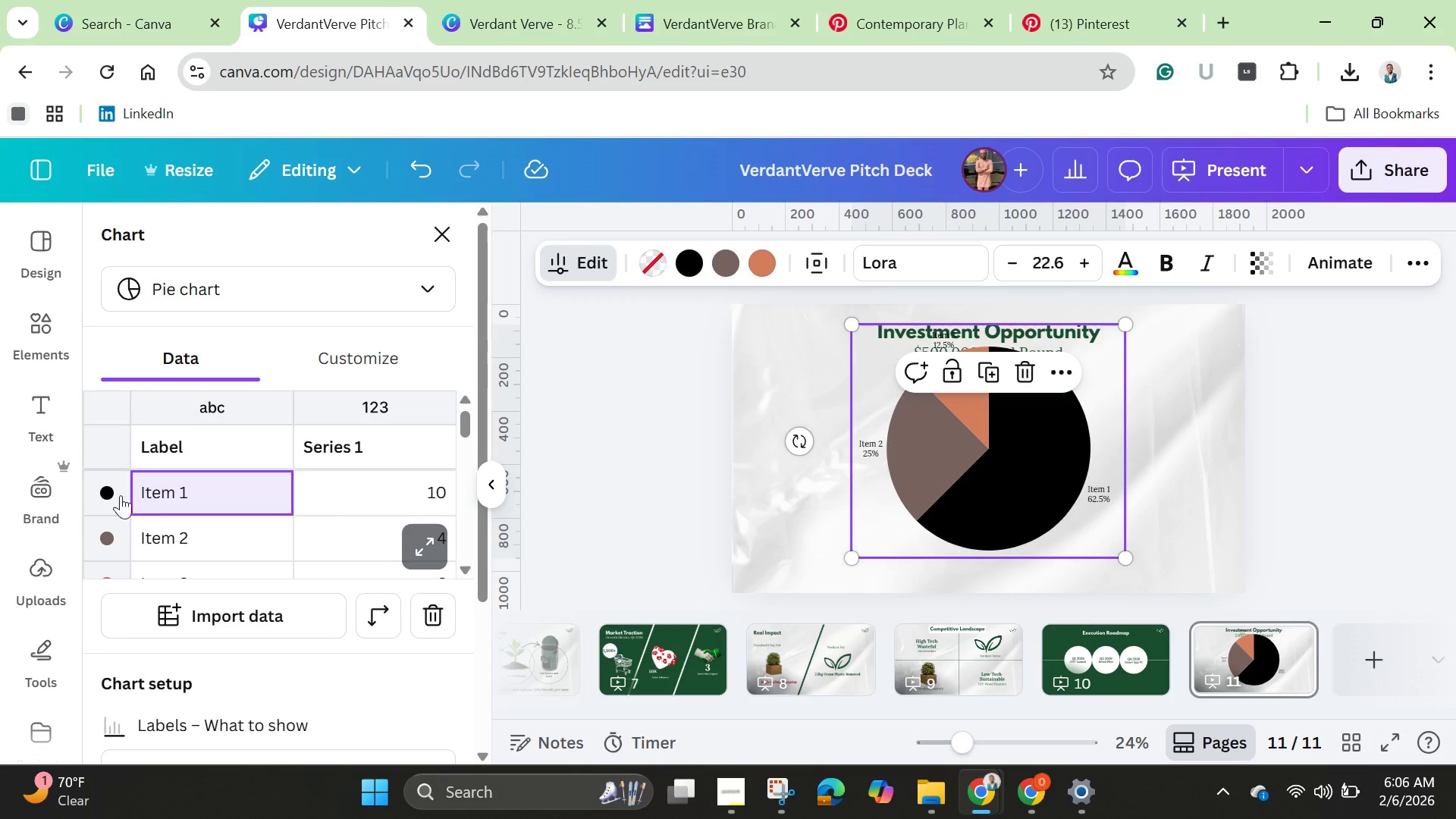 
left_click([102, 493])
 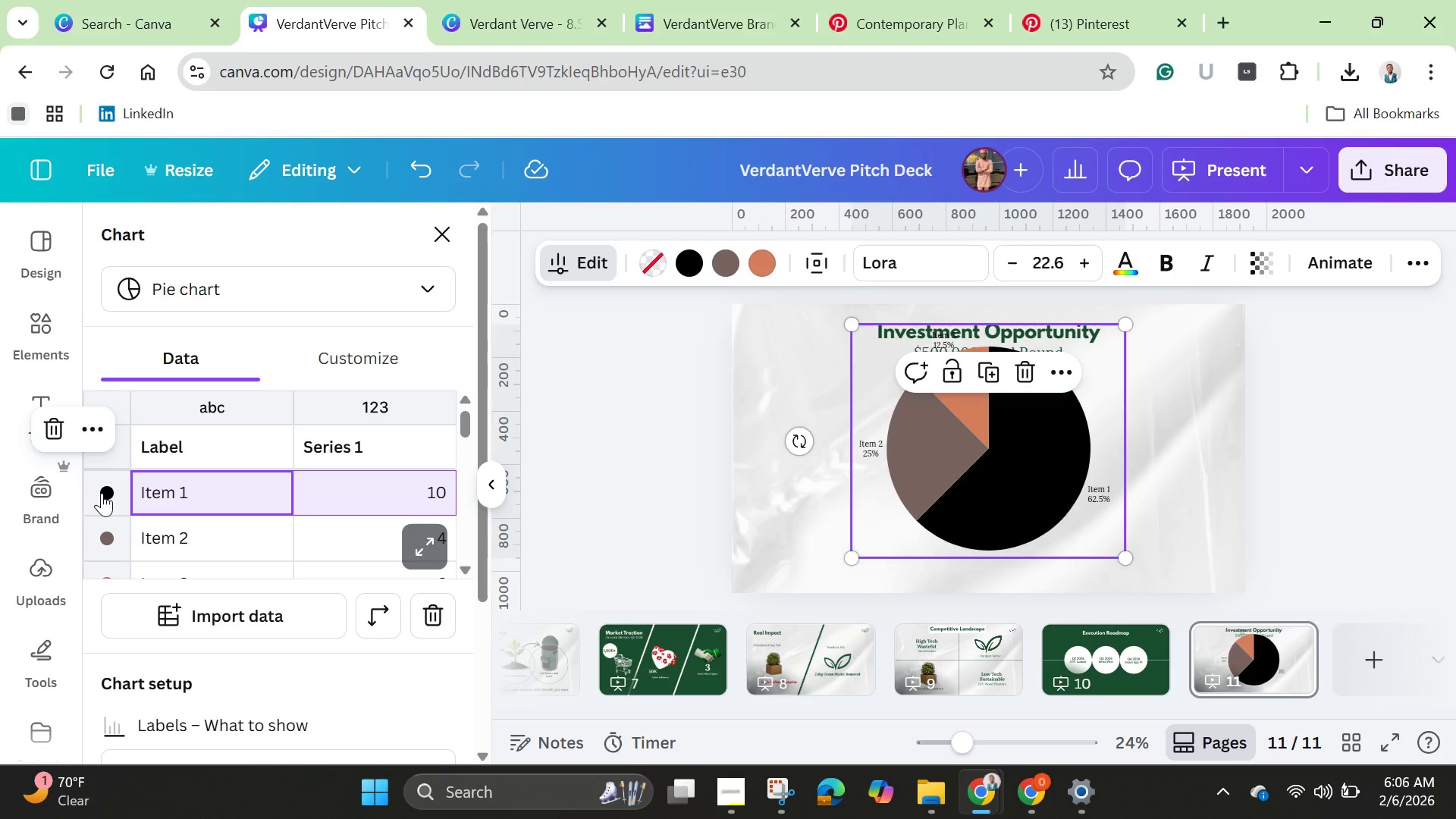 
key(Backspace)
 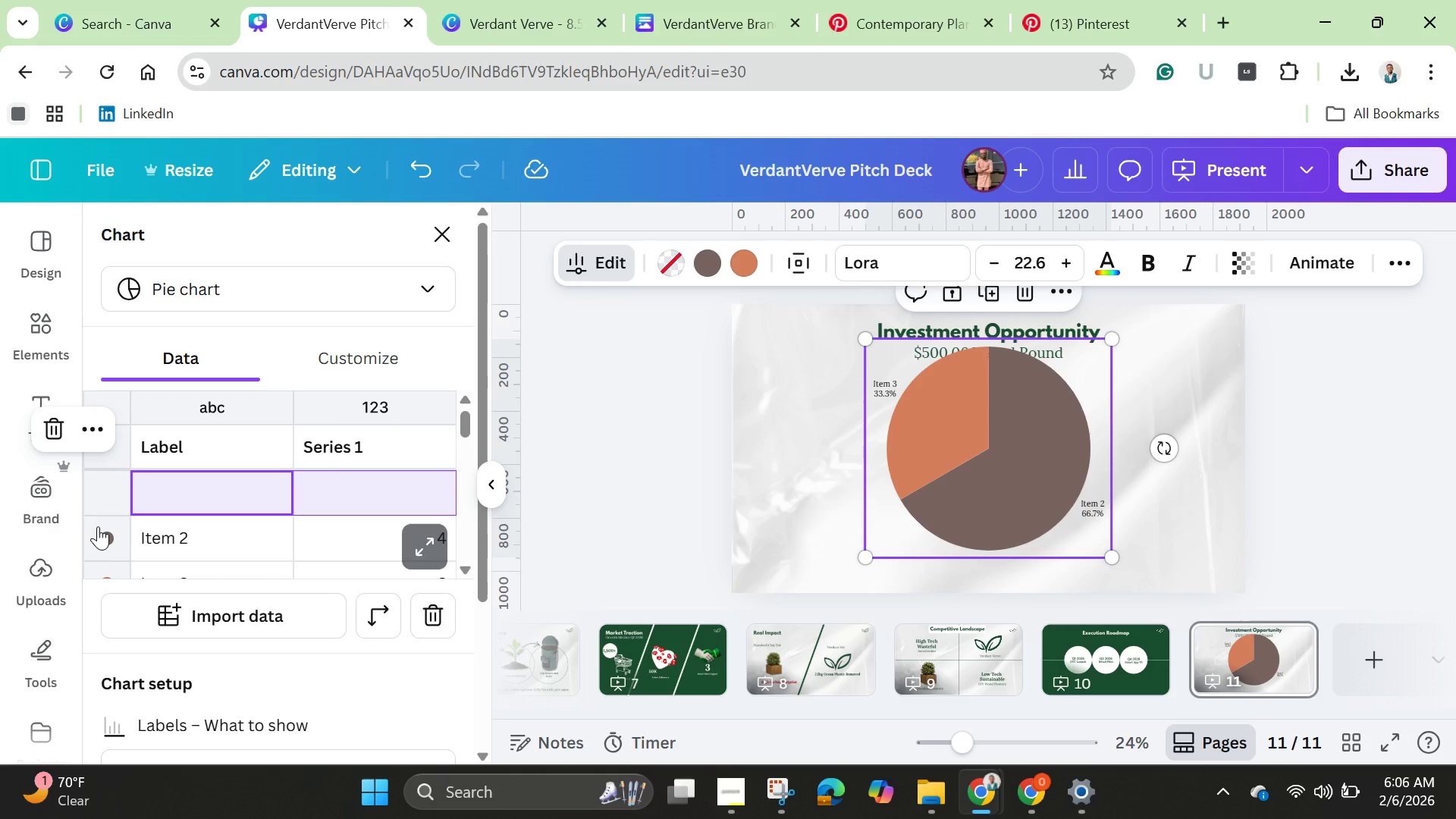 
left_click([97, 530])
 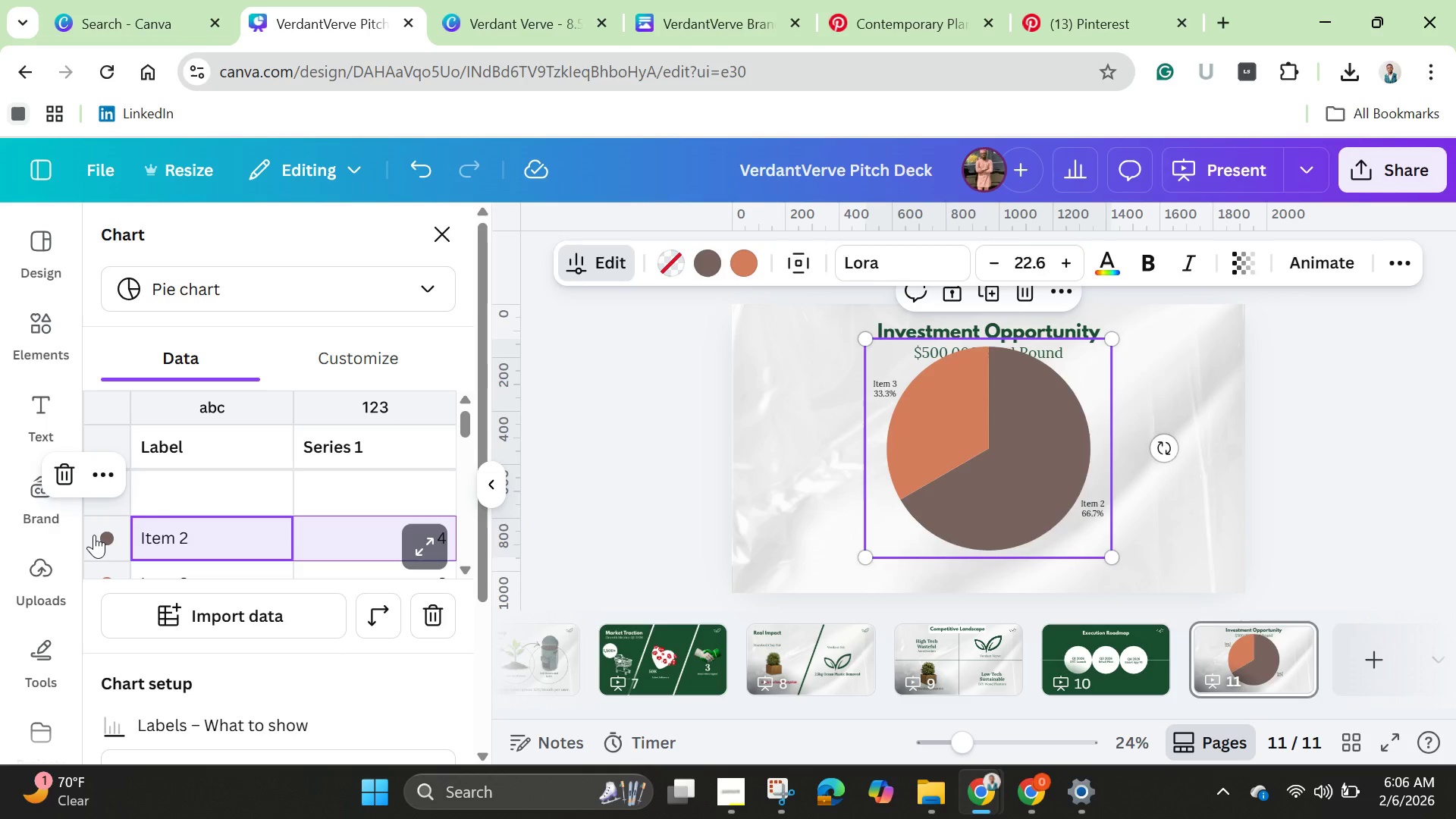 
key(Backspace)
 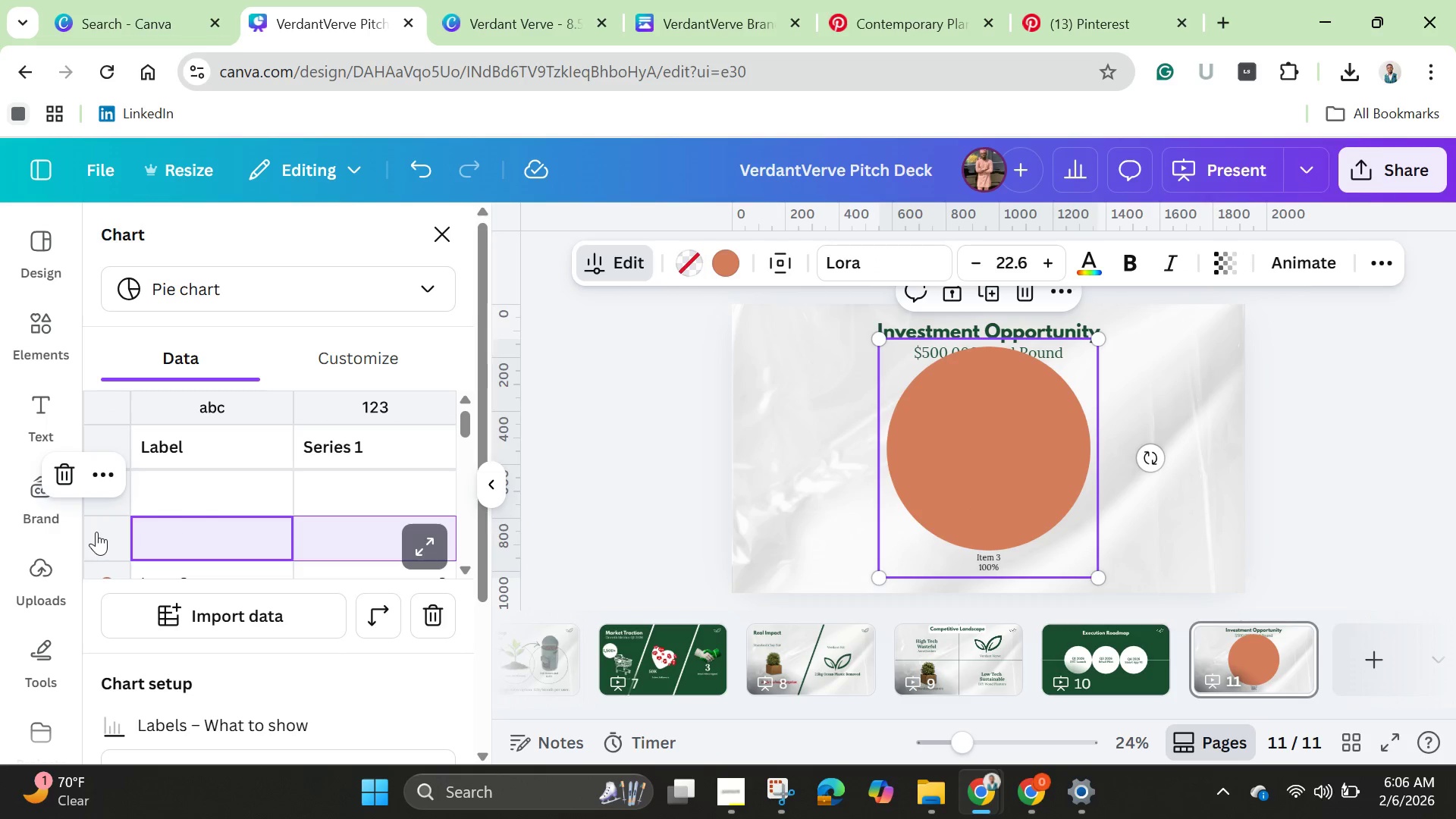 
scroll: coordinate [96, 532], scroll_direction: down, amount: 1.0
 